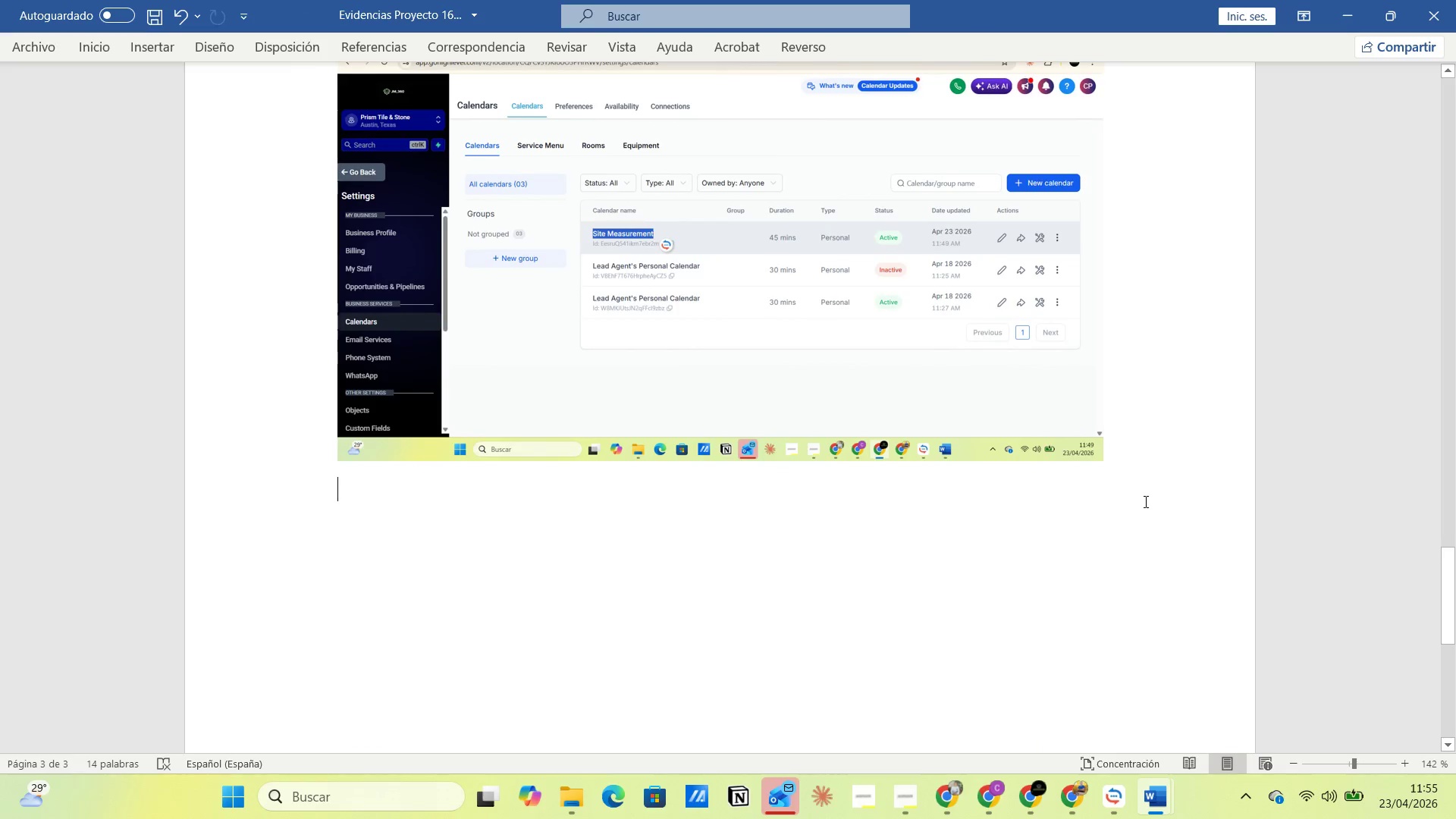 
left_click([1146, 500])
 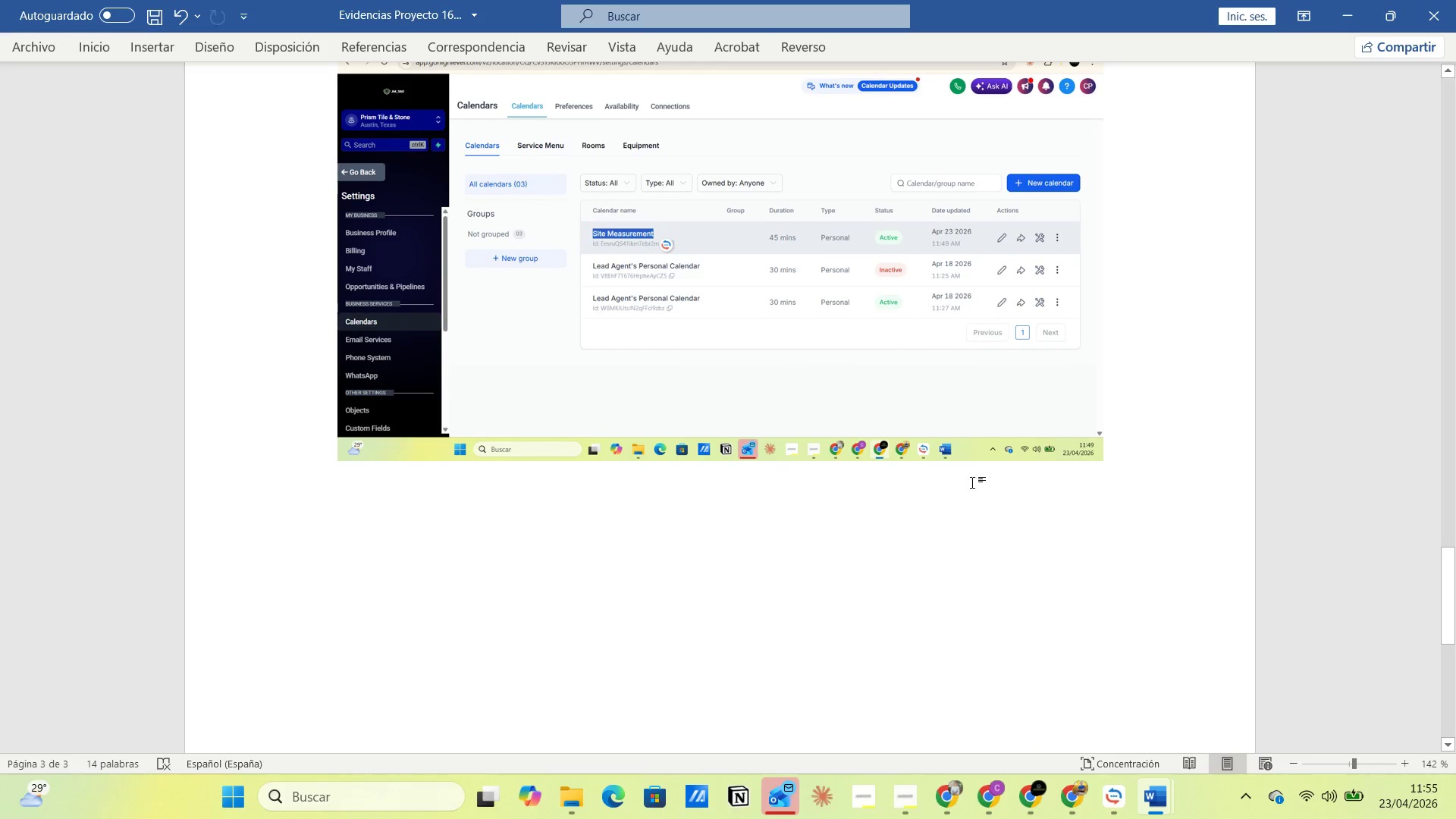 
left_click([972, 453])
 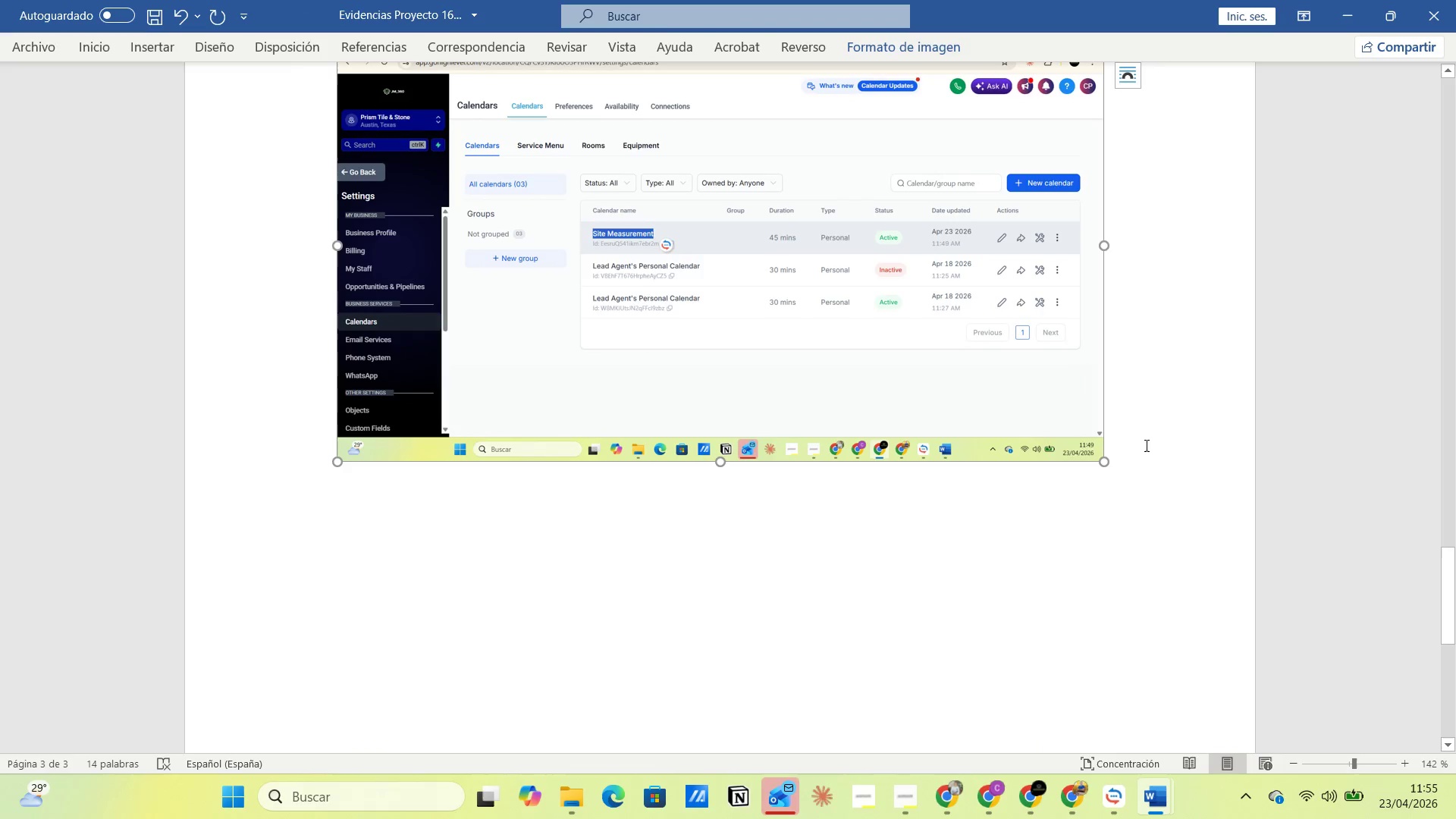 
left_click([1147, 448])
 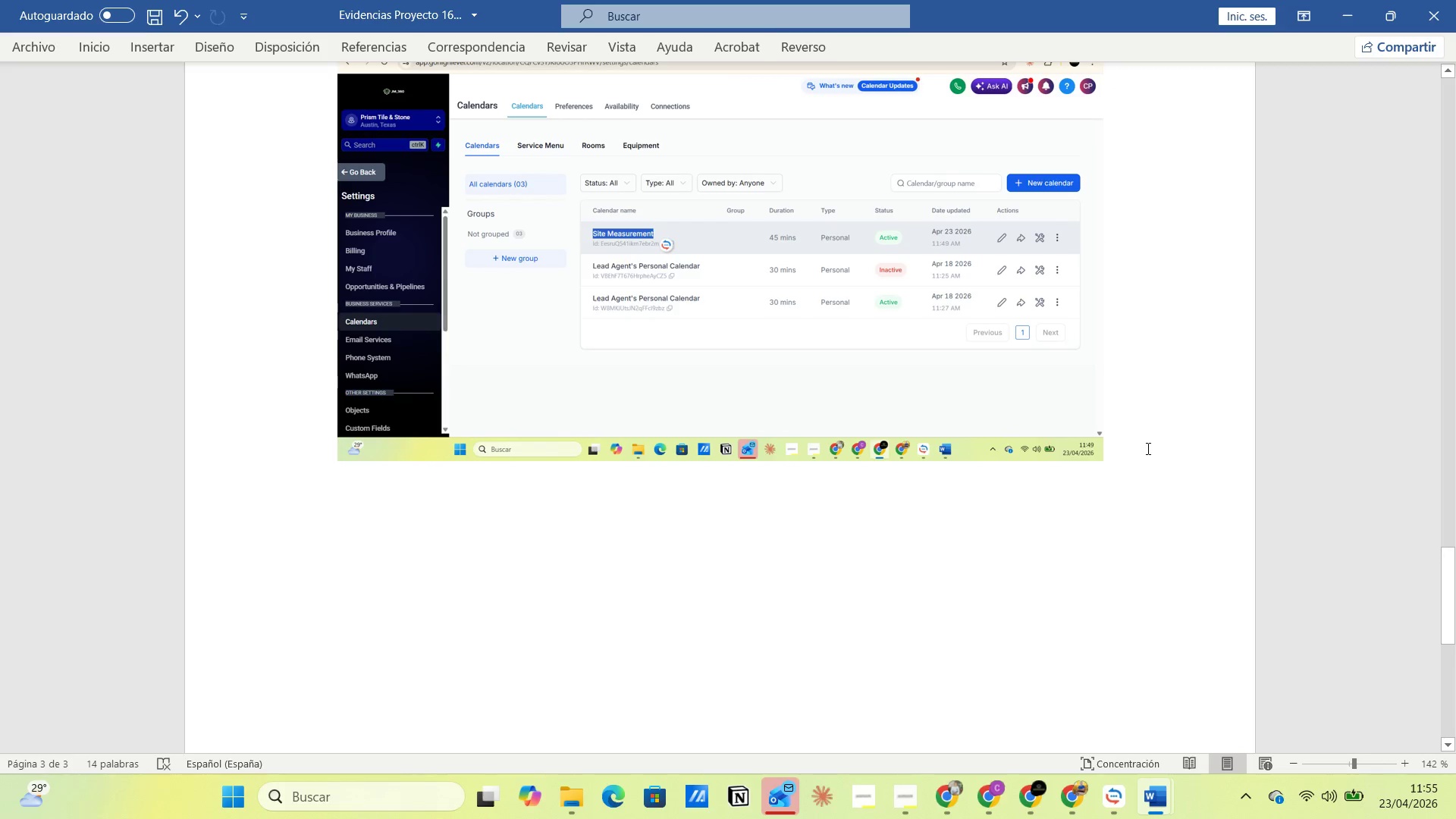 
key(Enter)
 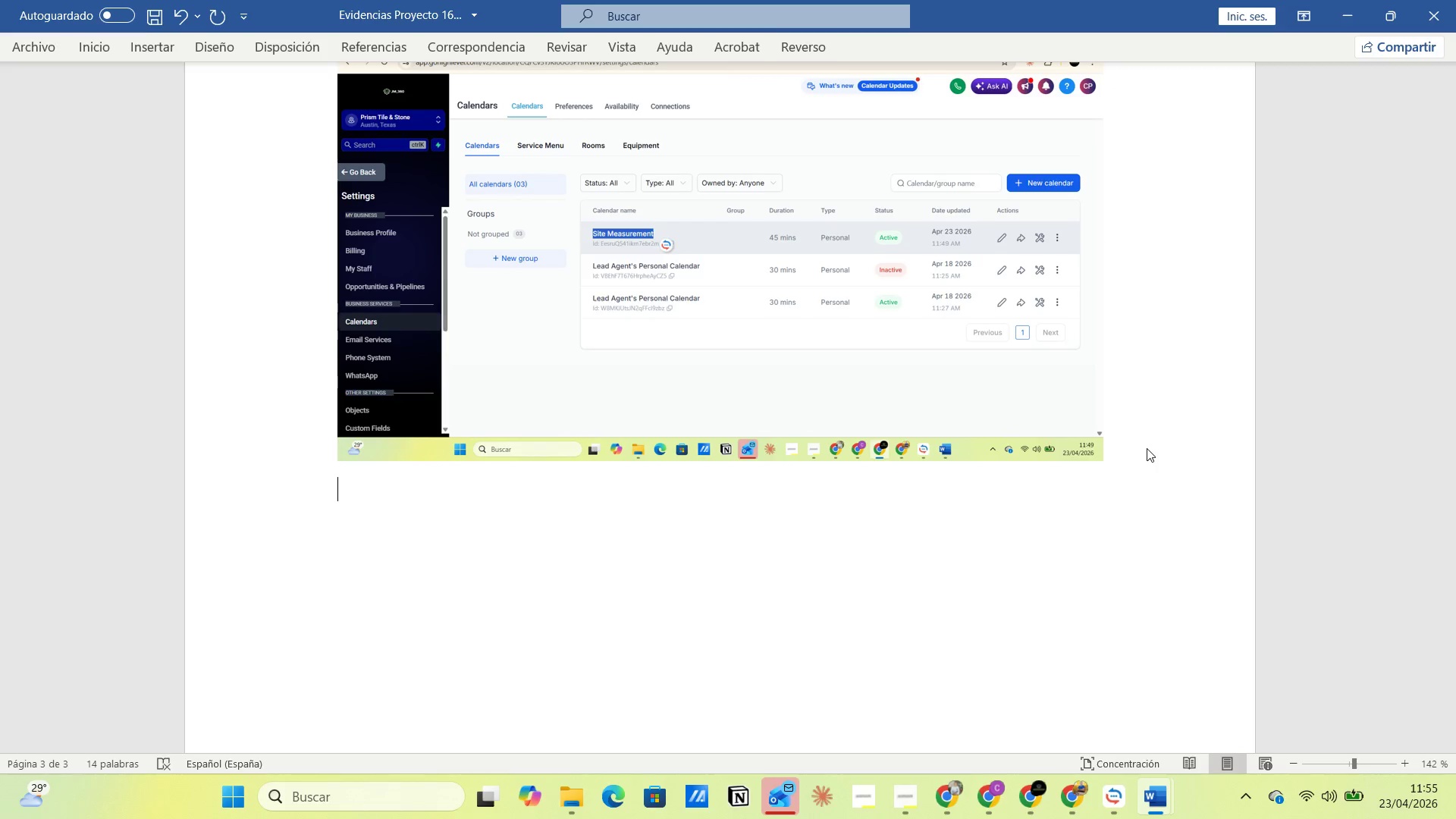 
key(Control+V)
 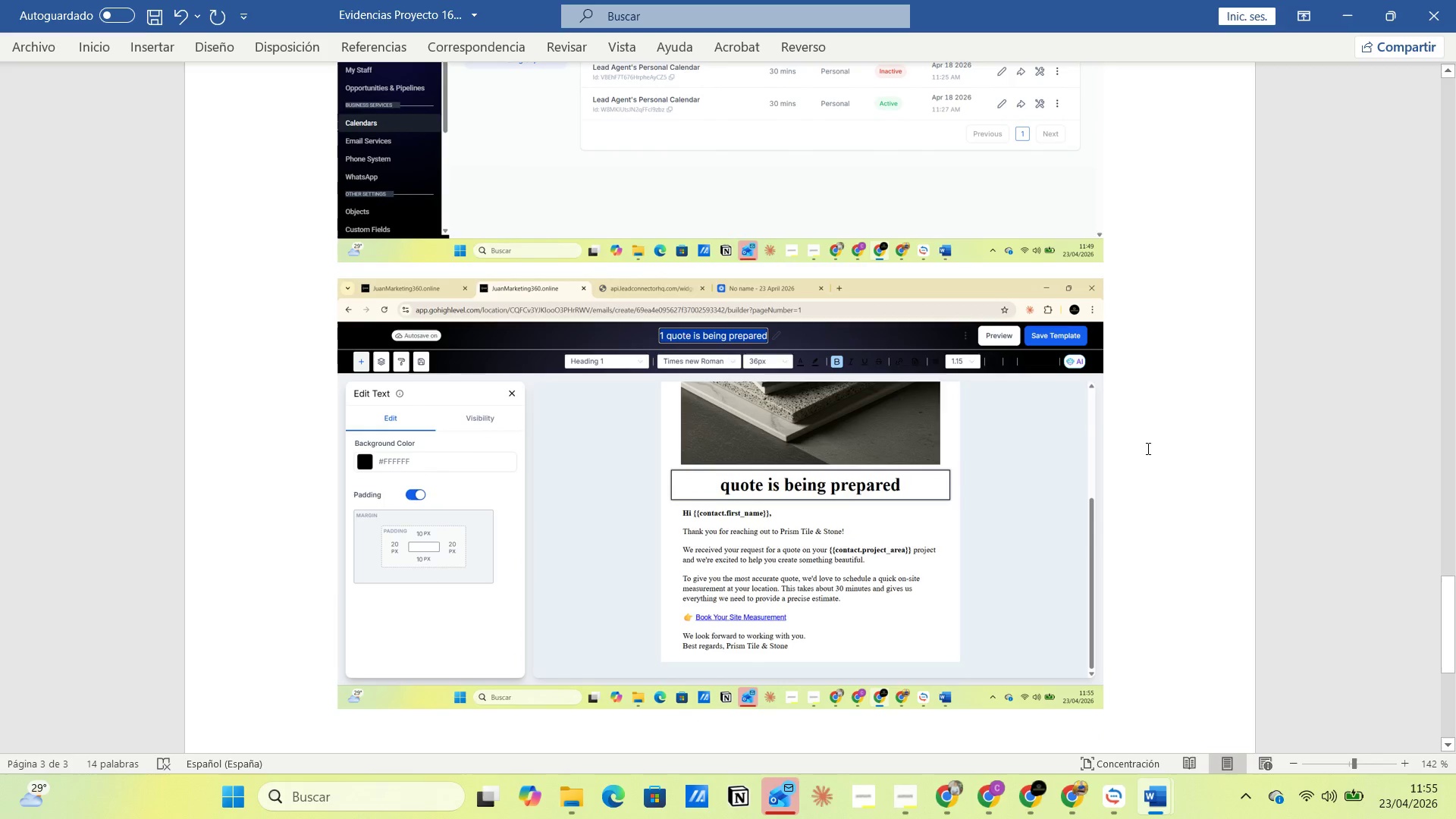 
left_click([1331, 218])
 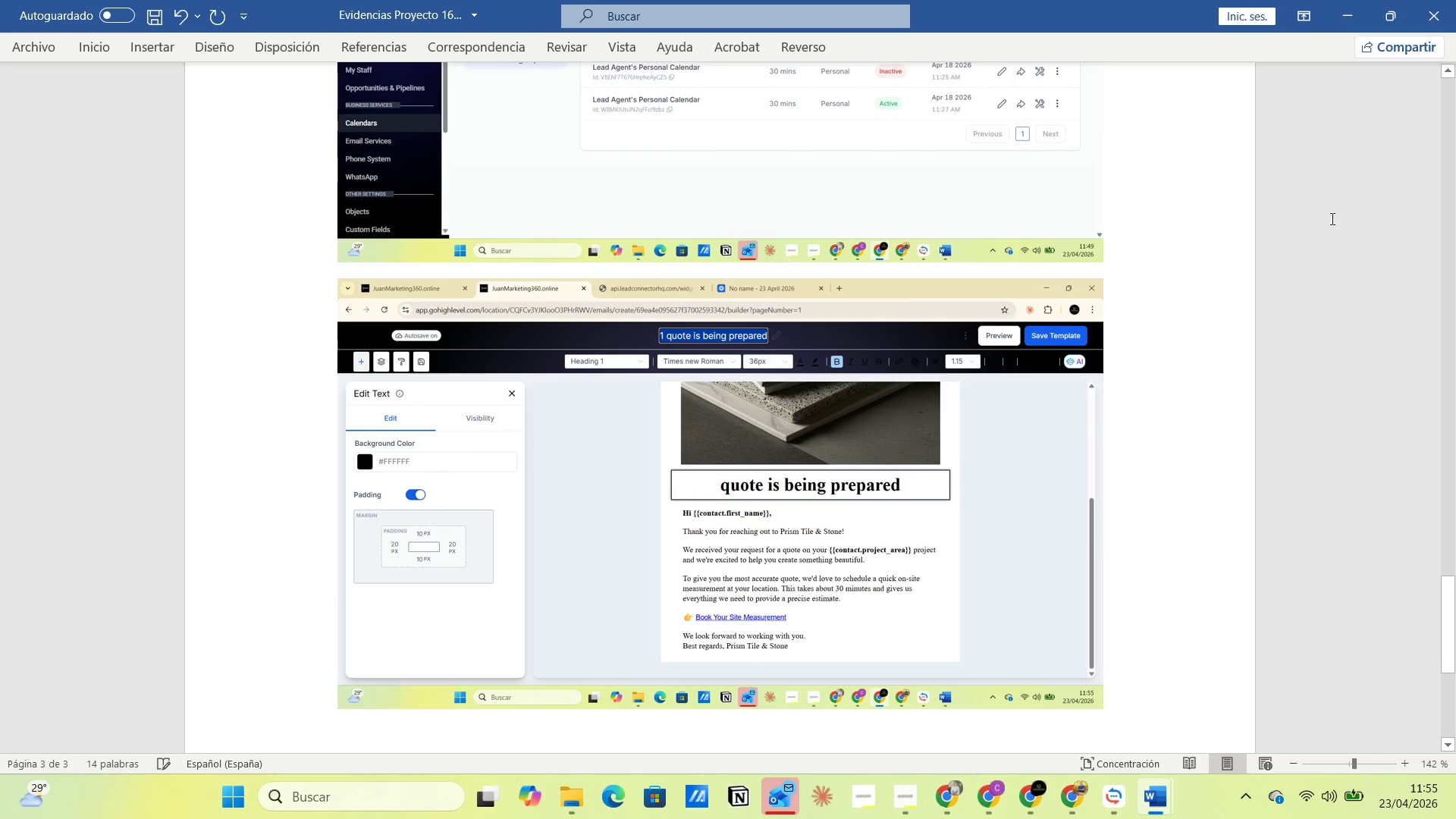 
key(Enter)
 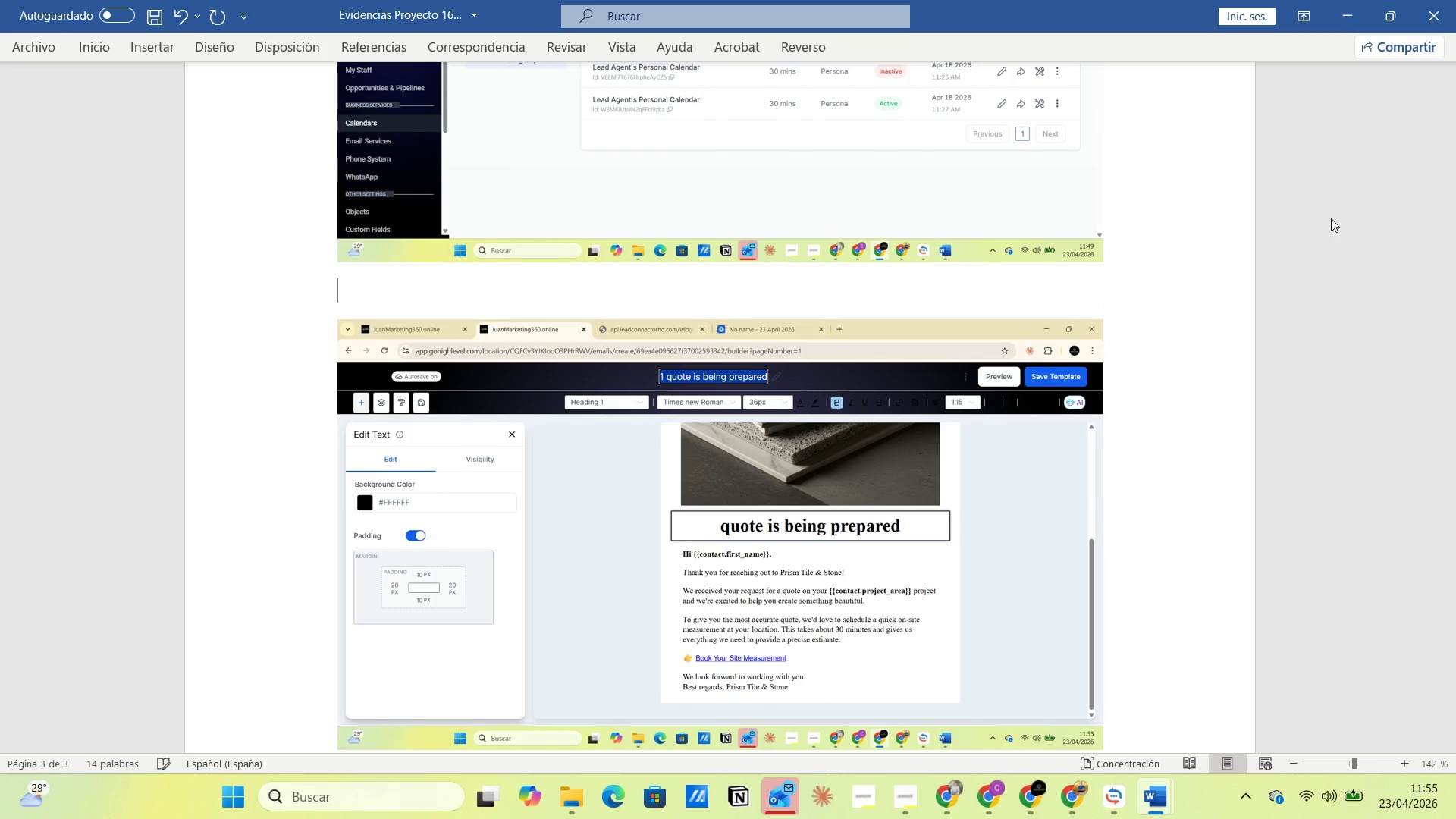 
type(Creacion templeate 3 Emails de nuture )
 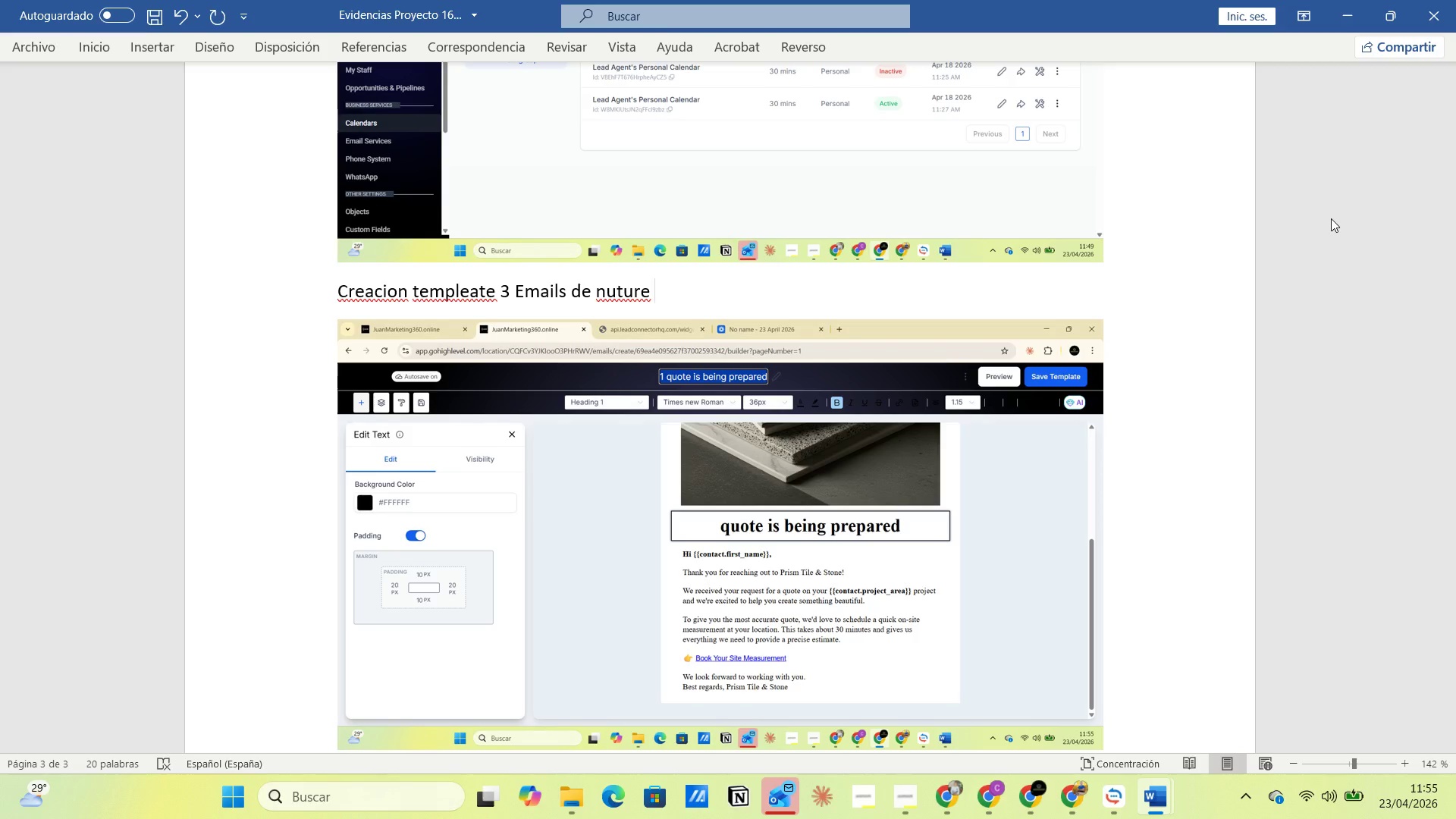 
scroll: coordinate [1359, 355], scroll_direction: down, amount: 7.0
 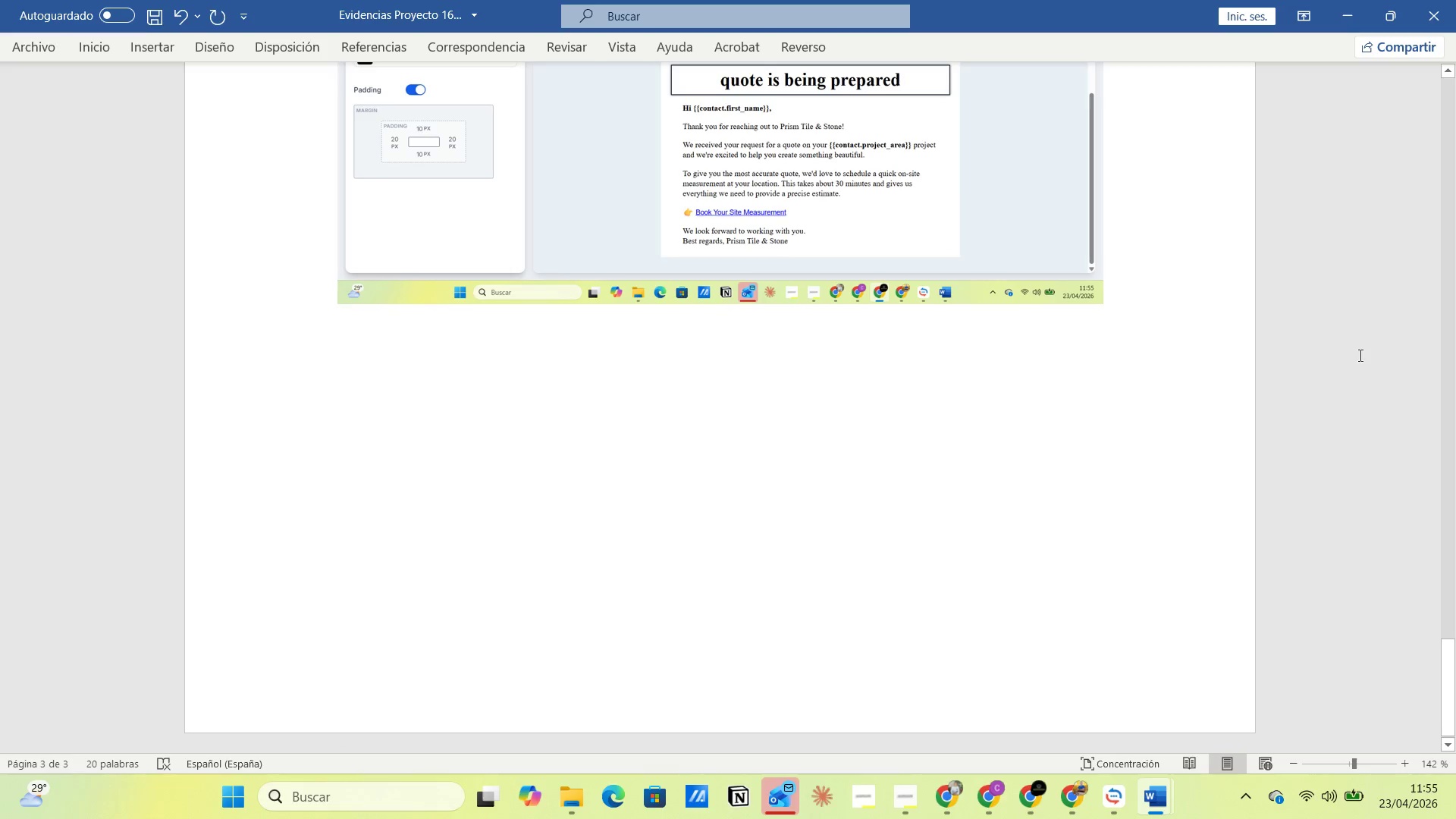 
left_click([1359, 355])
 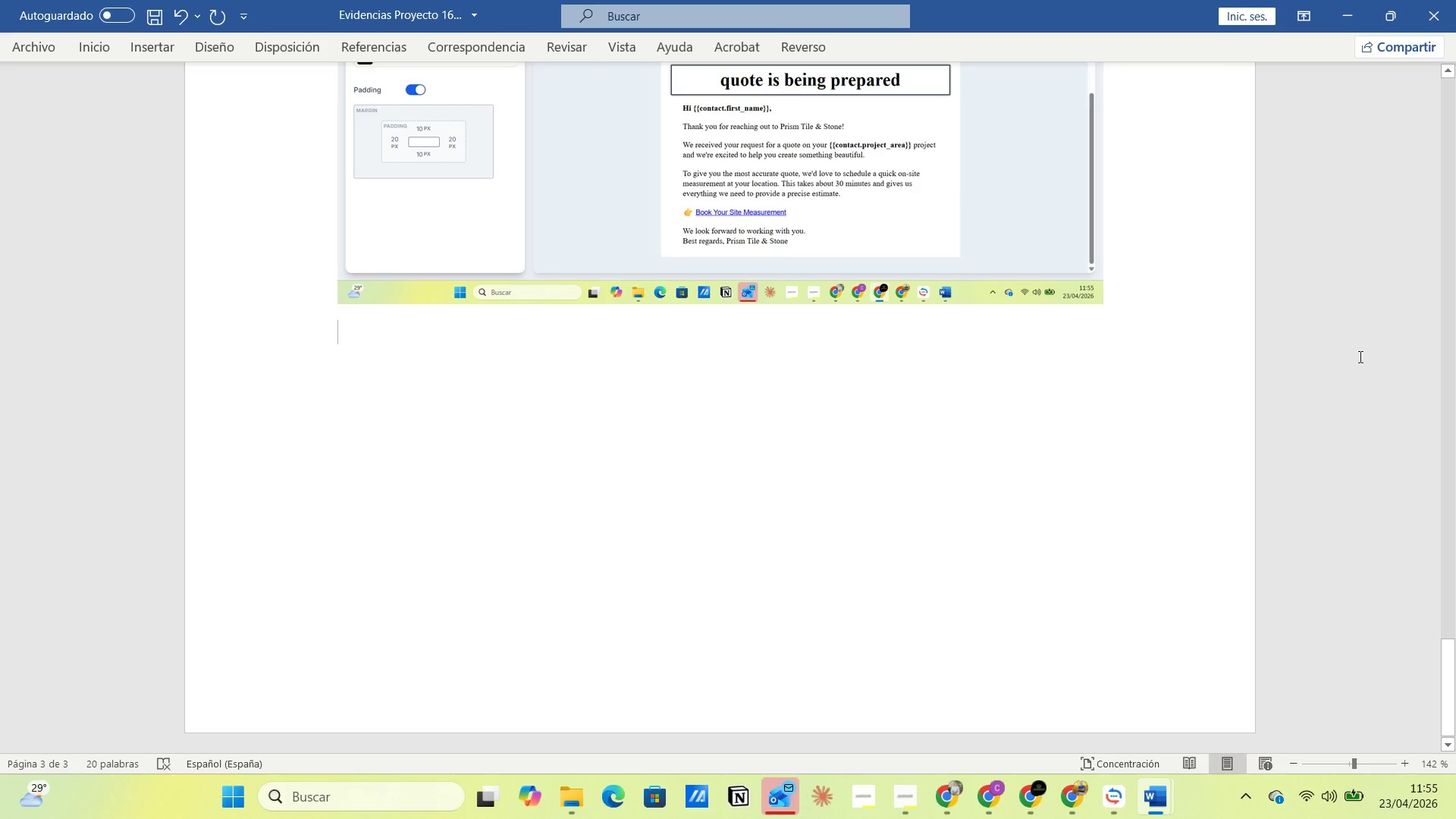 
key(Enter)
 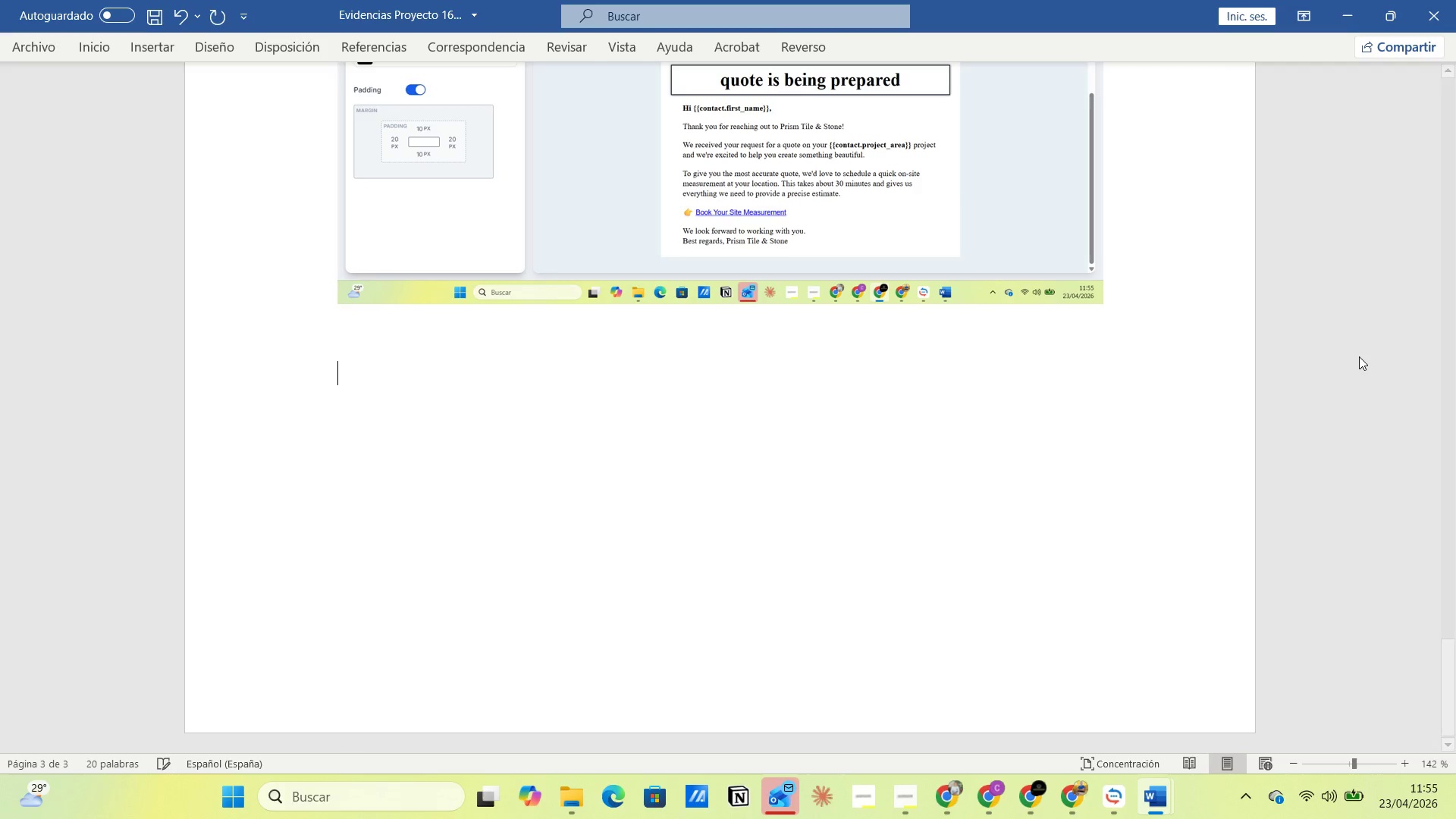 
key(Enter)
 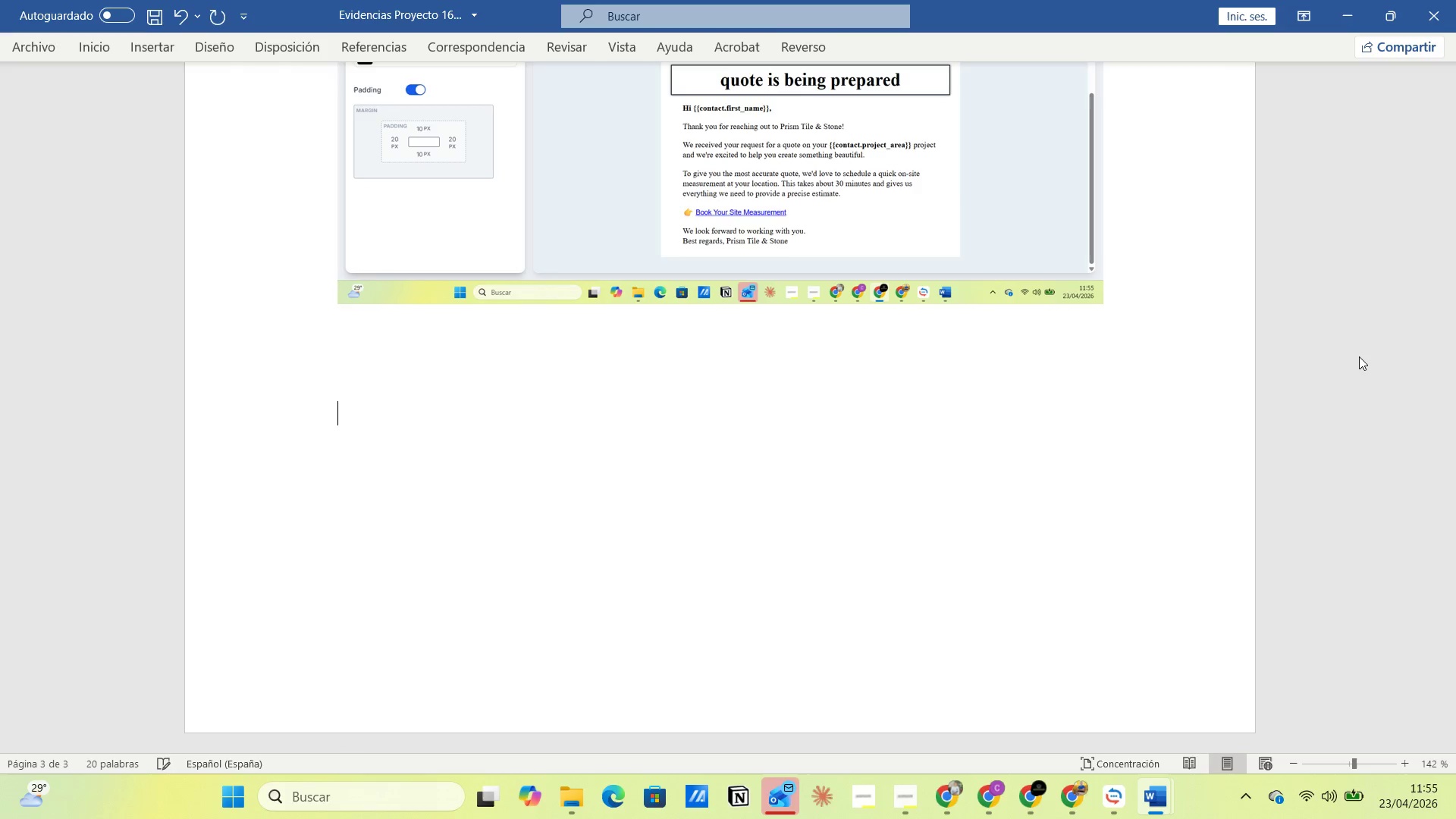 
key(Enter)
 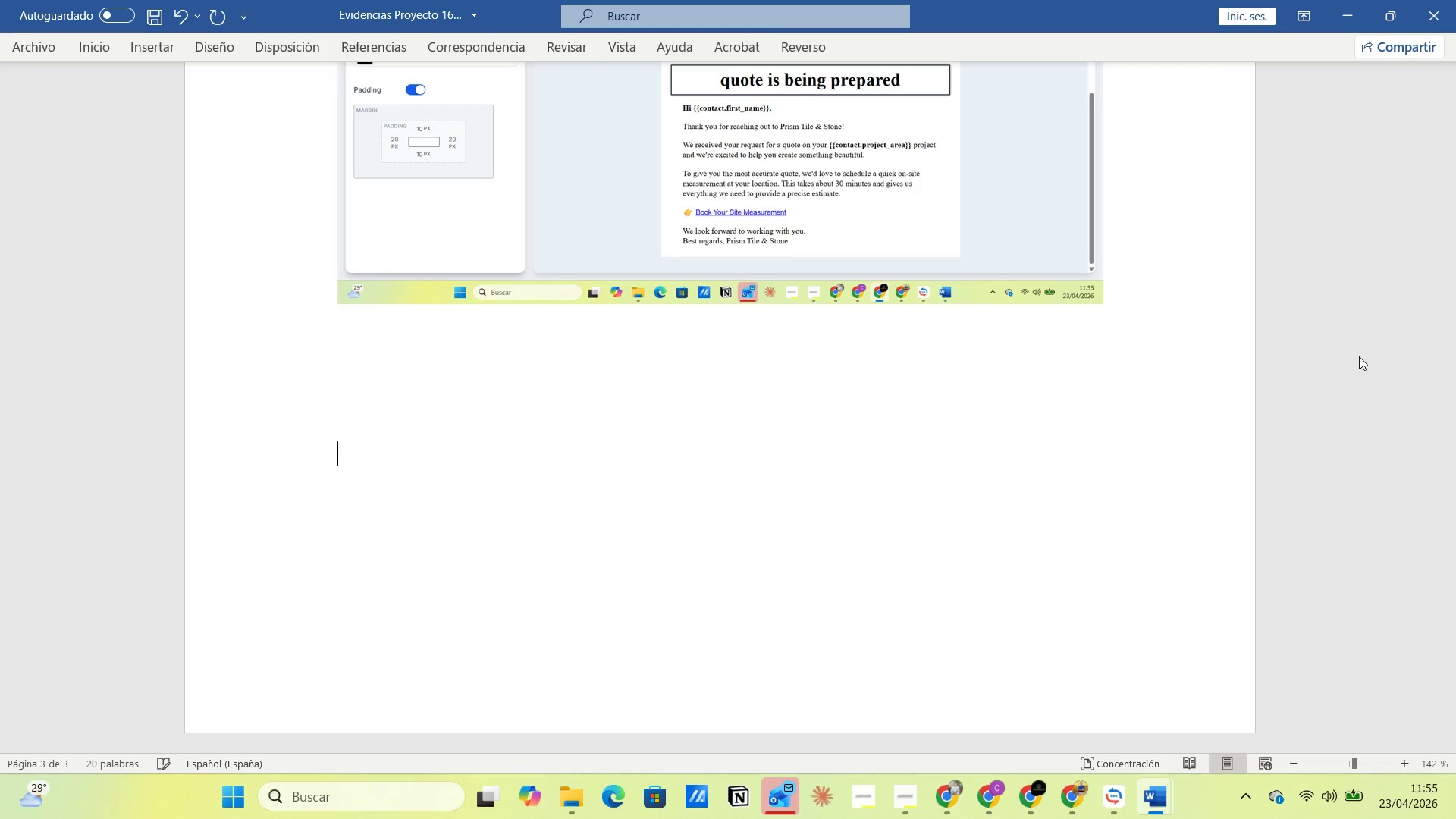 
key(Enter)
 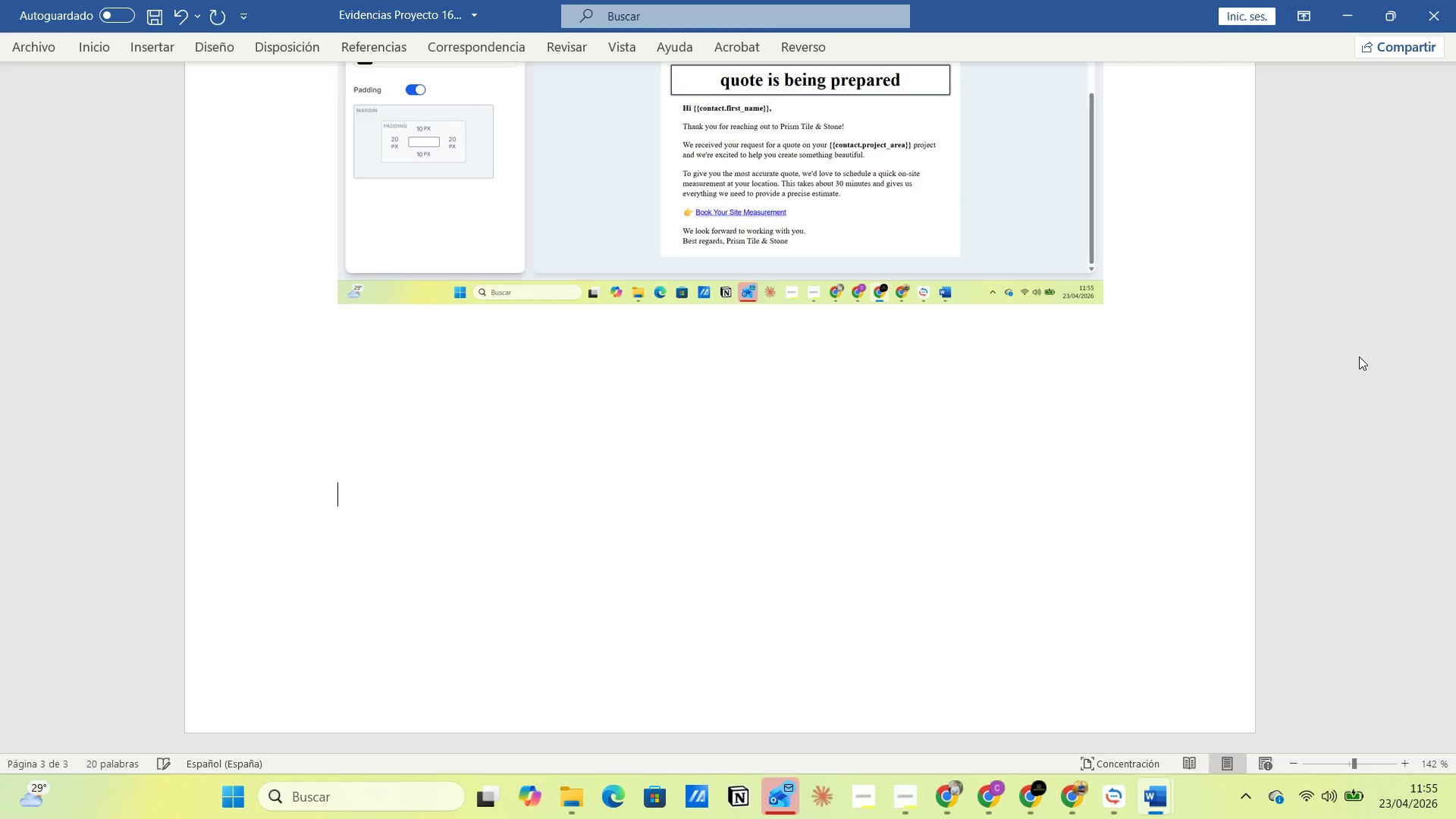 
key(Enter)
 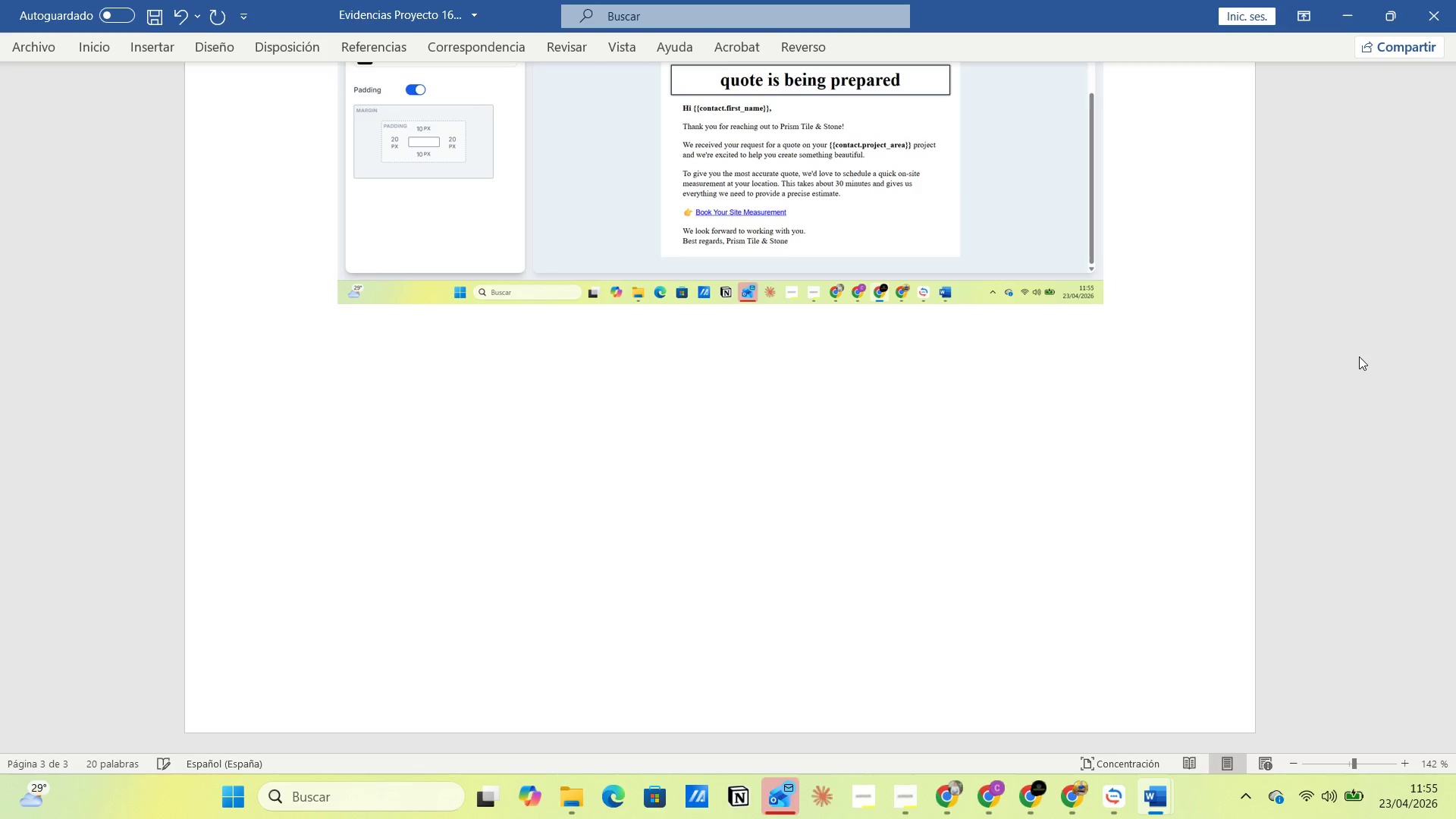 
key(Enter)
 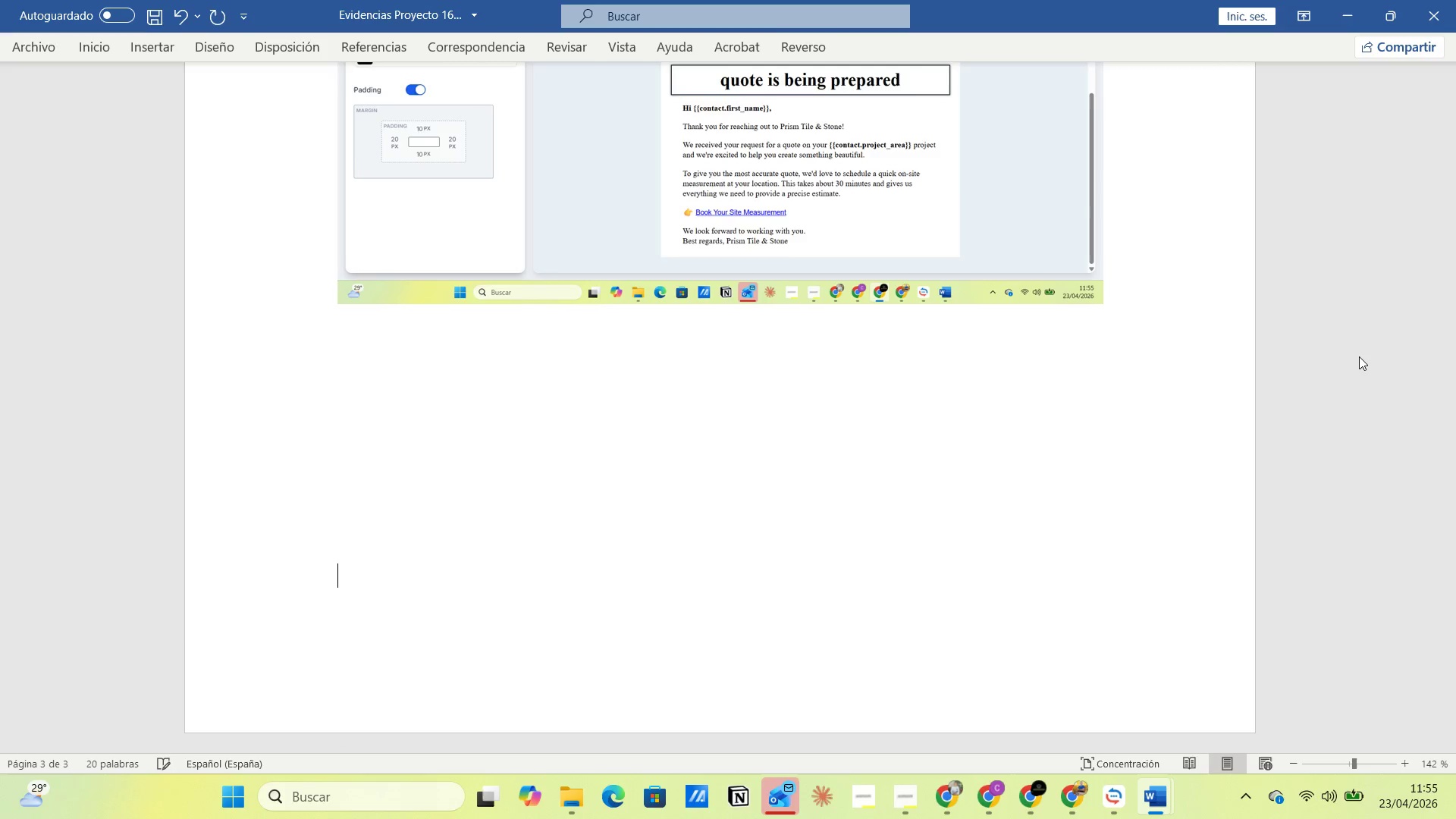 
key(Enter)
 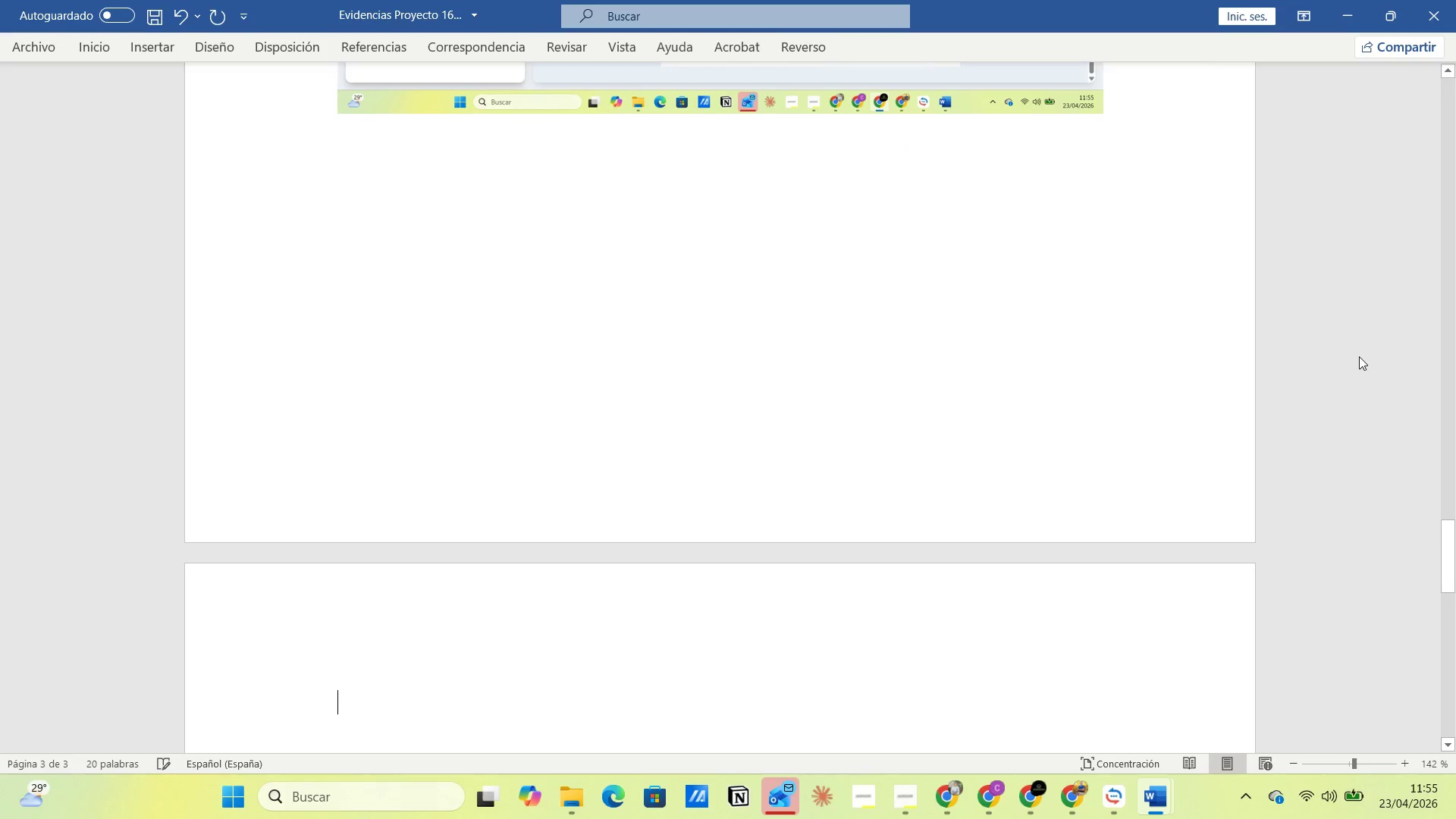 
key(Alt+AltLeft)
 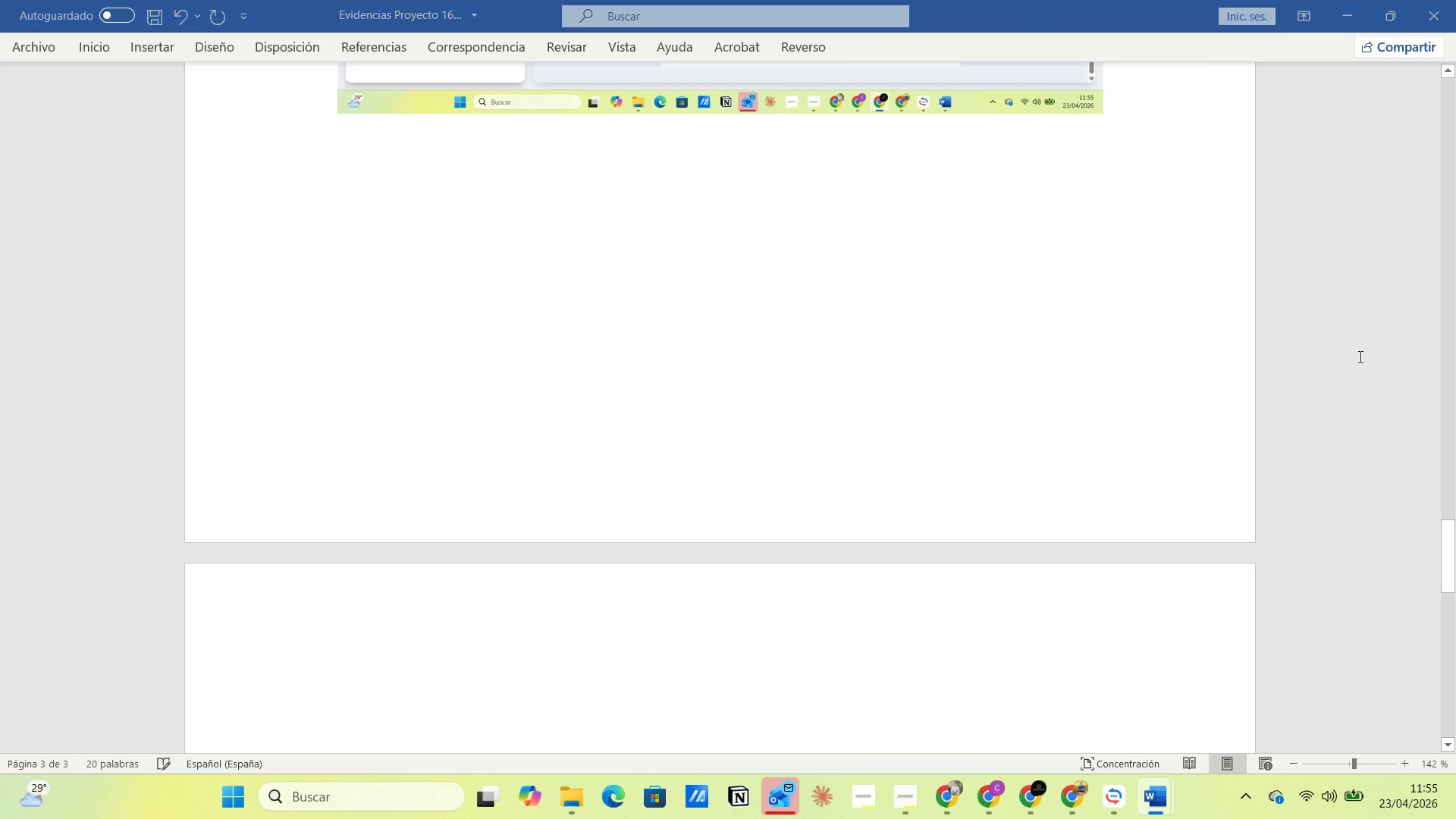 
key(Alt+Tab)
 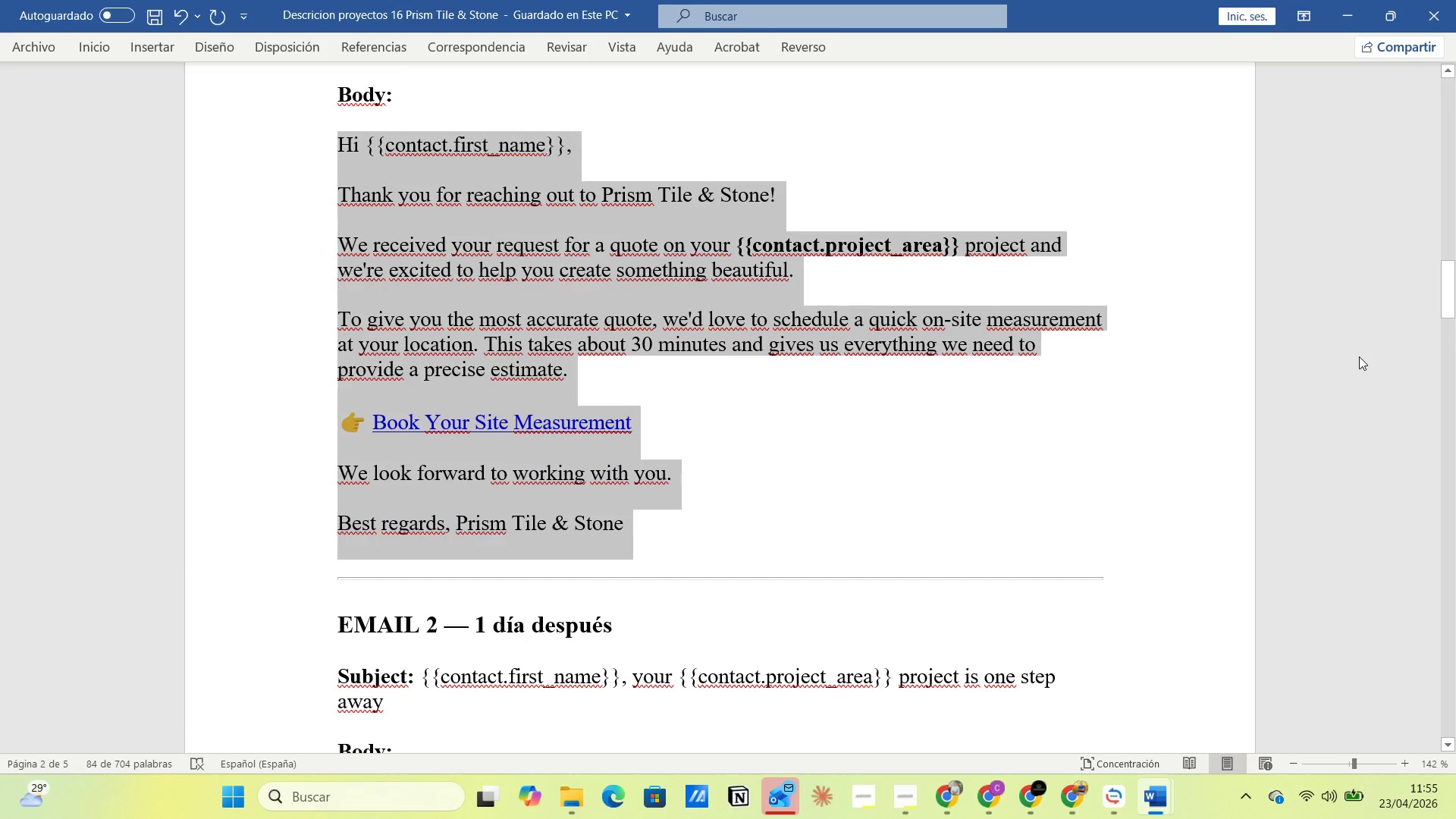 
key(Alt+AltLeft)
 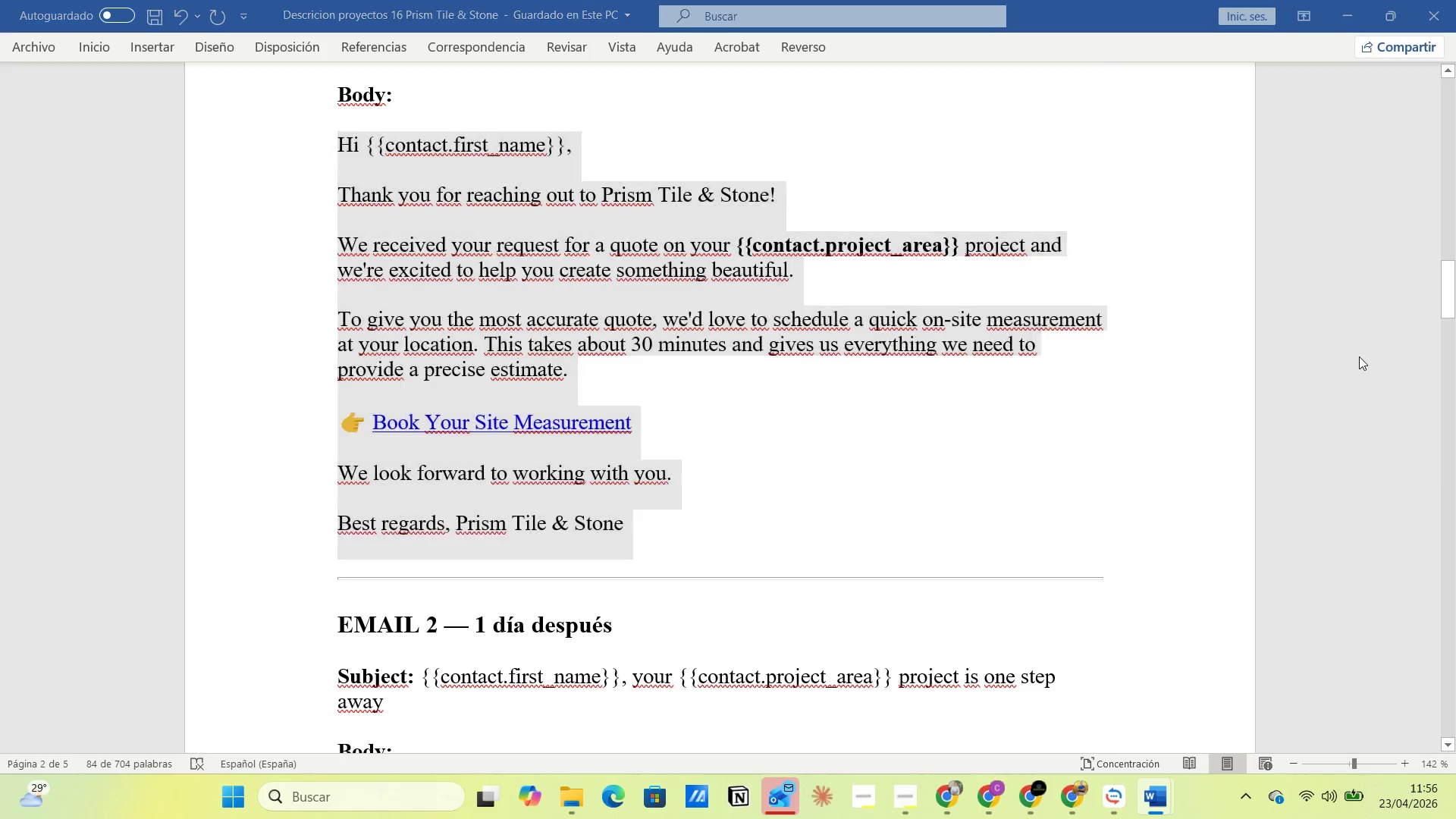 
key(Alt+Tab)
 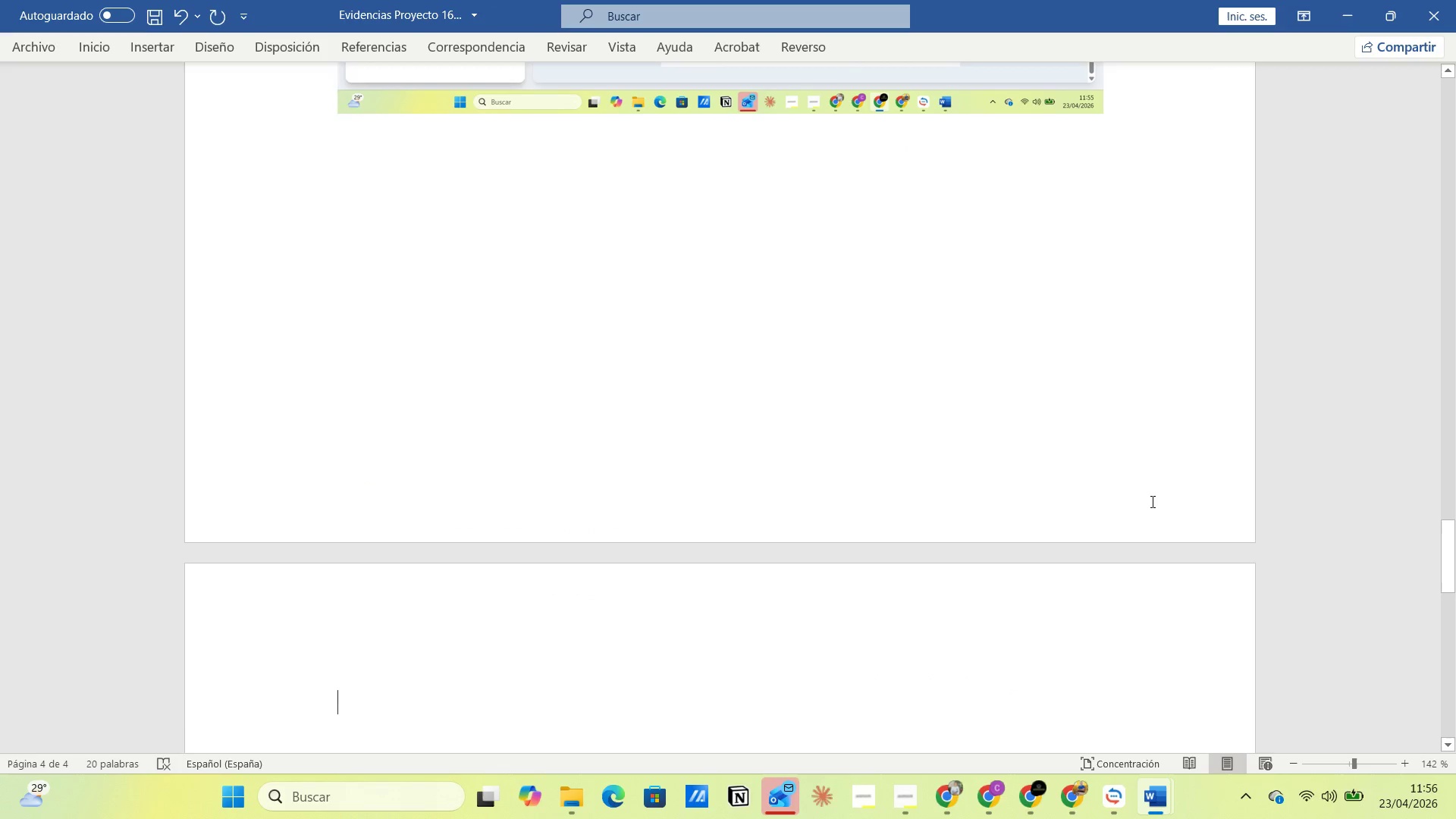 
wait(6.17)
 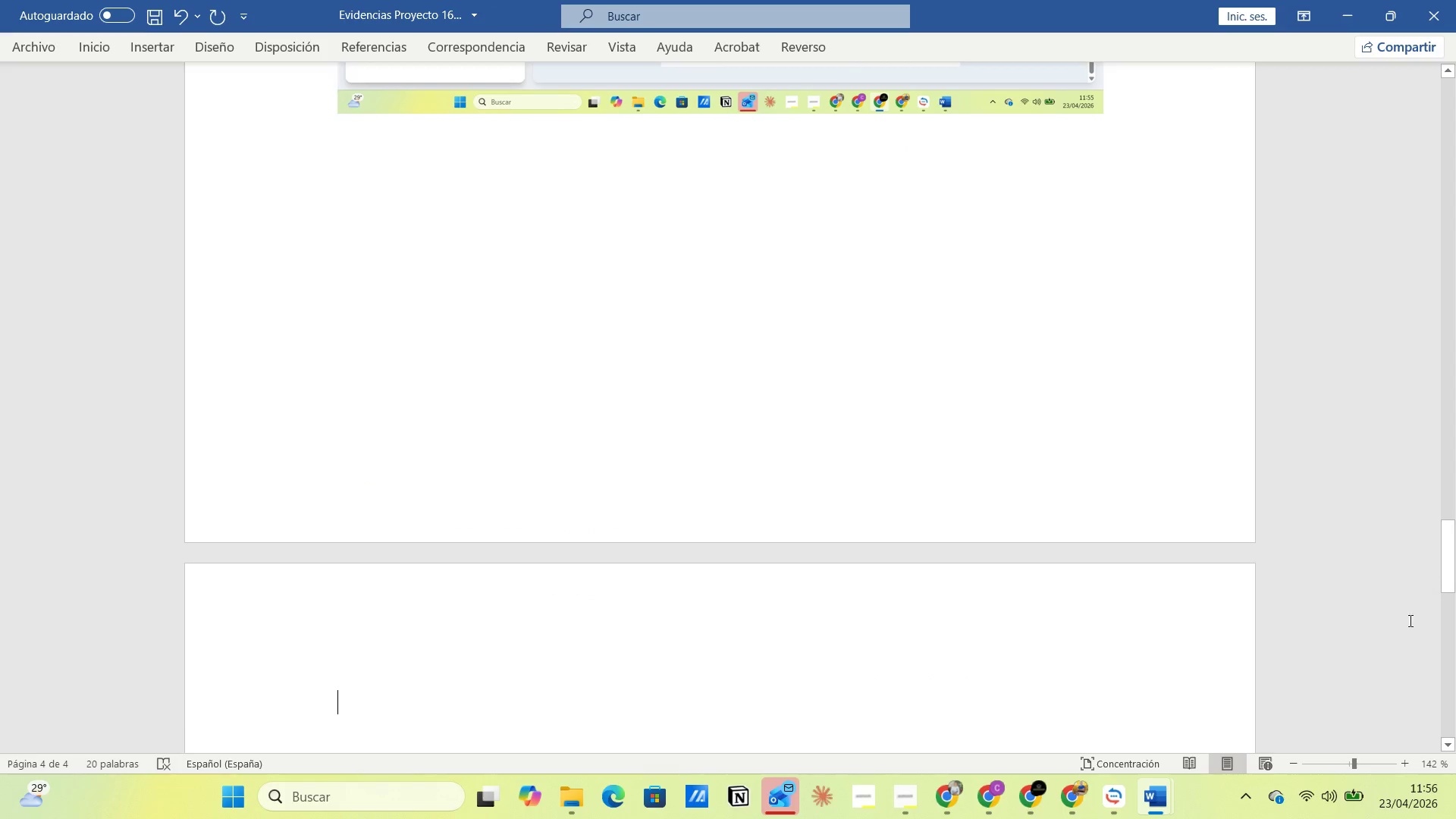 
left_click([1032, 792])
 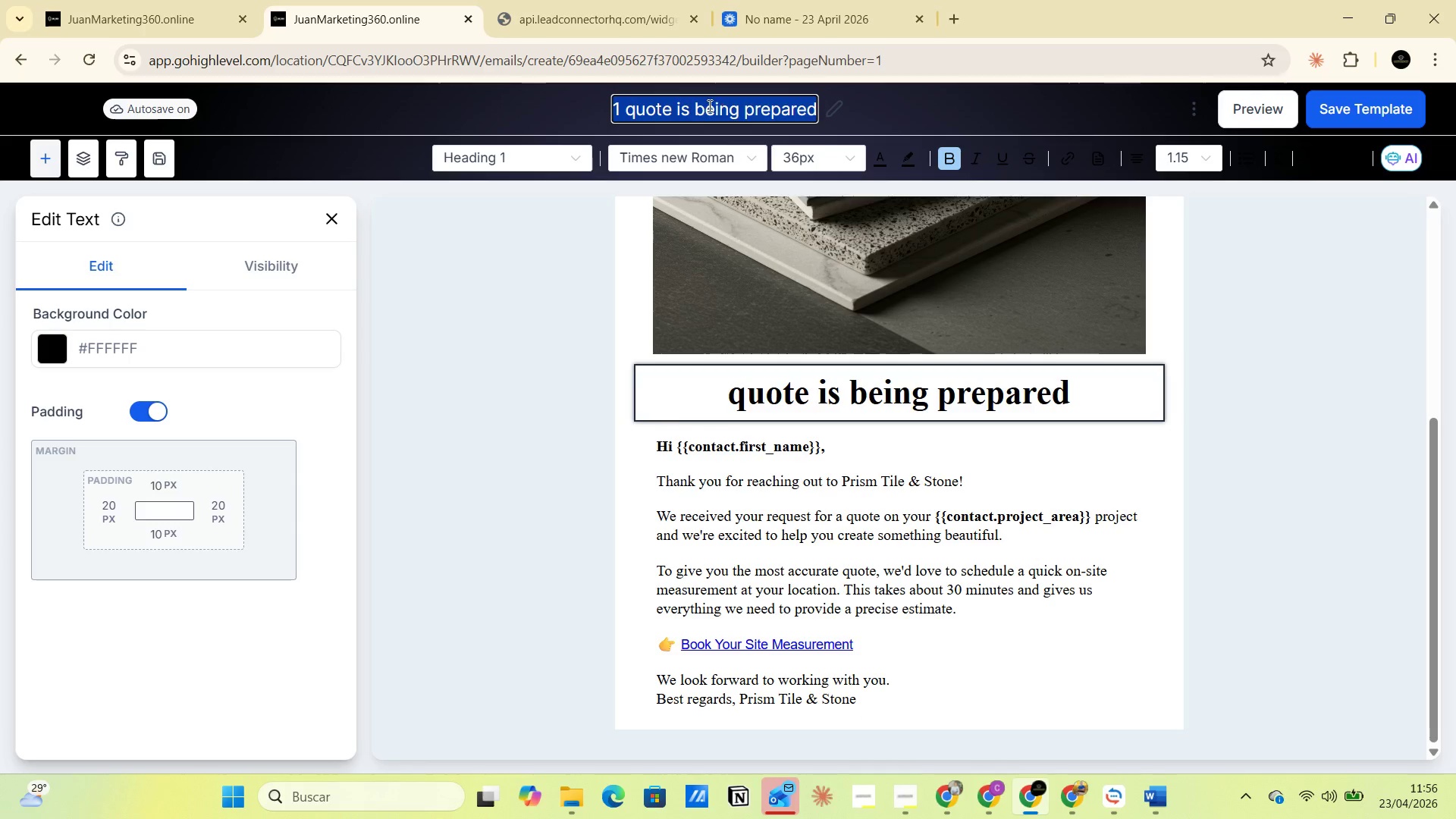 
right_click([708, 105])
 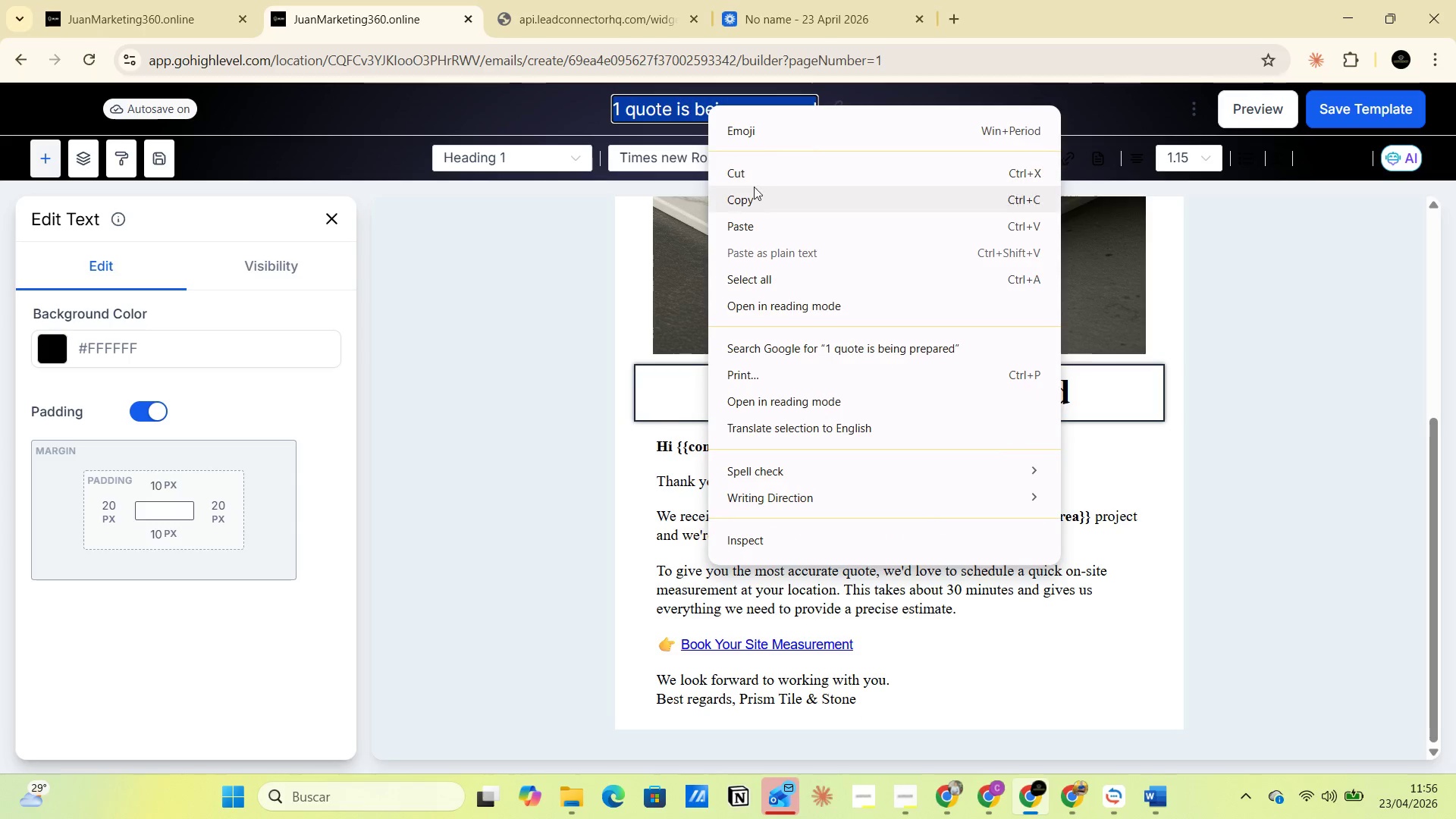 
left_click([754, 194])
 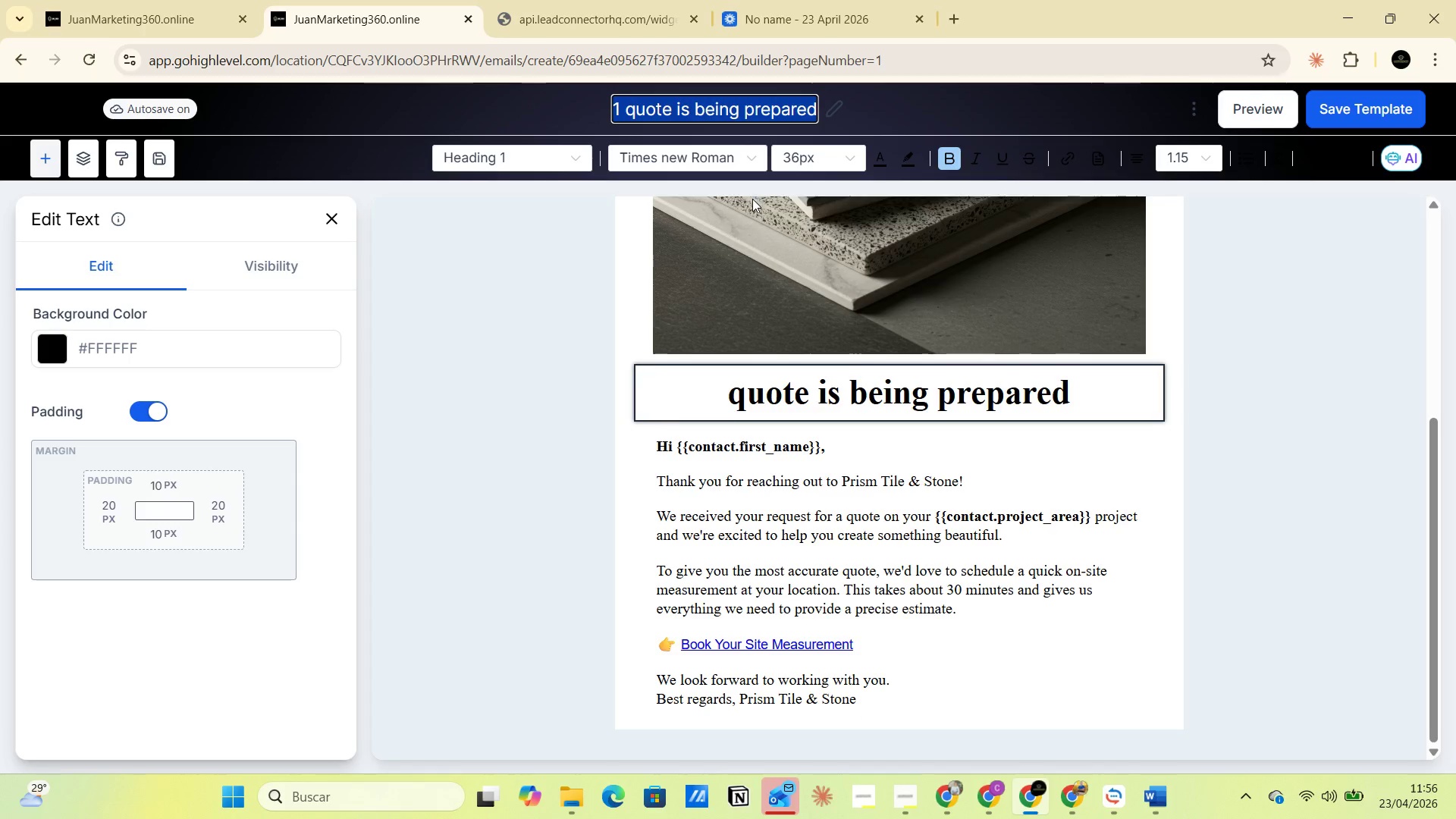 
key(Alt+AltLeft)
 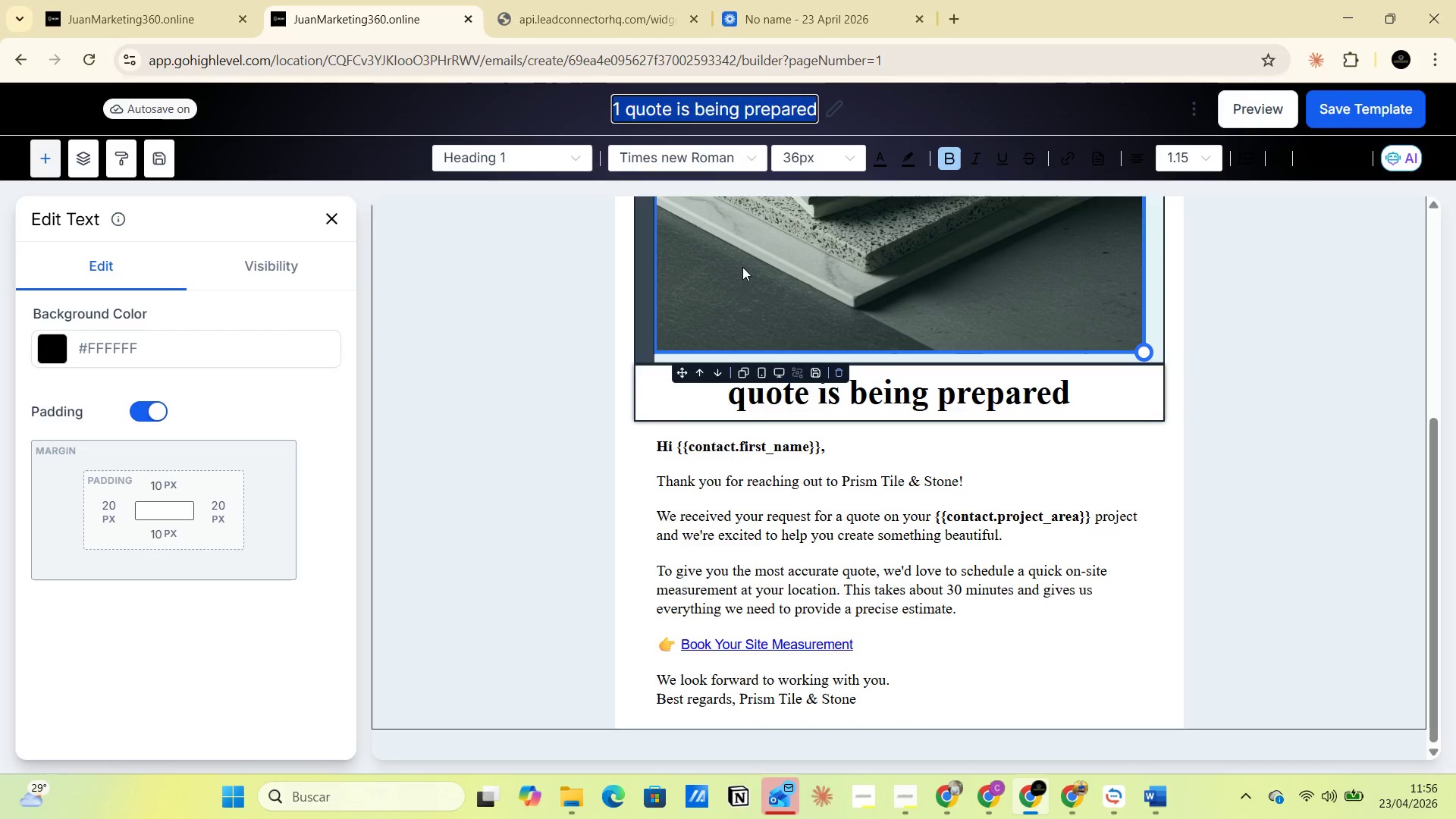 
key(Alt+Tab)
 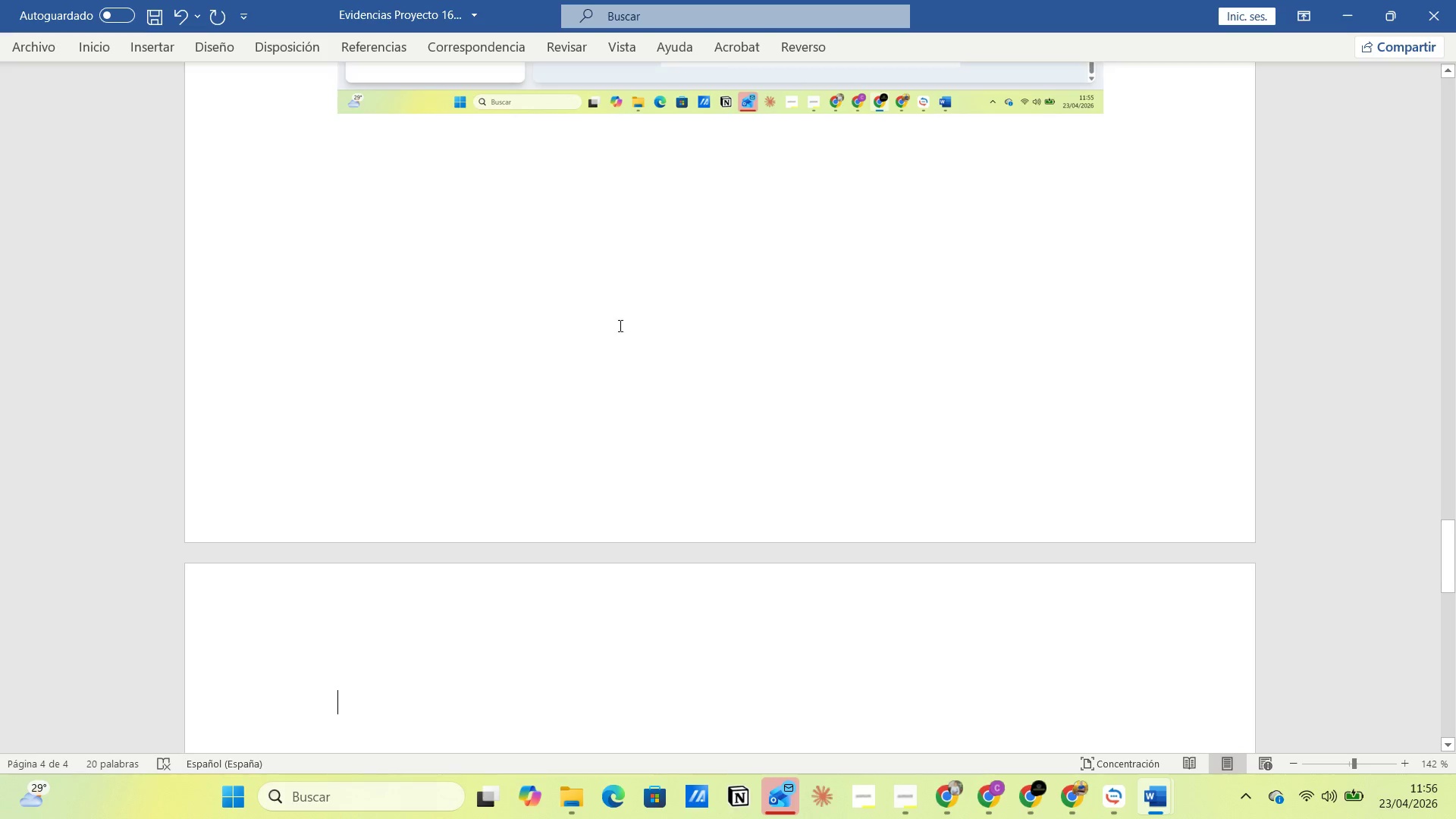 
scroll: coordinate [496, 272], scroll_direction: up, amount: 10.0
 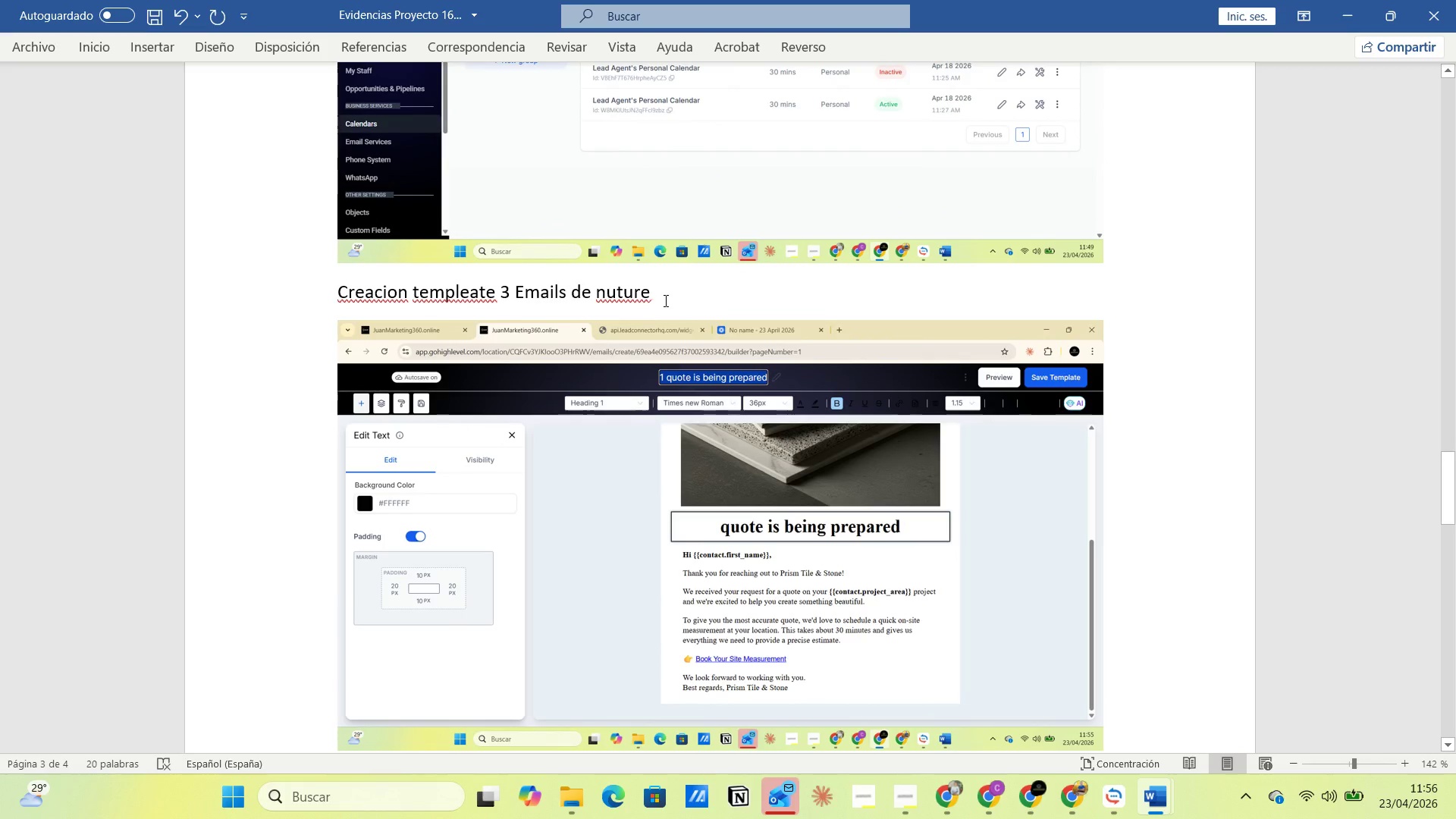 
left_click([668, 290])
 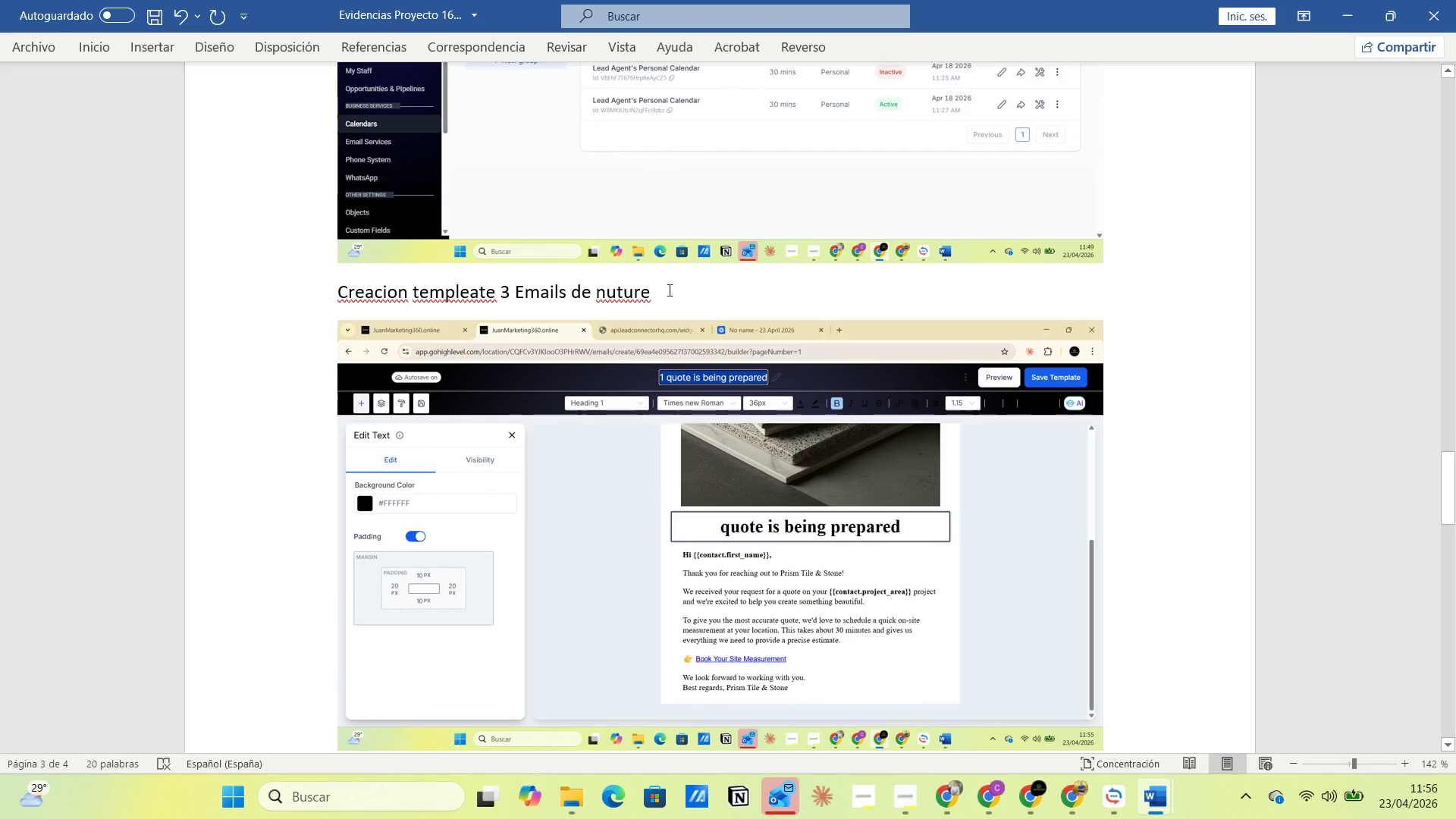 
key(Enter)
 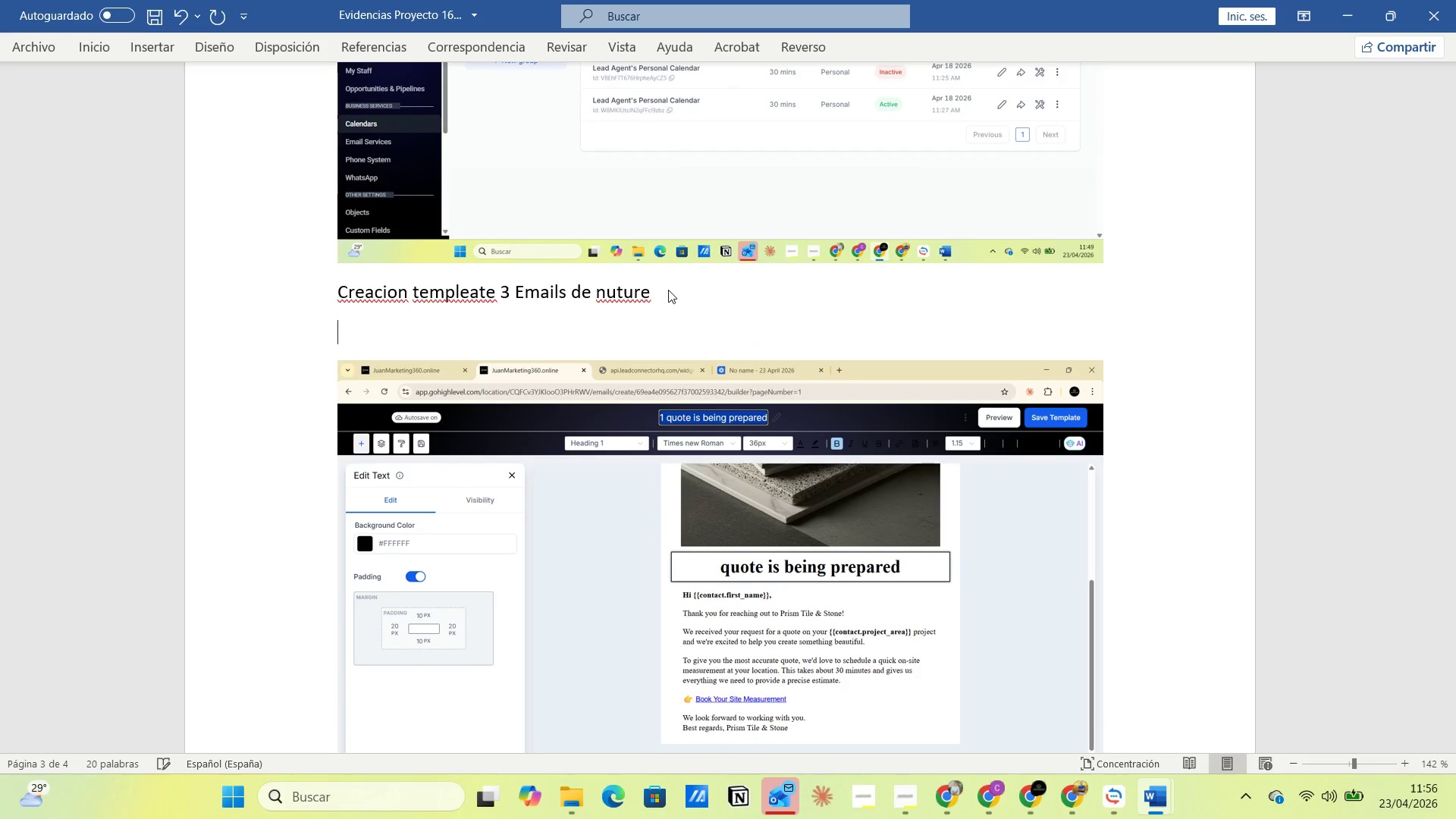 
type(Email 1) )
 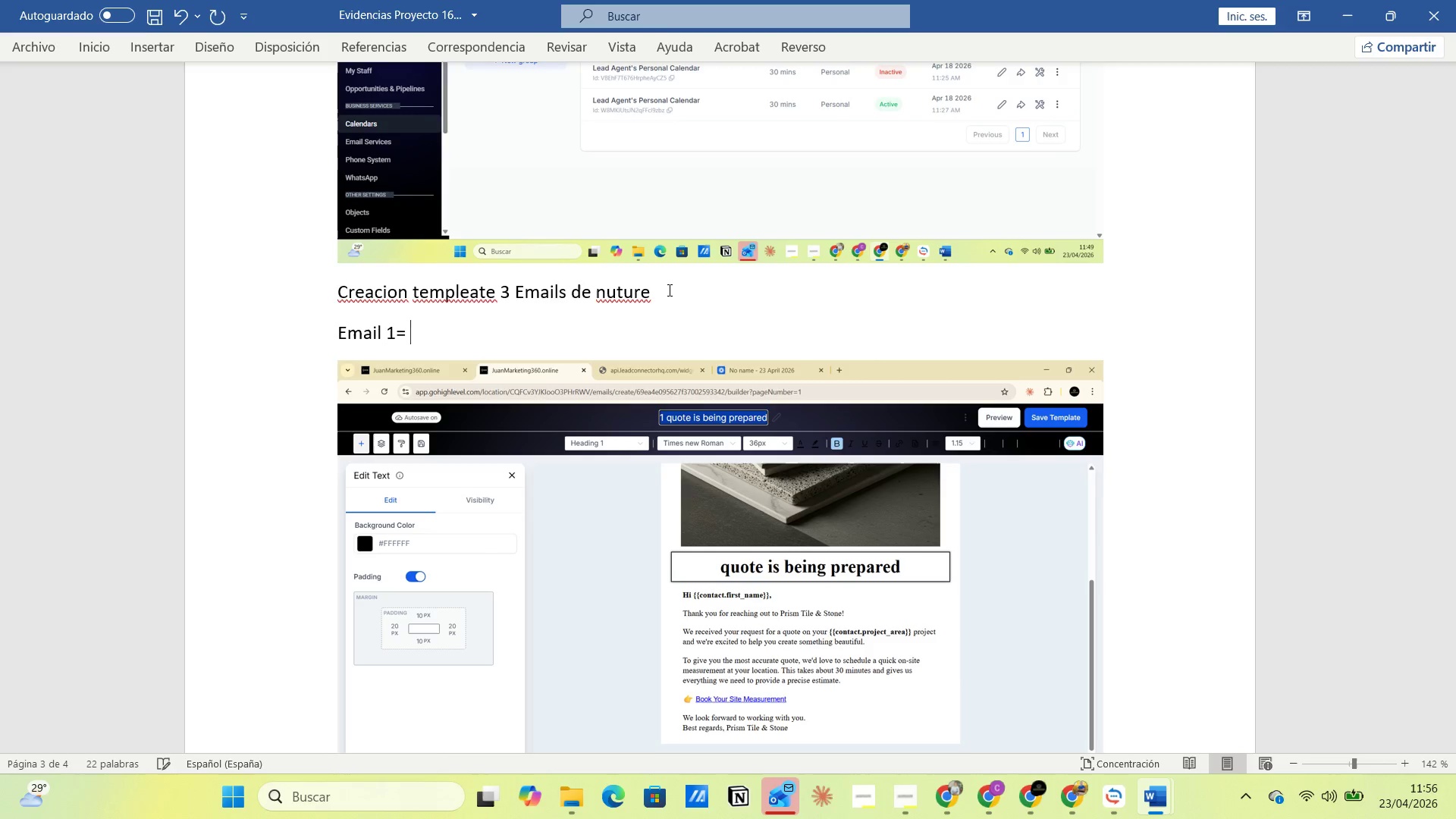 
key(Control+V)
 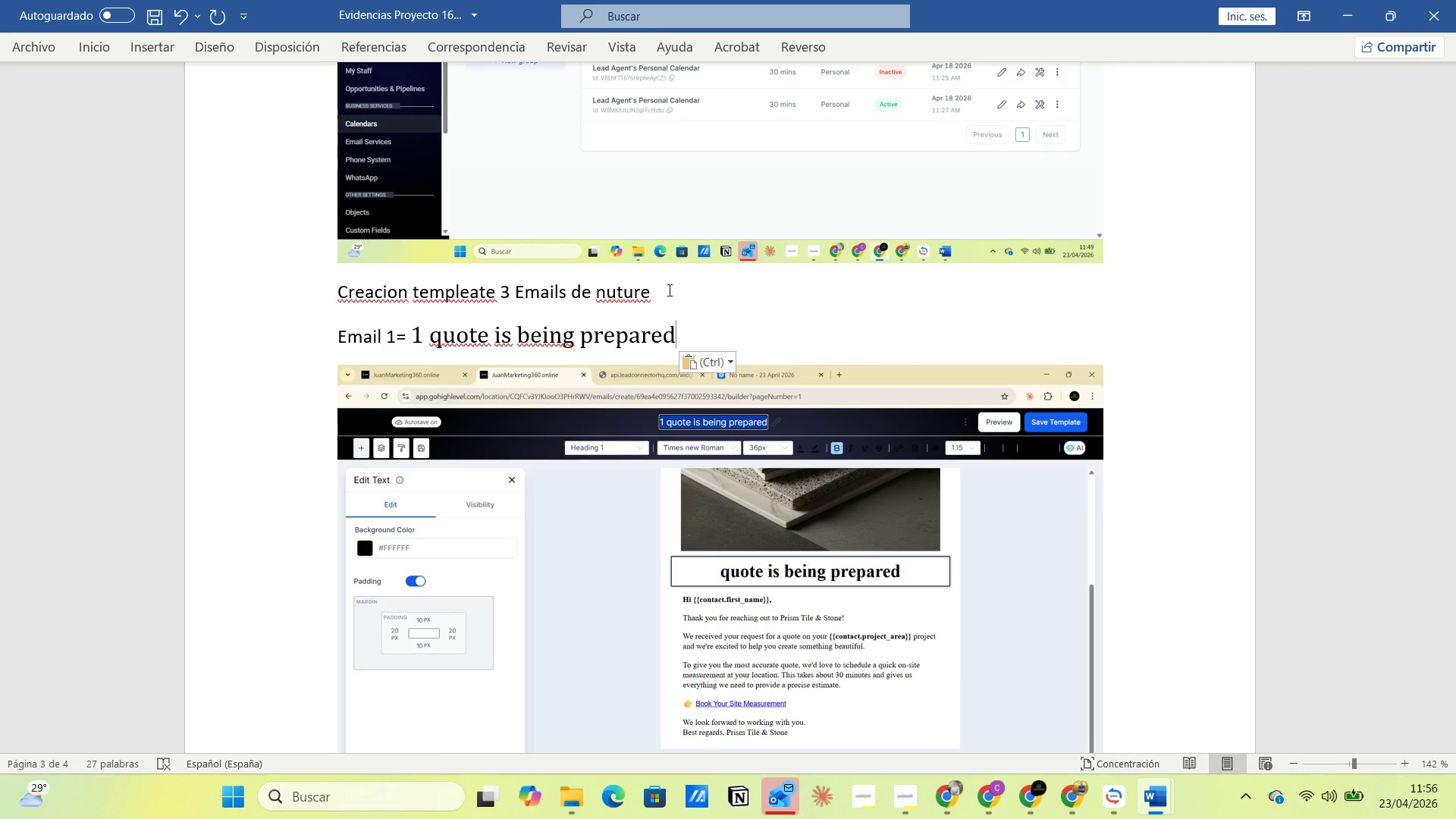 
key(Control+G)
 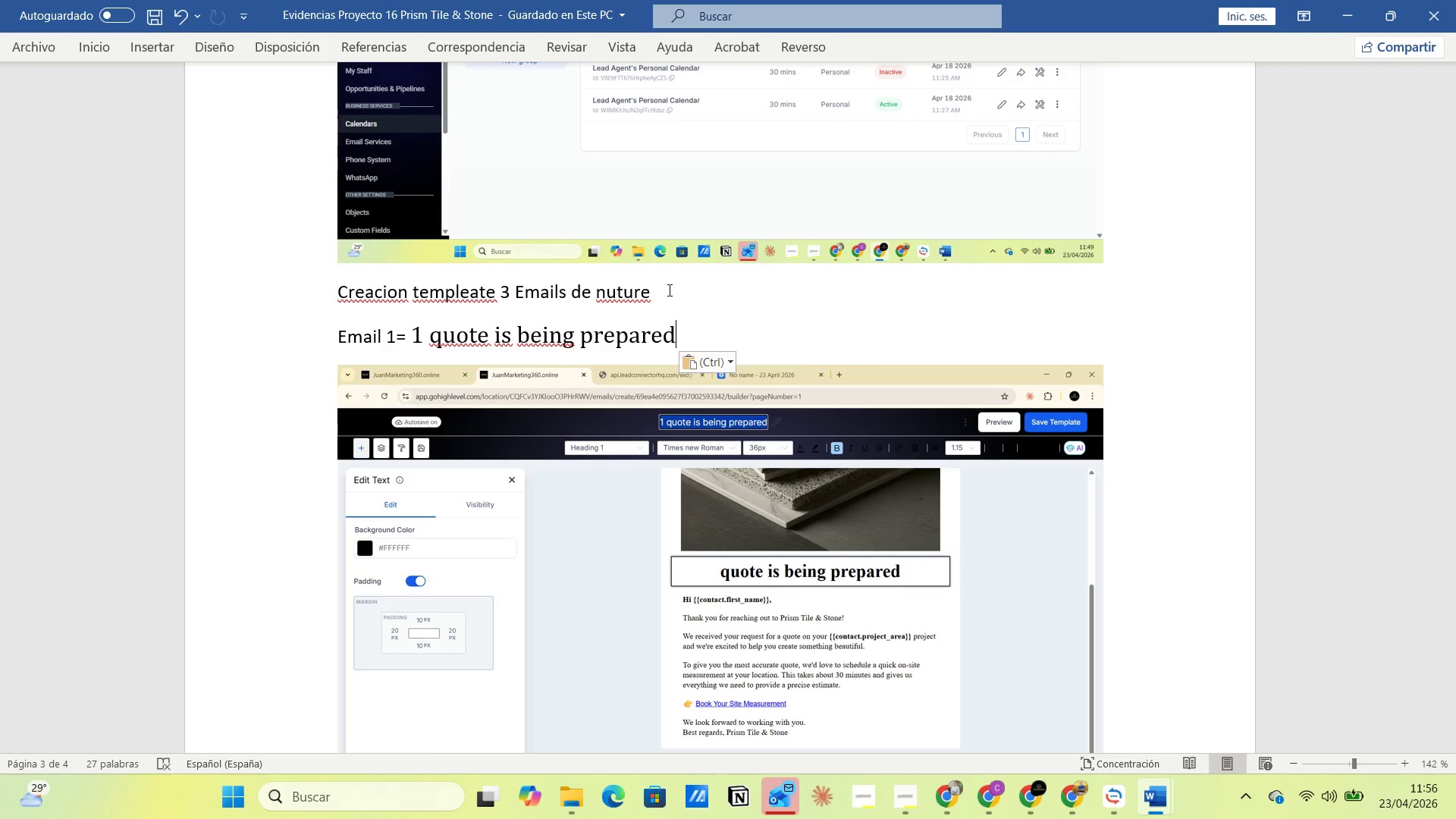 
scroll: coordinate [897, 380], scroll_direction: down, amount: 8.0
 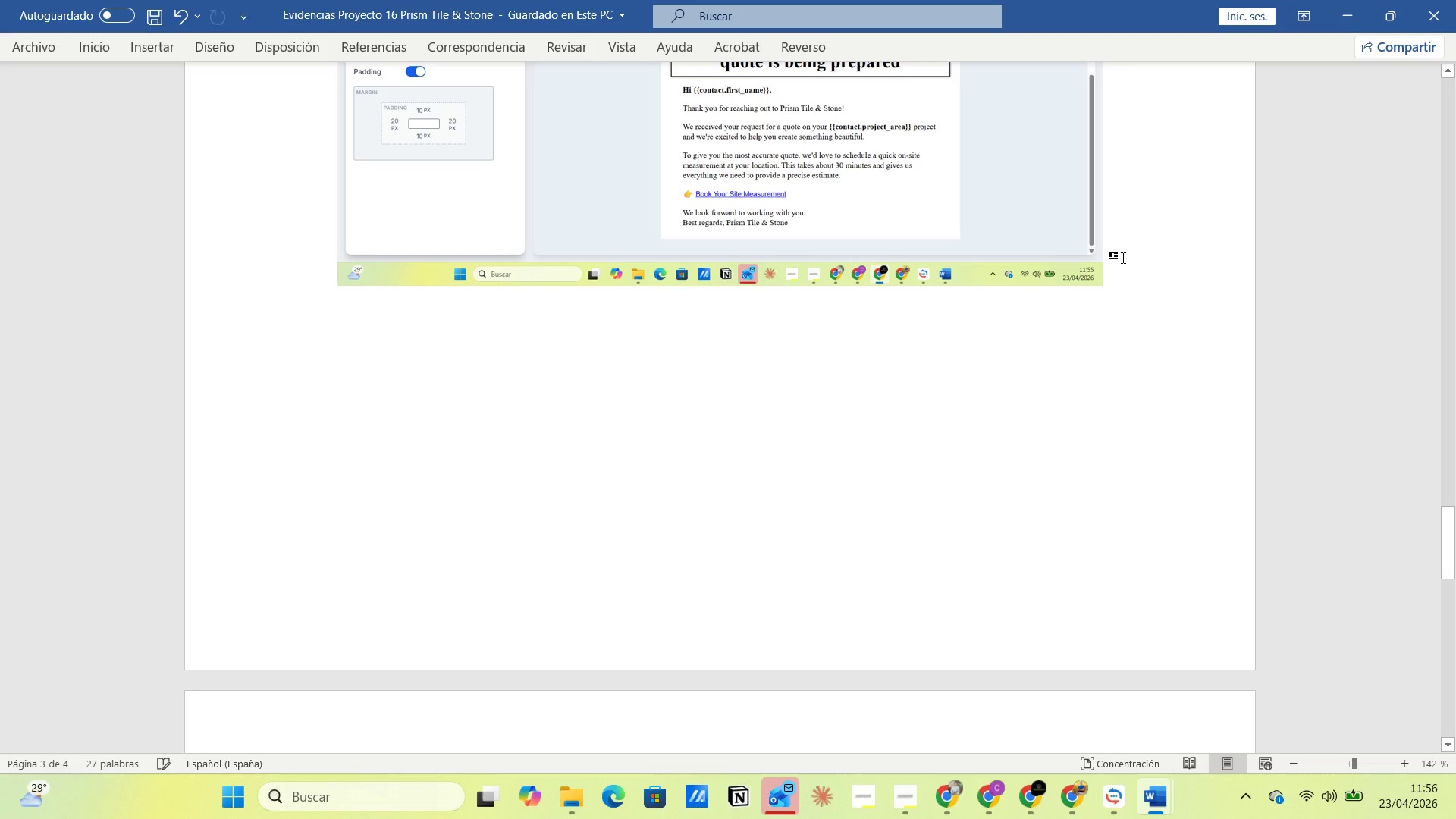 
key(Enter)
 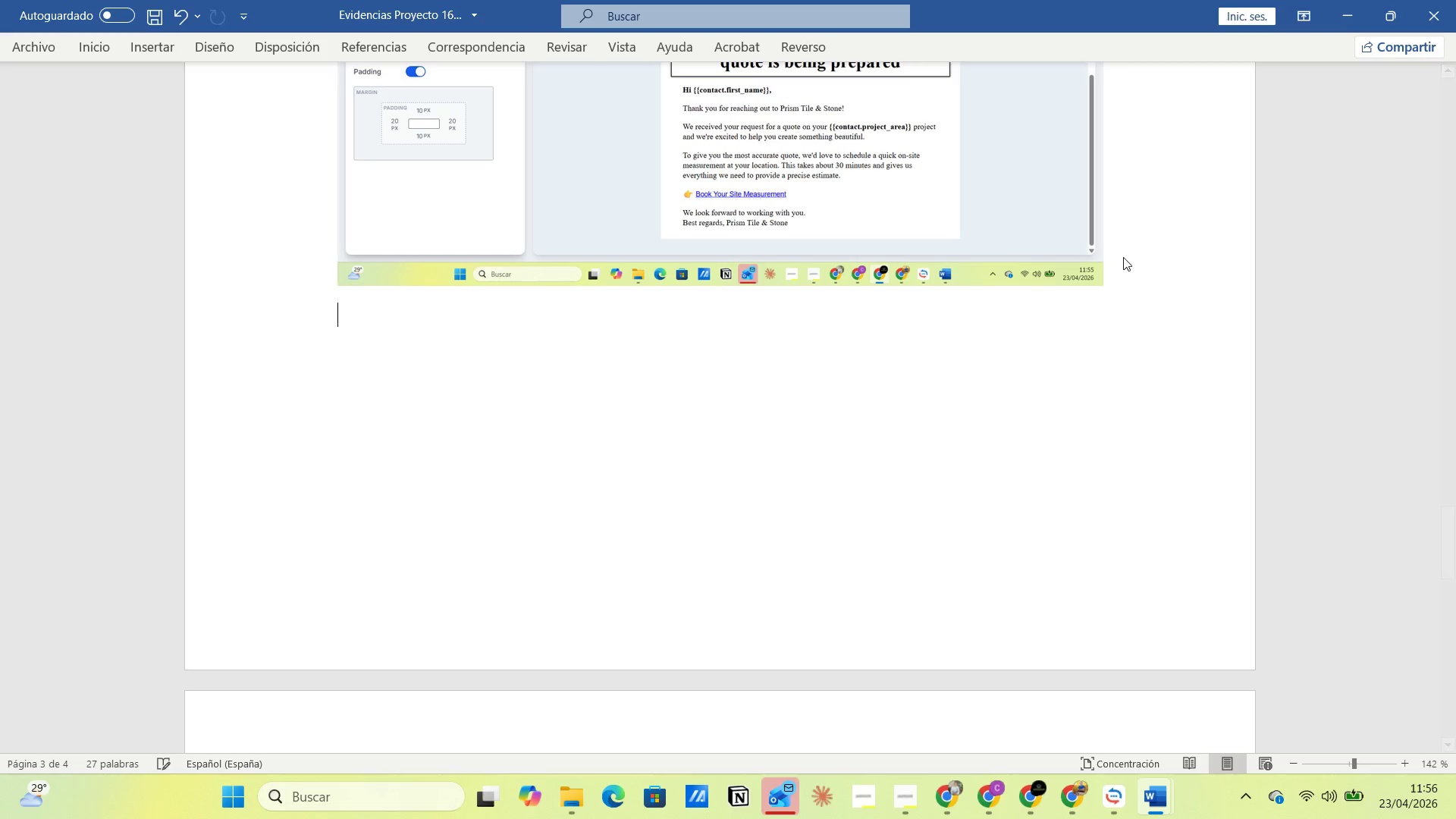 
key(Enter)
 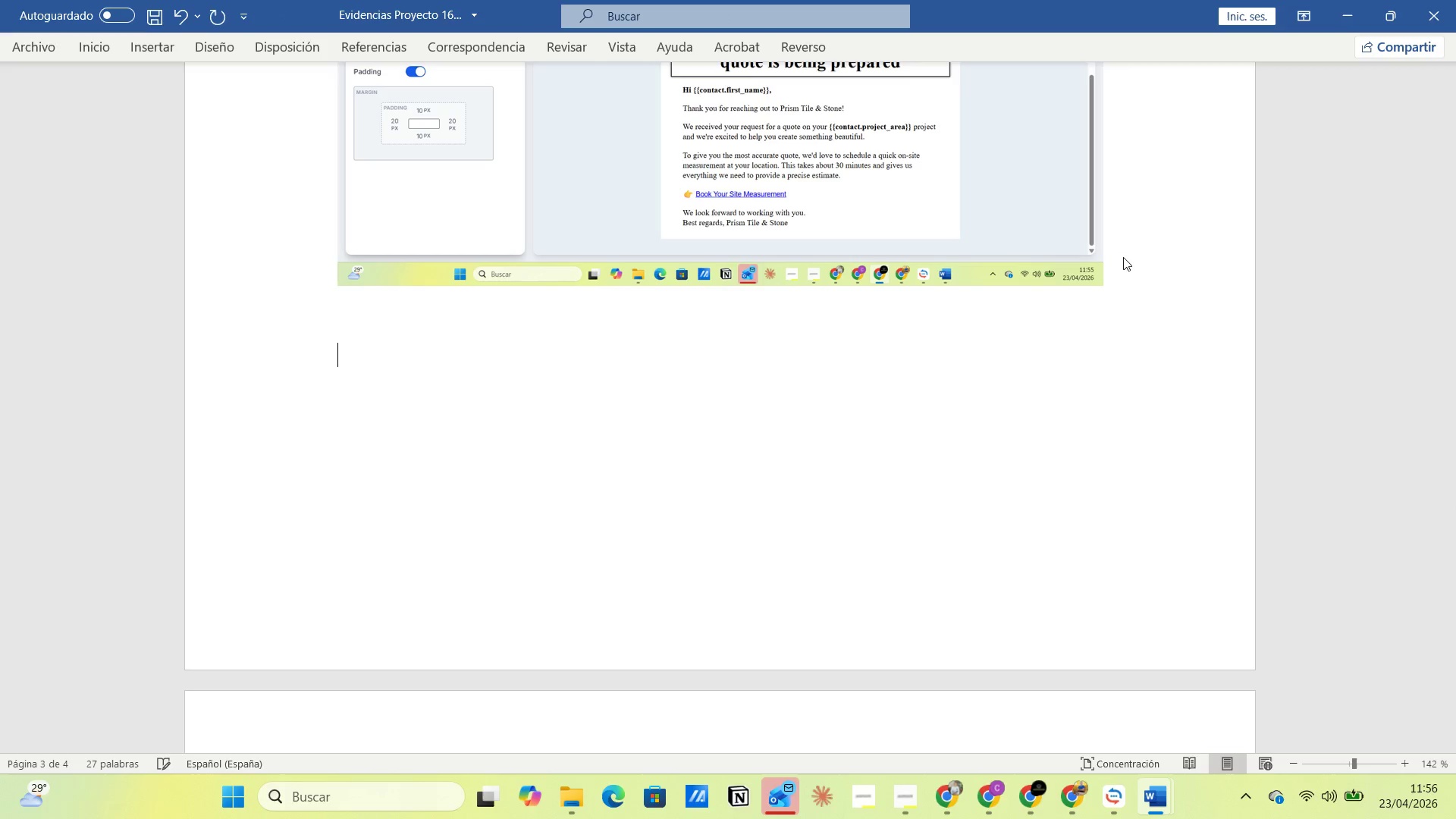 
key(Enter)
 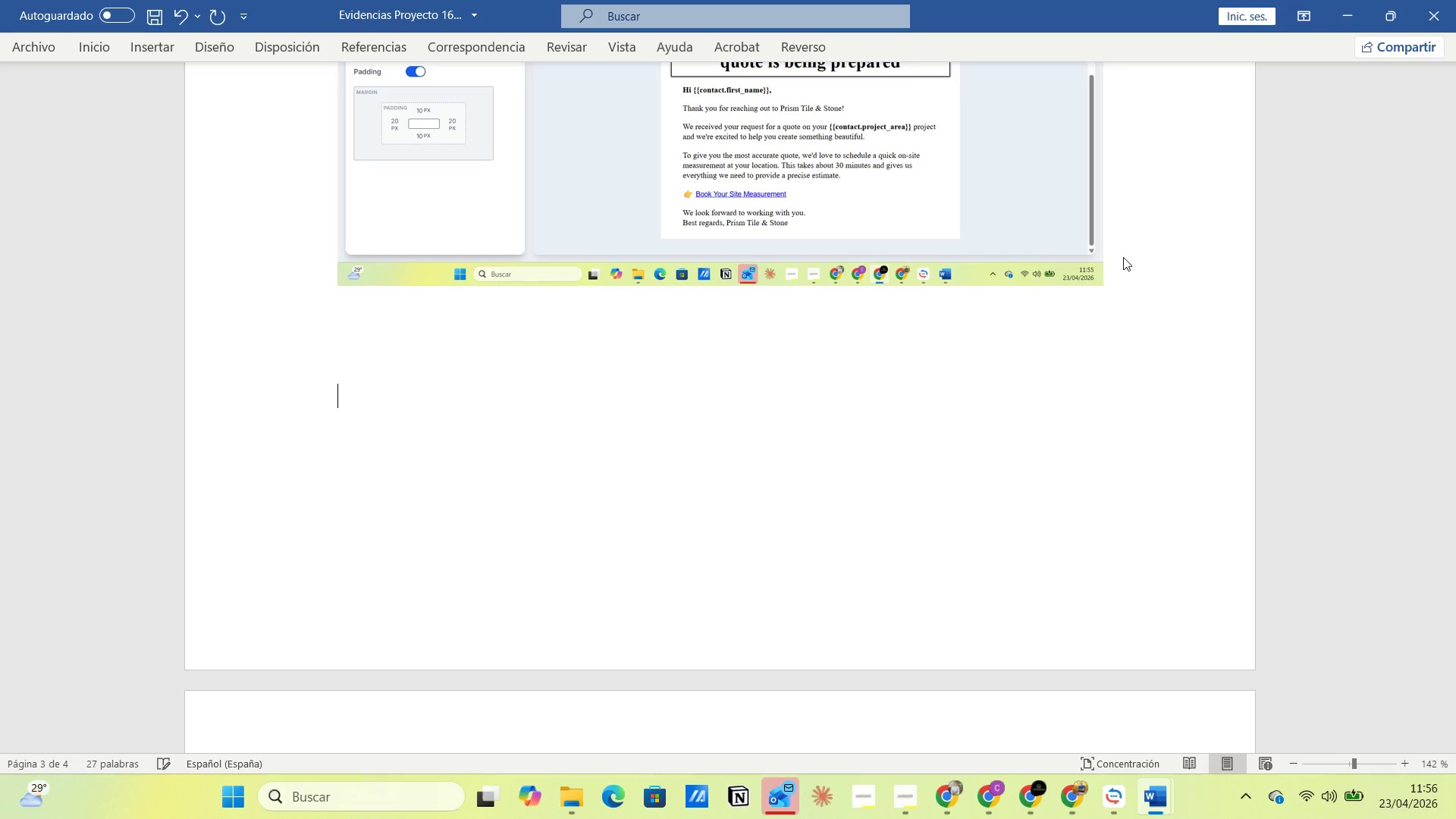 
key(Enter)
 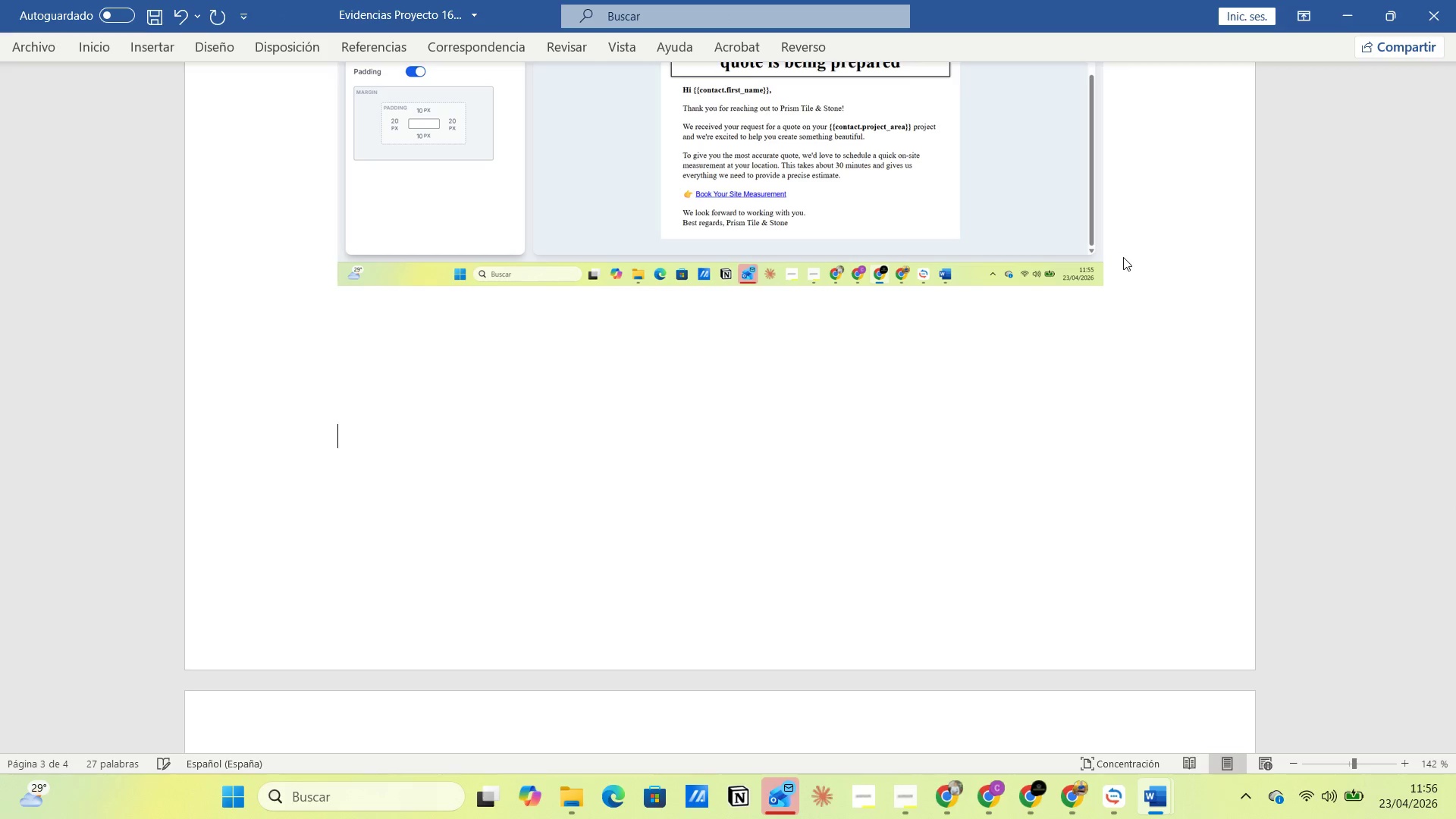 
key(Enter)
 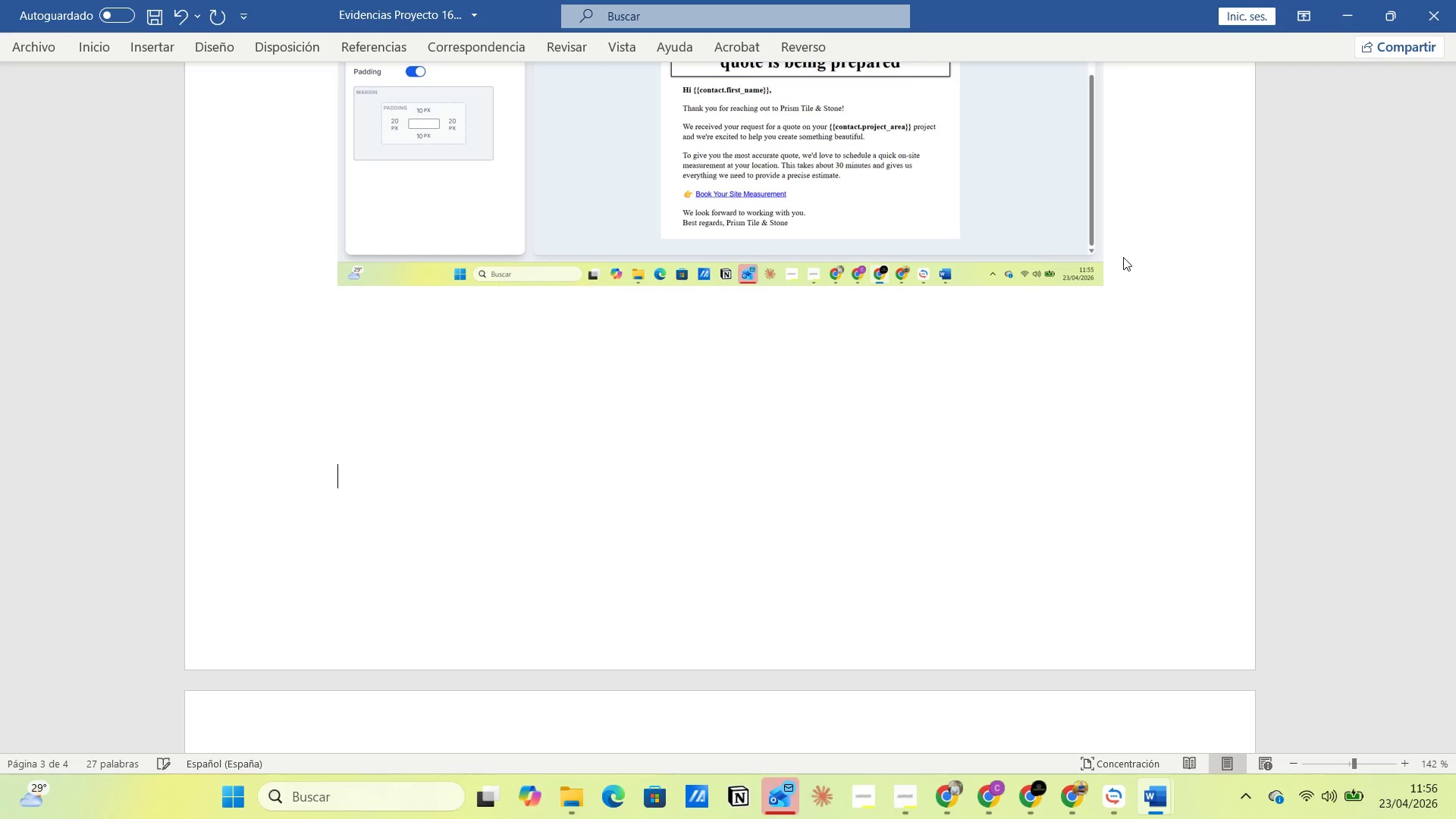 
key(Enter)
 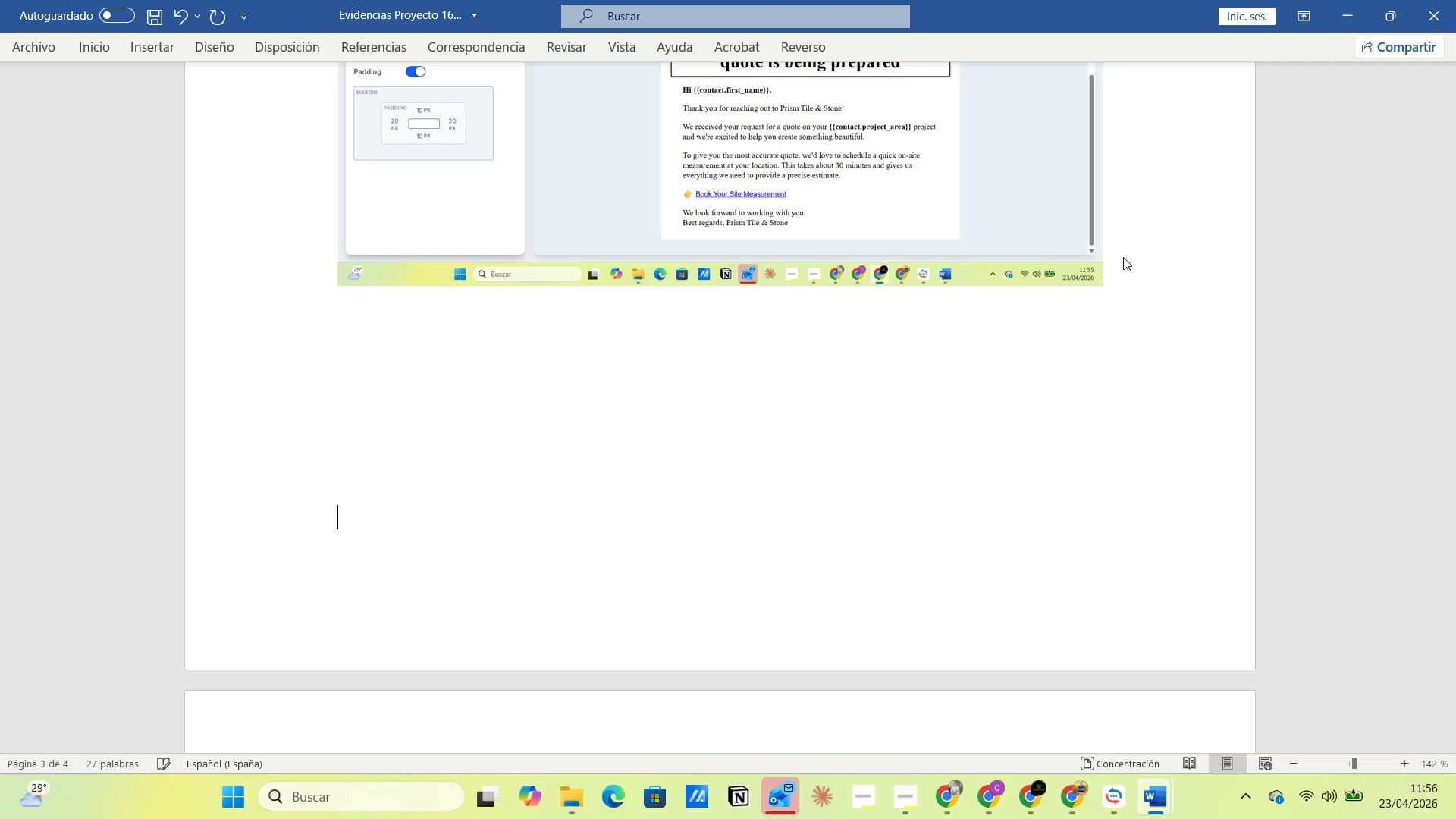 
key(Enter)
 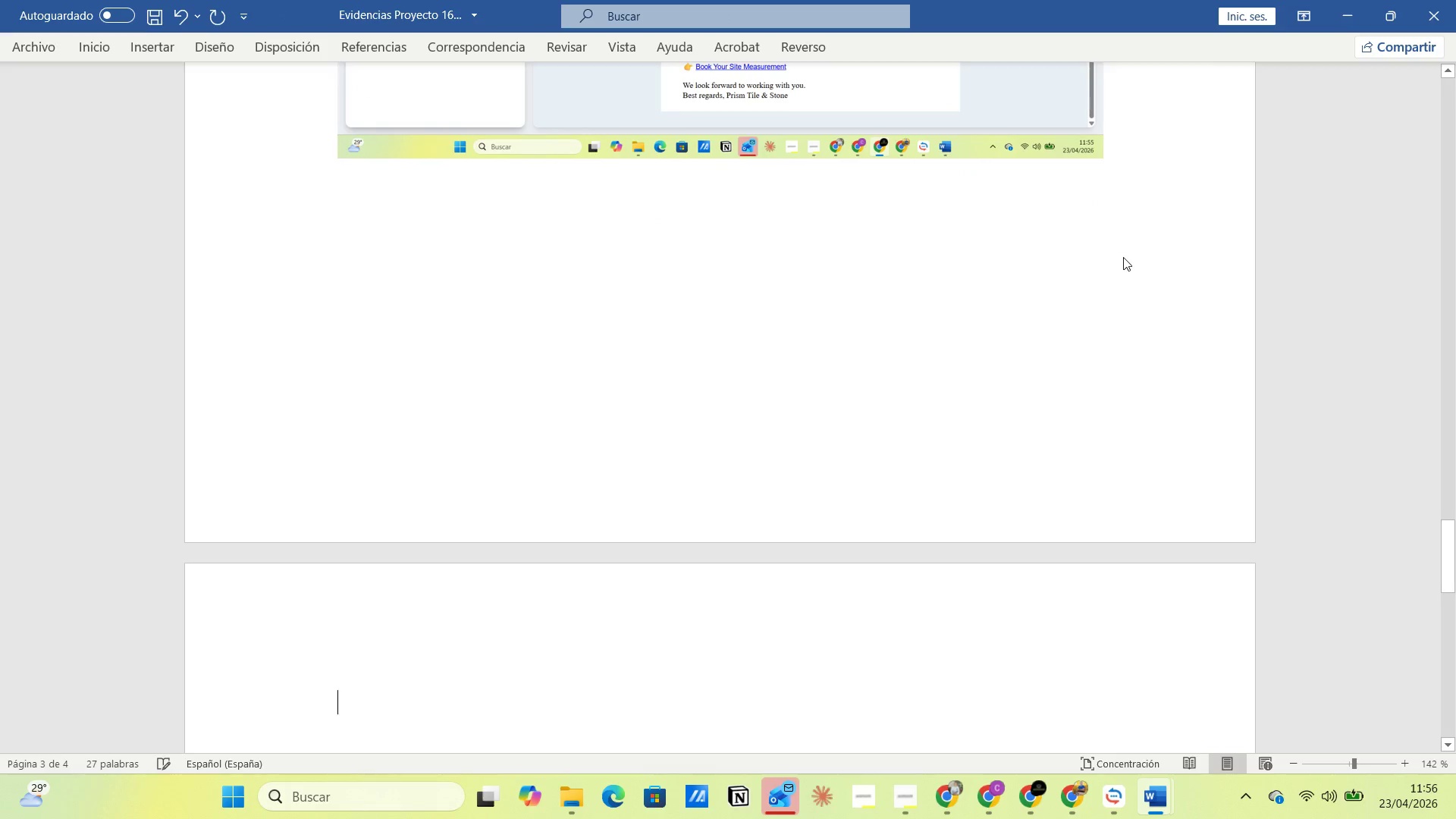 
type(Email 2 ) )
 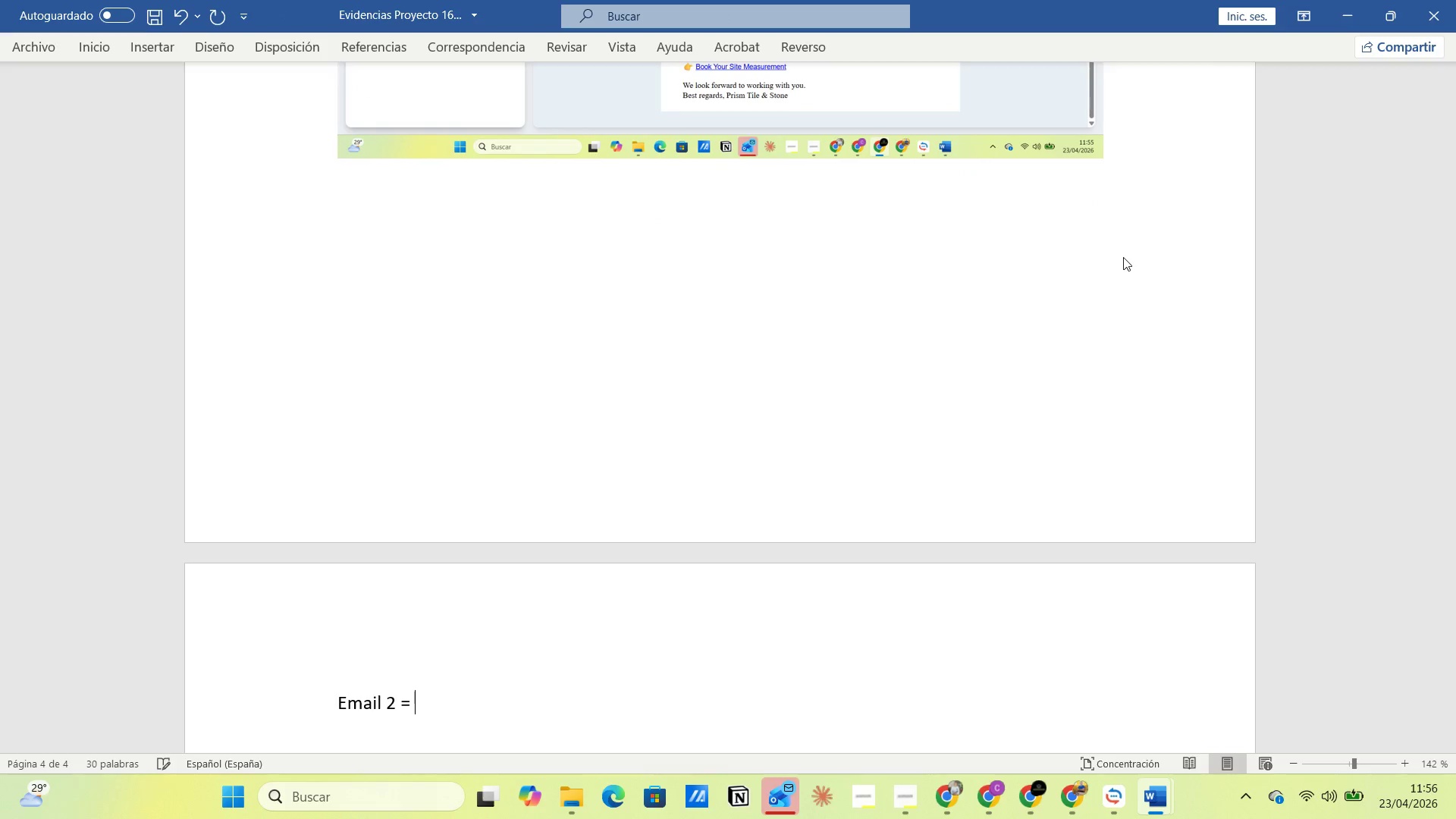 
key(Alt+AltLeft)
 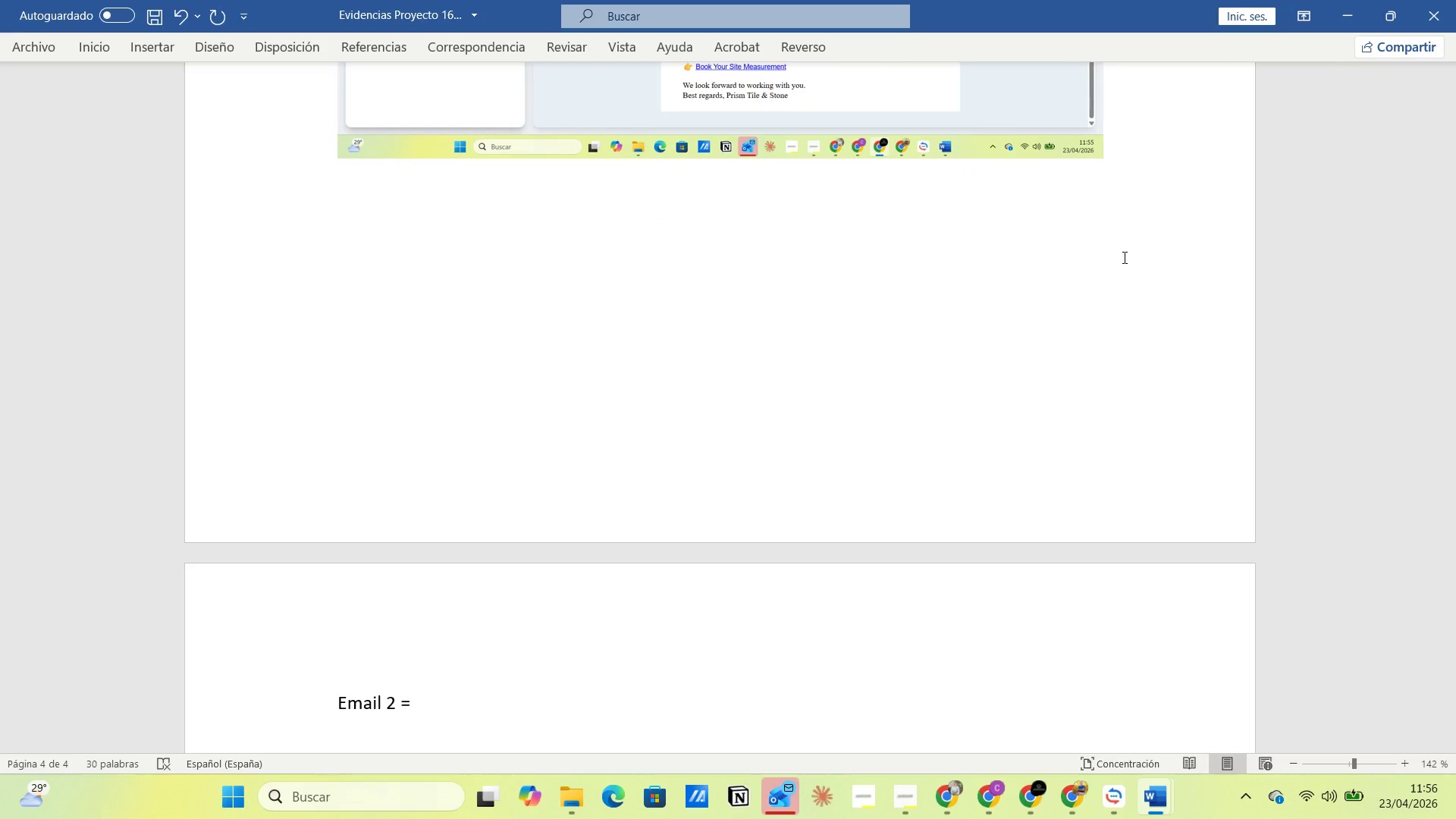 
key(Alt+Tab)
 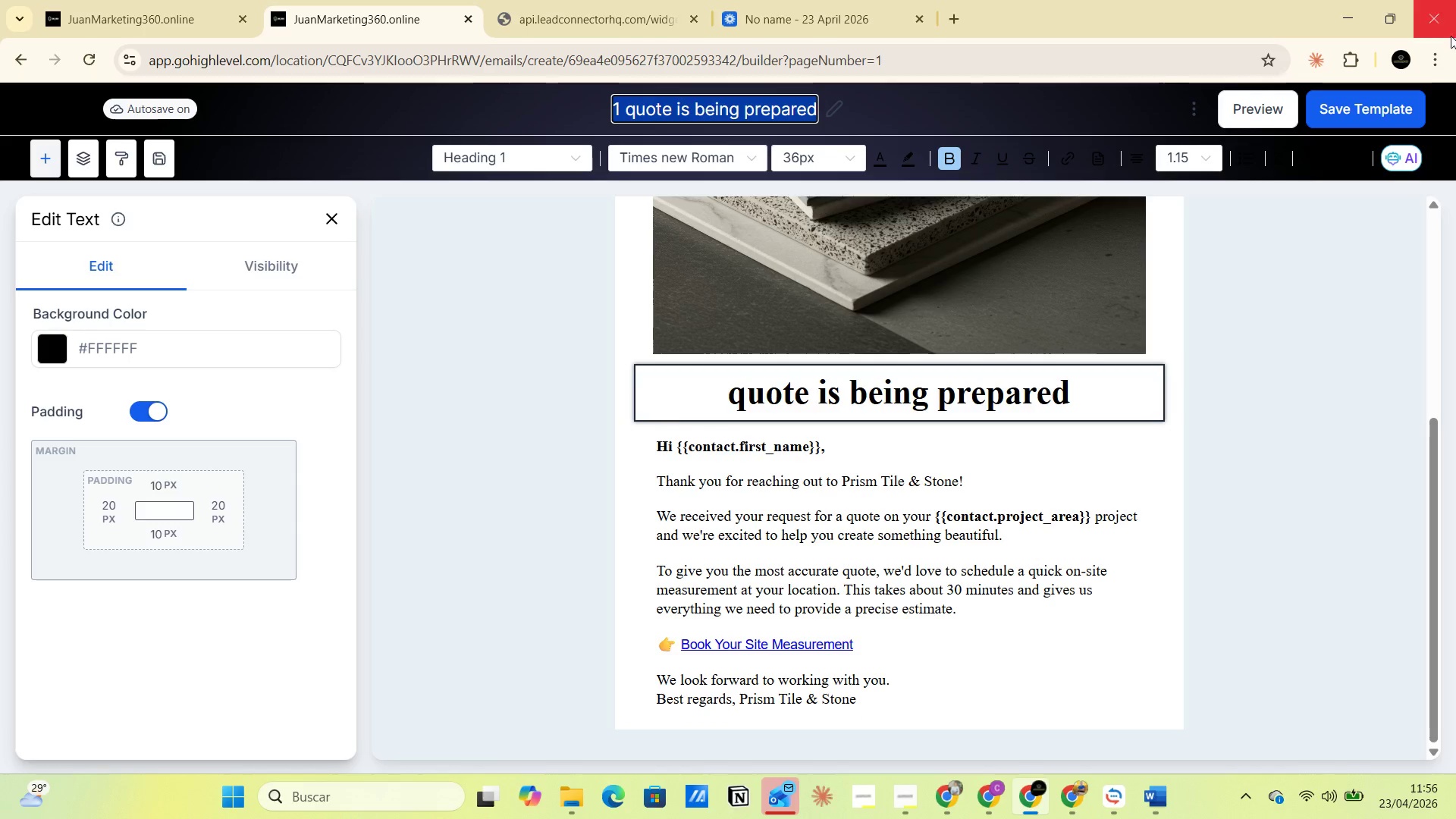 
left_click([1341, 103])
 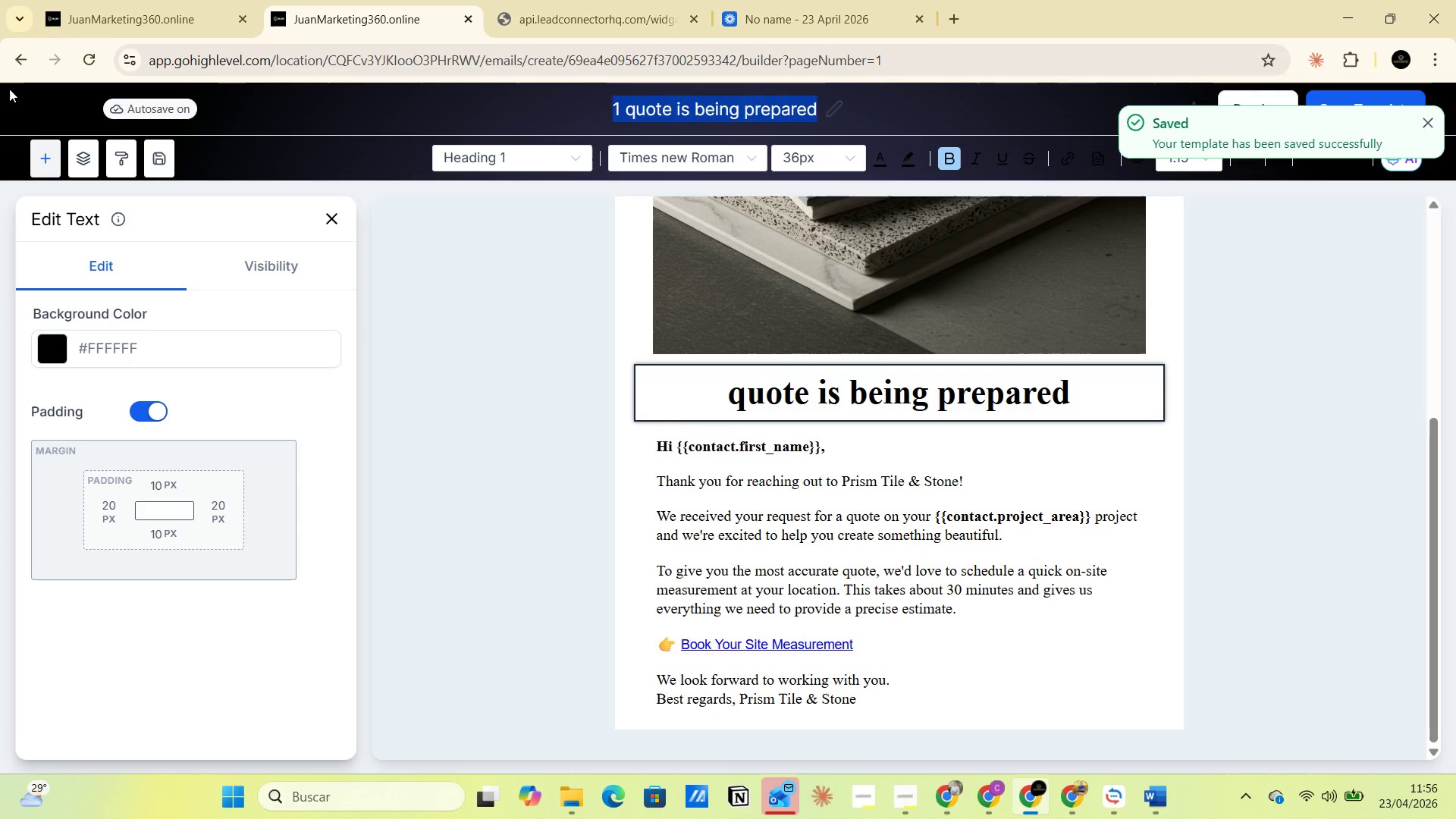 
left_click([19, 59])
 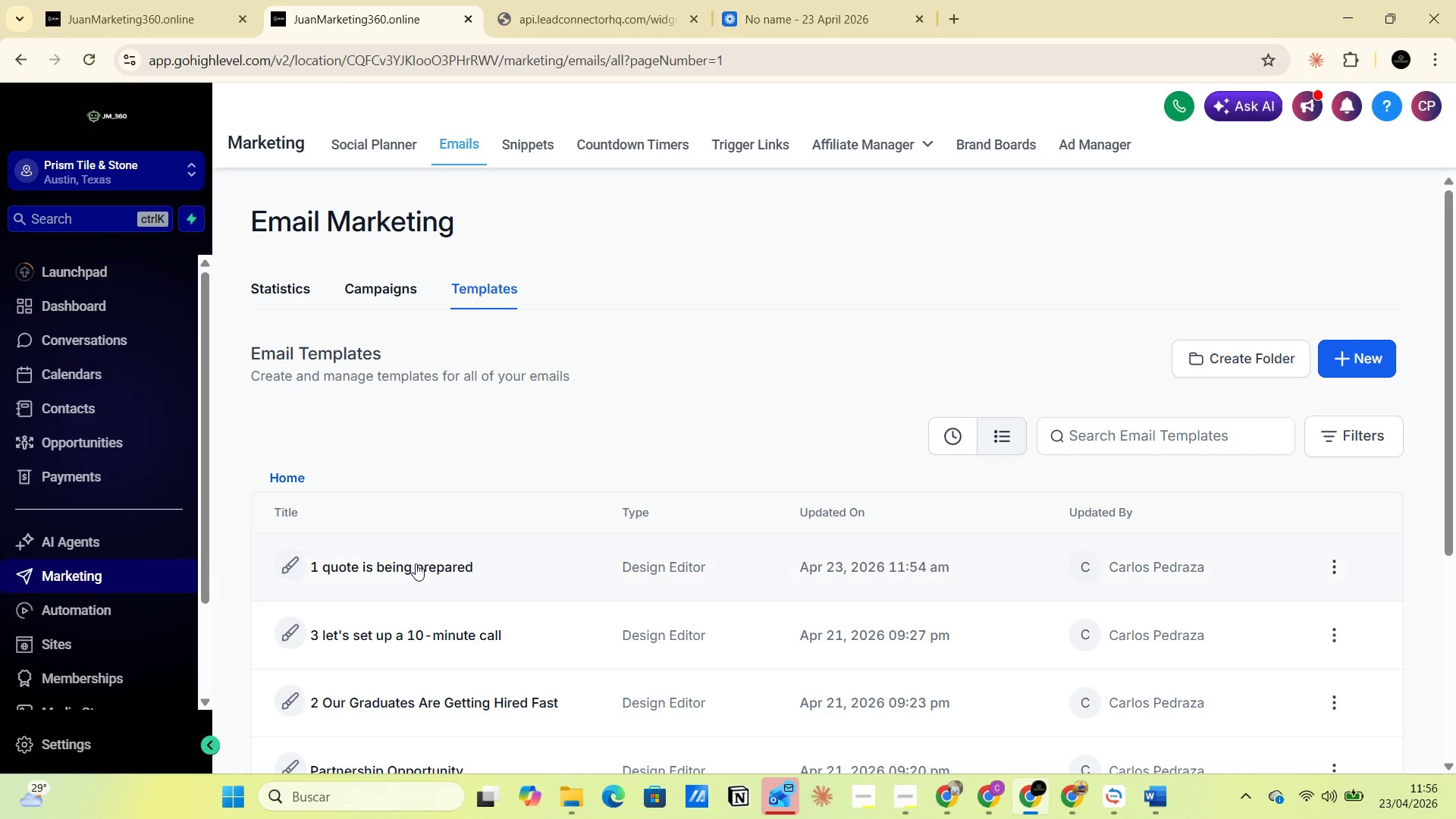 
wait(6.45)
 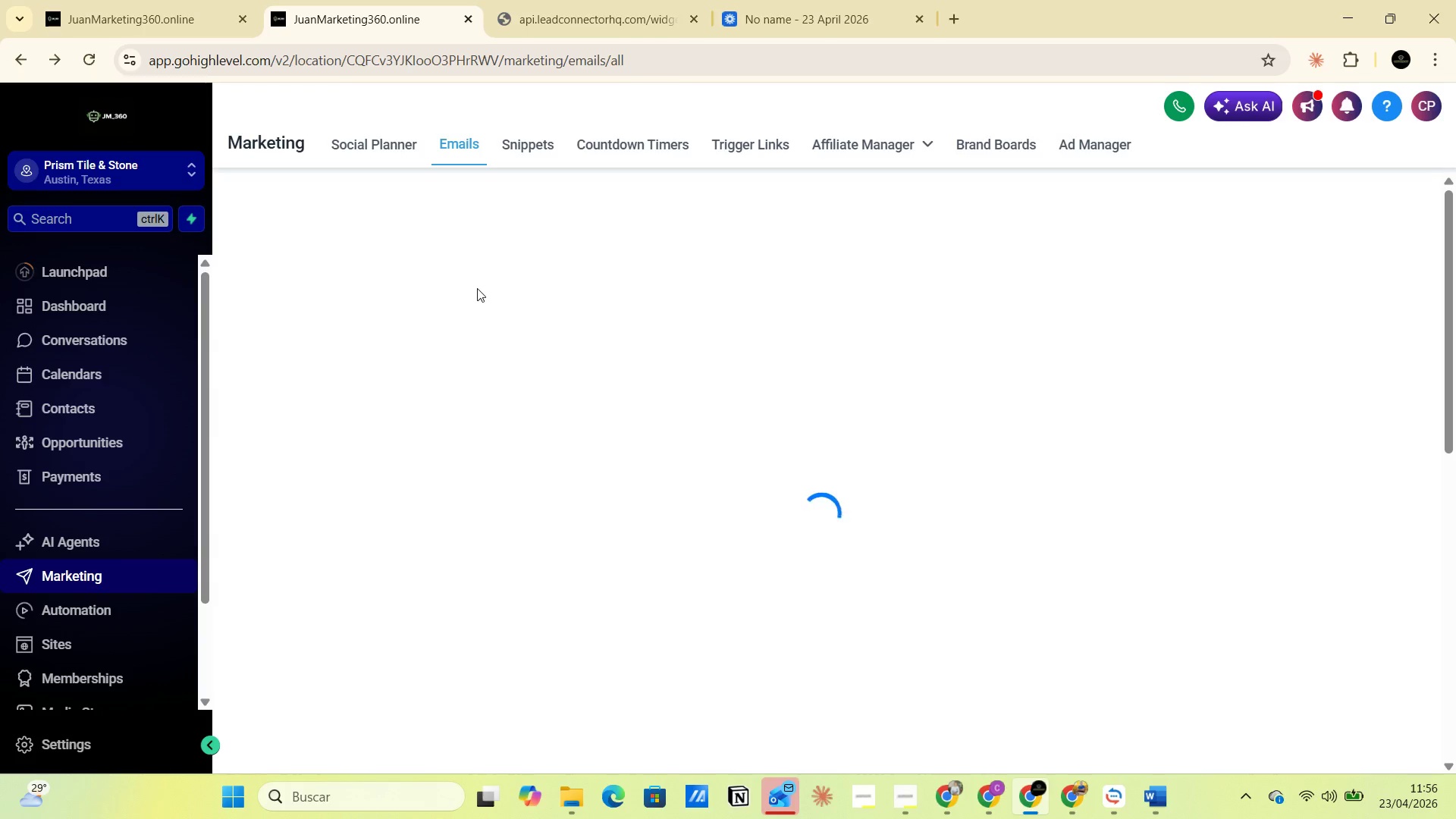 
left_click([1342, 363])
 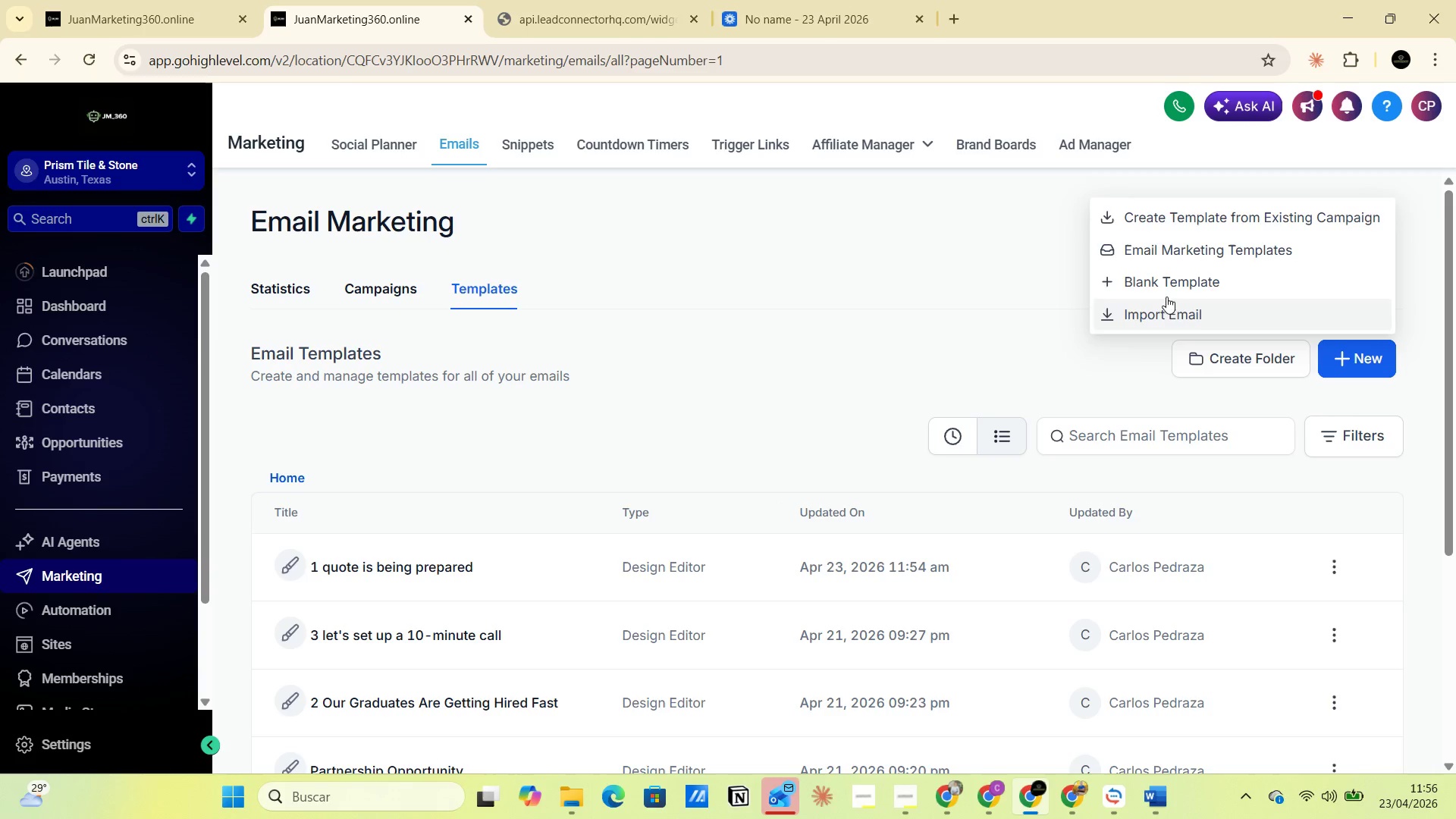 
left_click([1153, 281])
 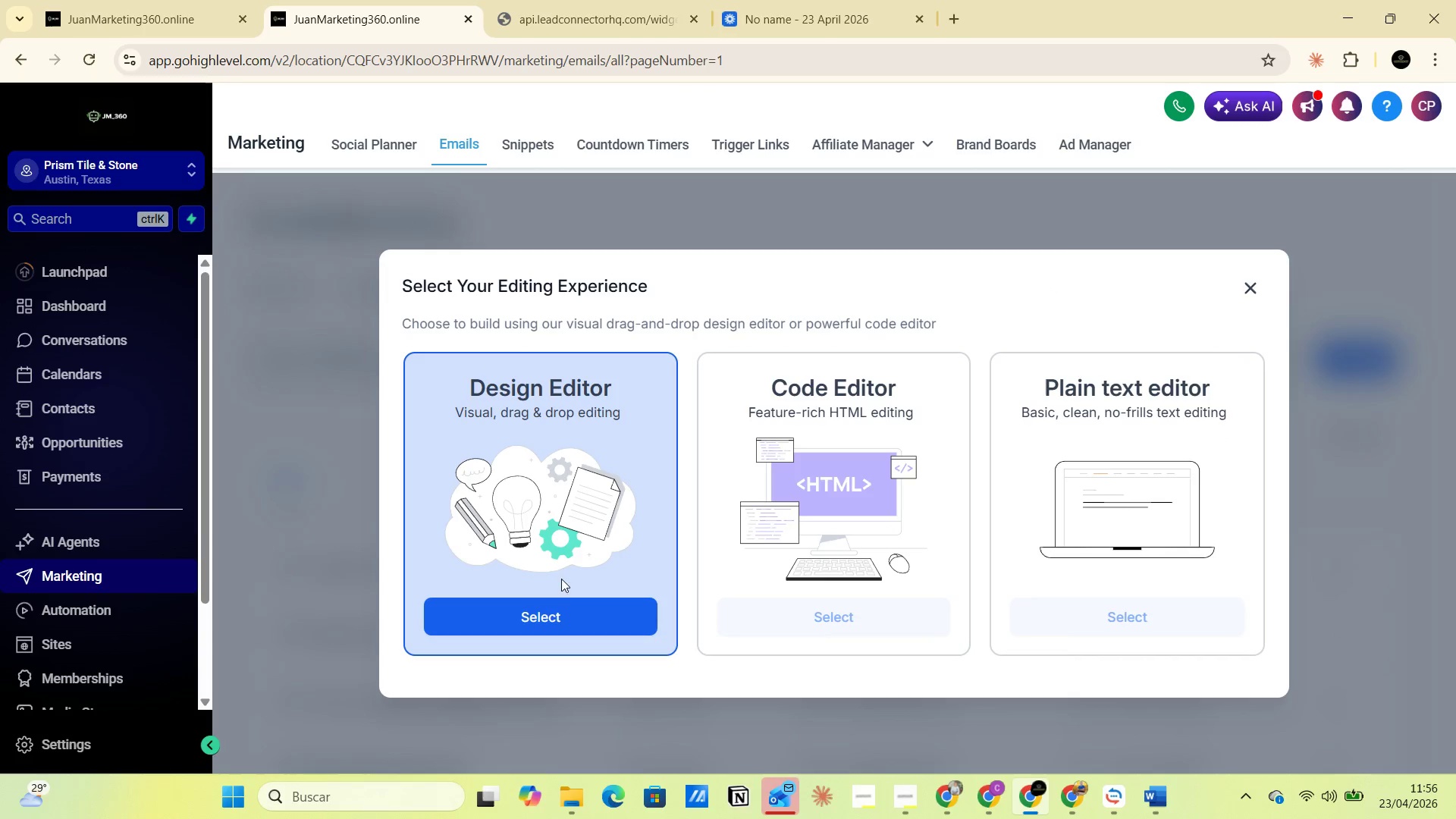 
left_click([552, 617])
 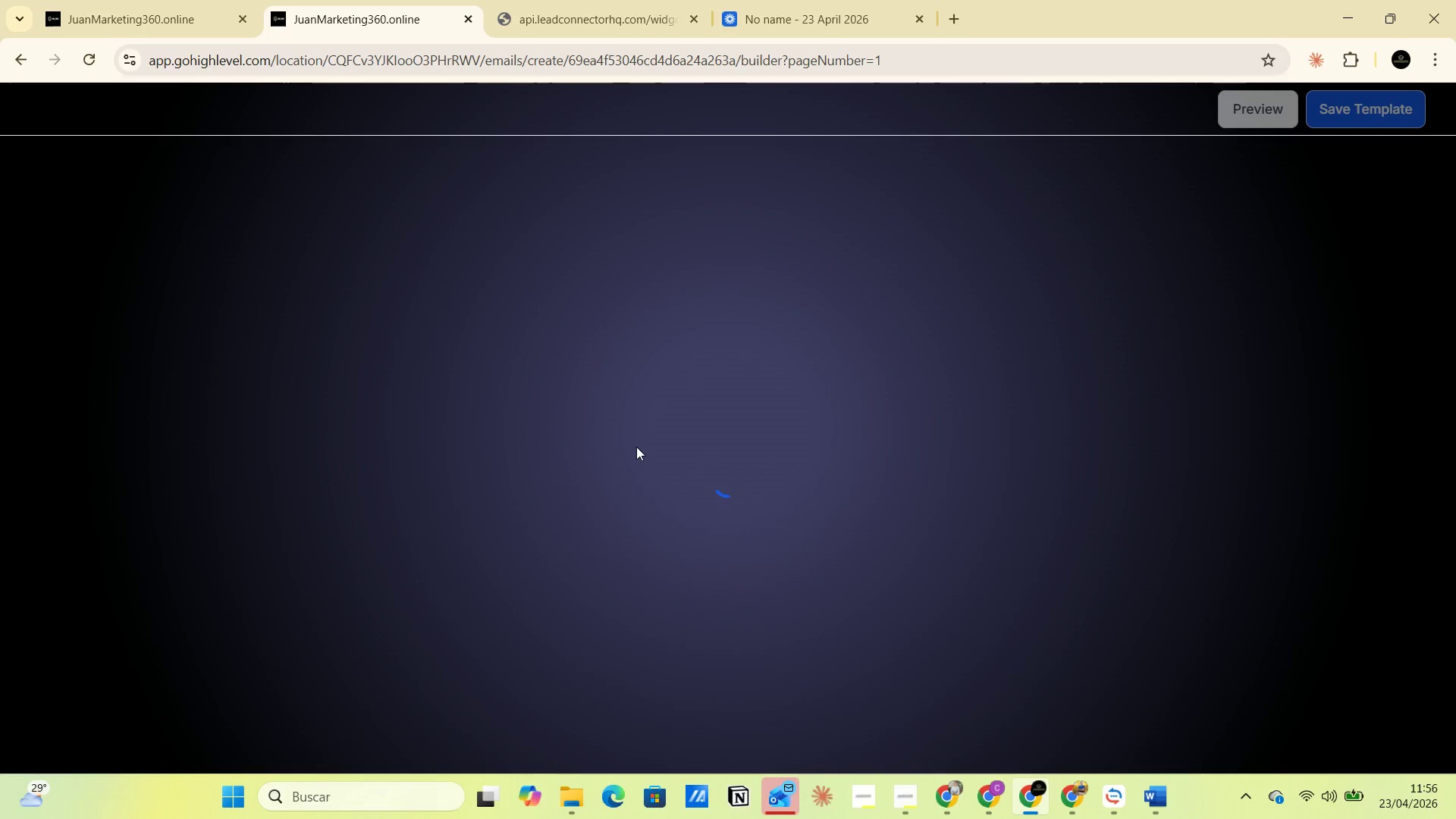 
wait(6.81)
 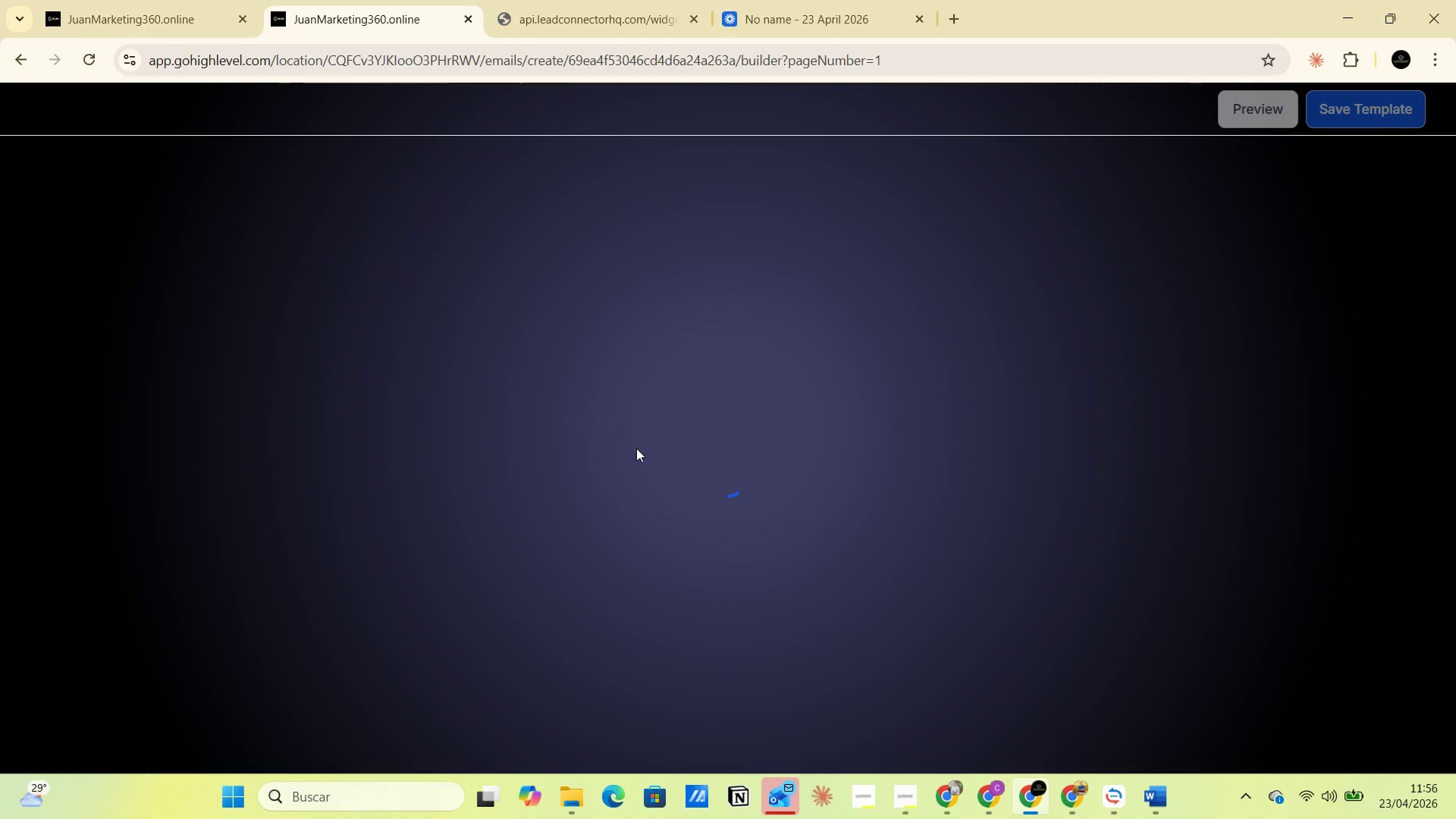 
left_click([924, 22])
 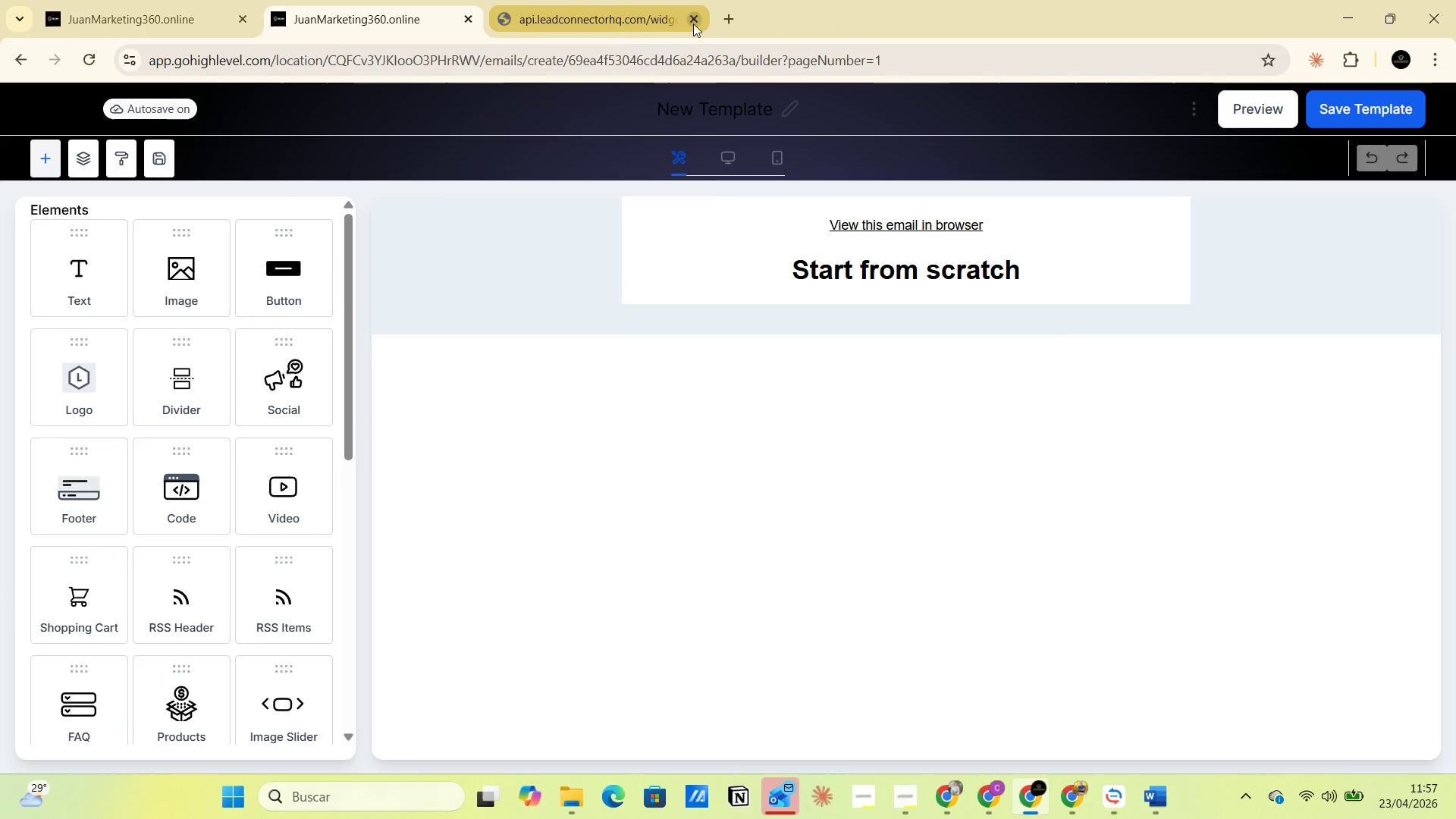 
left_click([598, 24])
 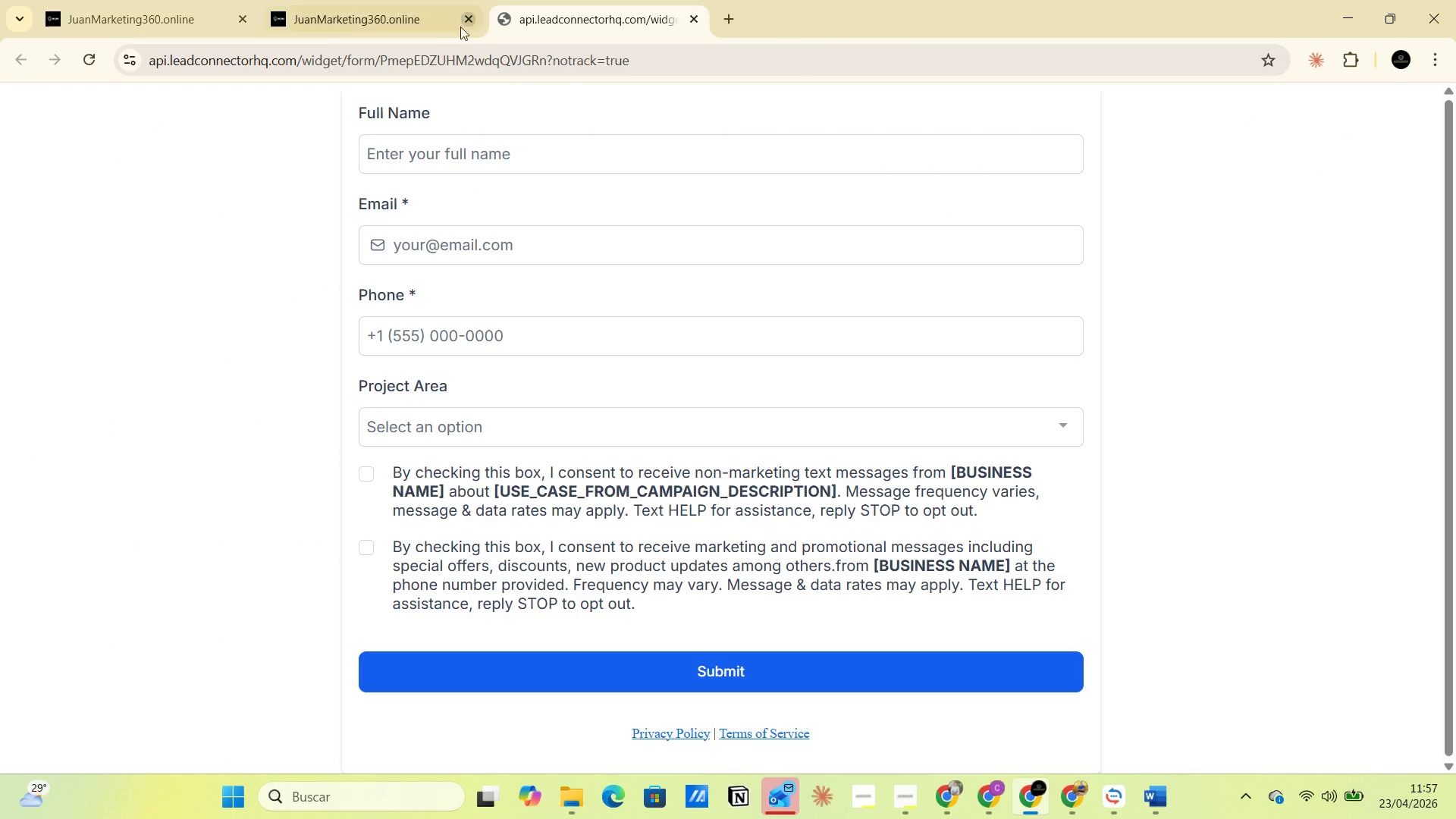 
left_click([413, 27])
 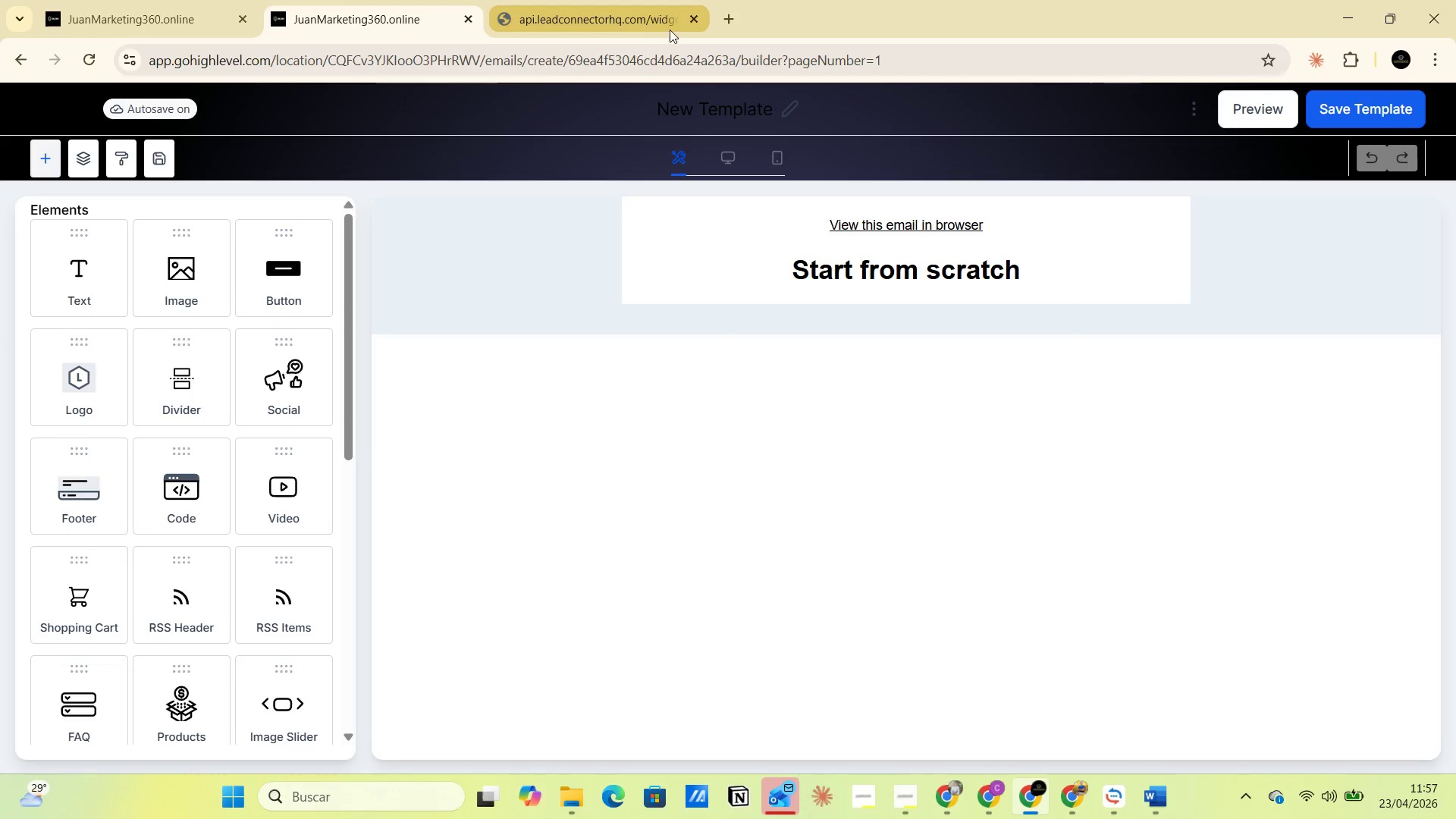 
mouse_move([667, 17])
 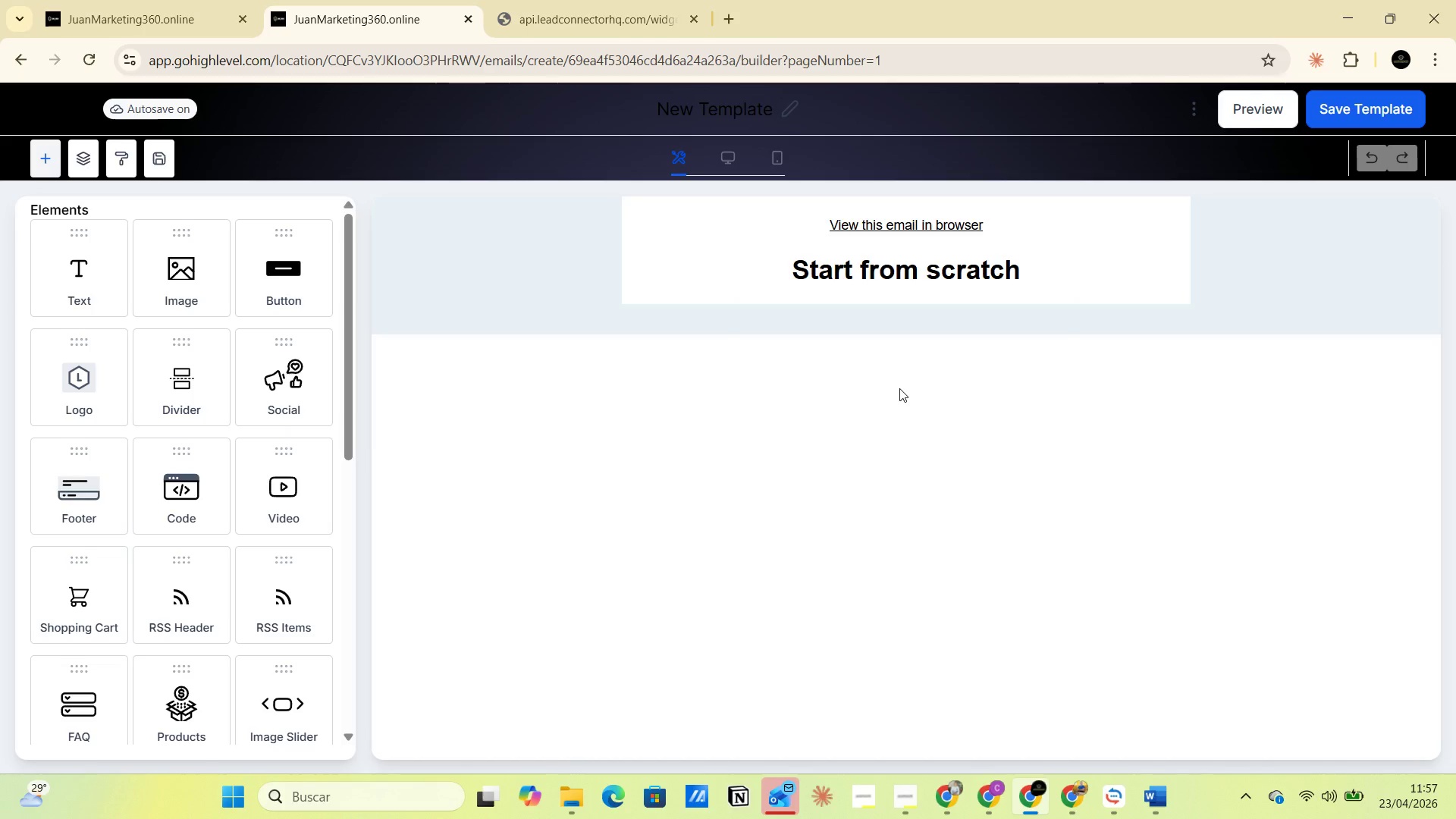 
wait(10.25)
 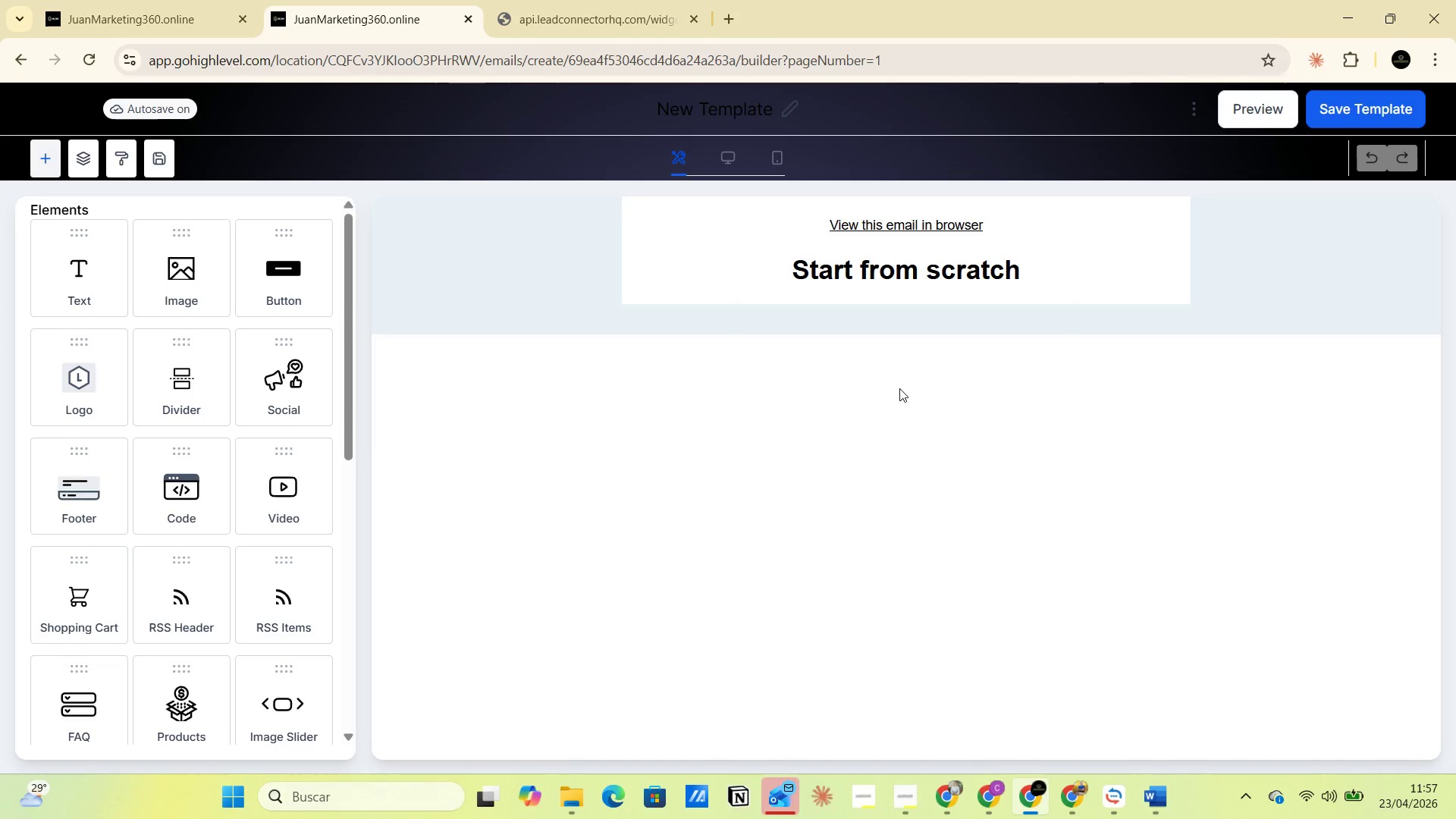 
left_click_drag(start_coordinate=[188, 274], to_coordinate=[870, 212])
 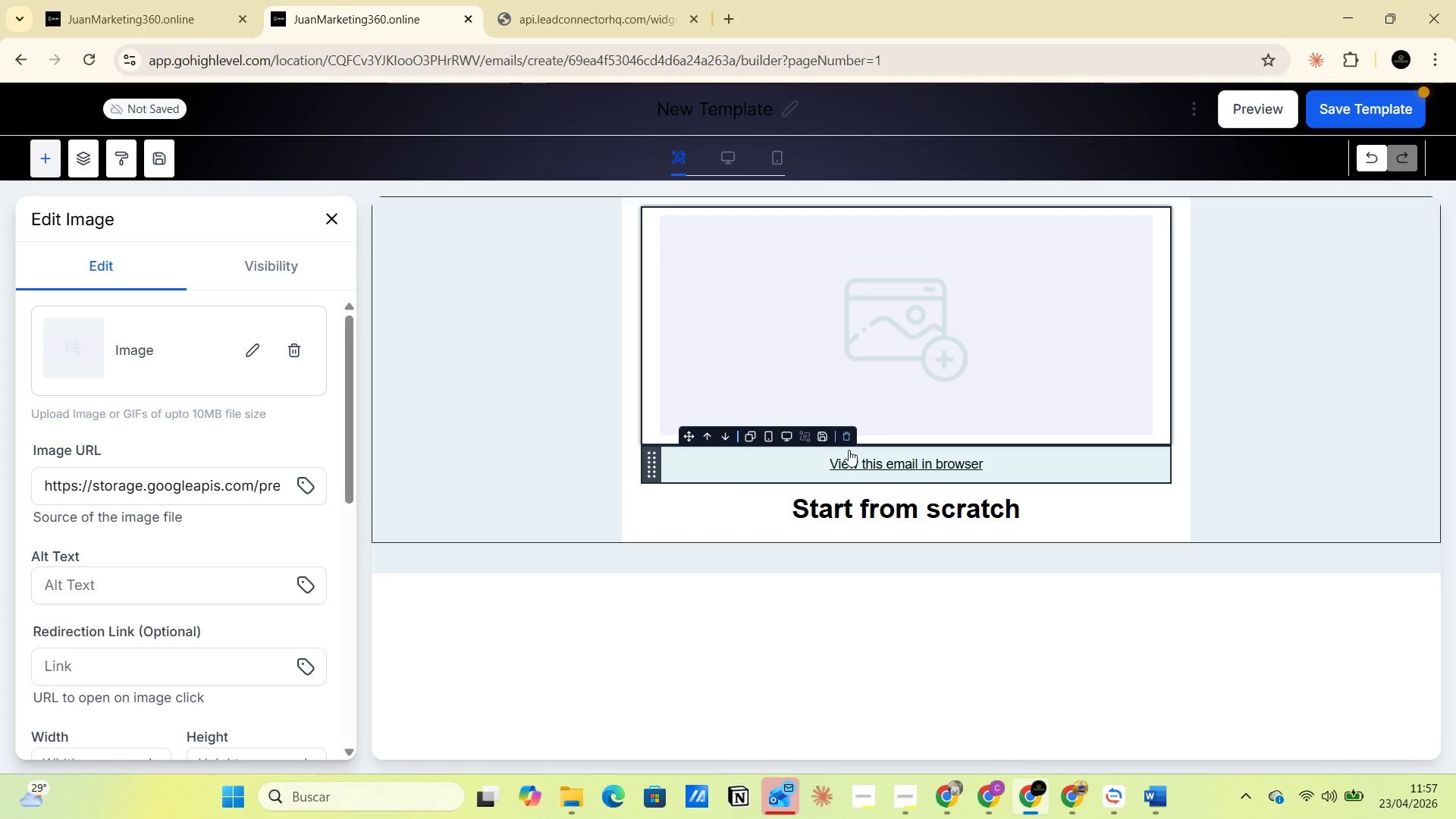 
left_click([850, 437])
 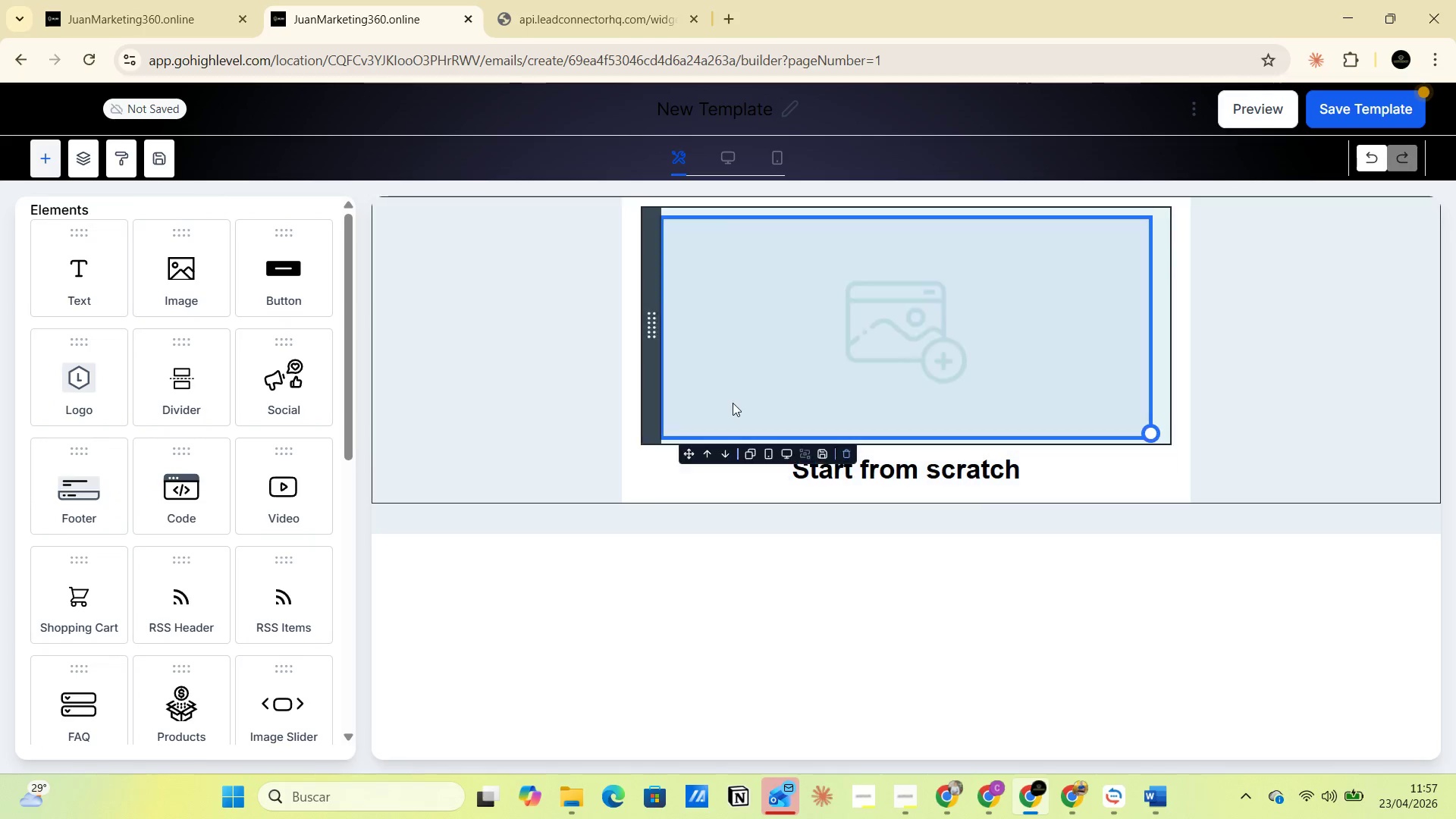 
left_click([789, 319])
 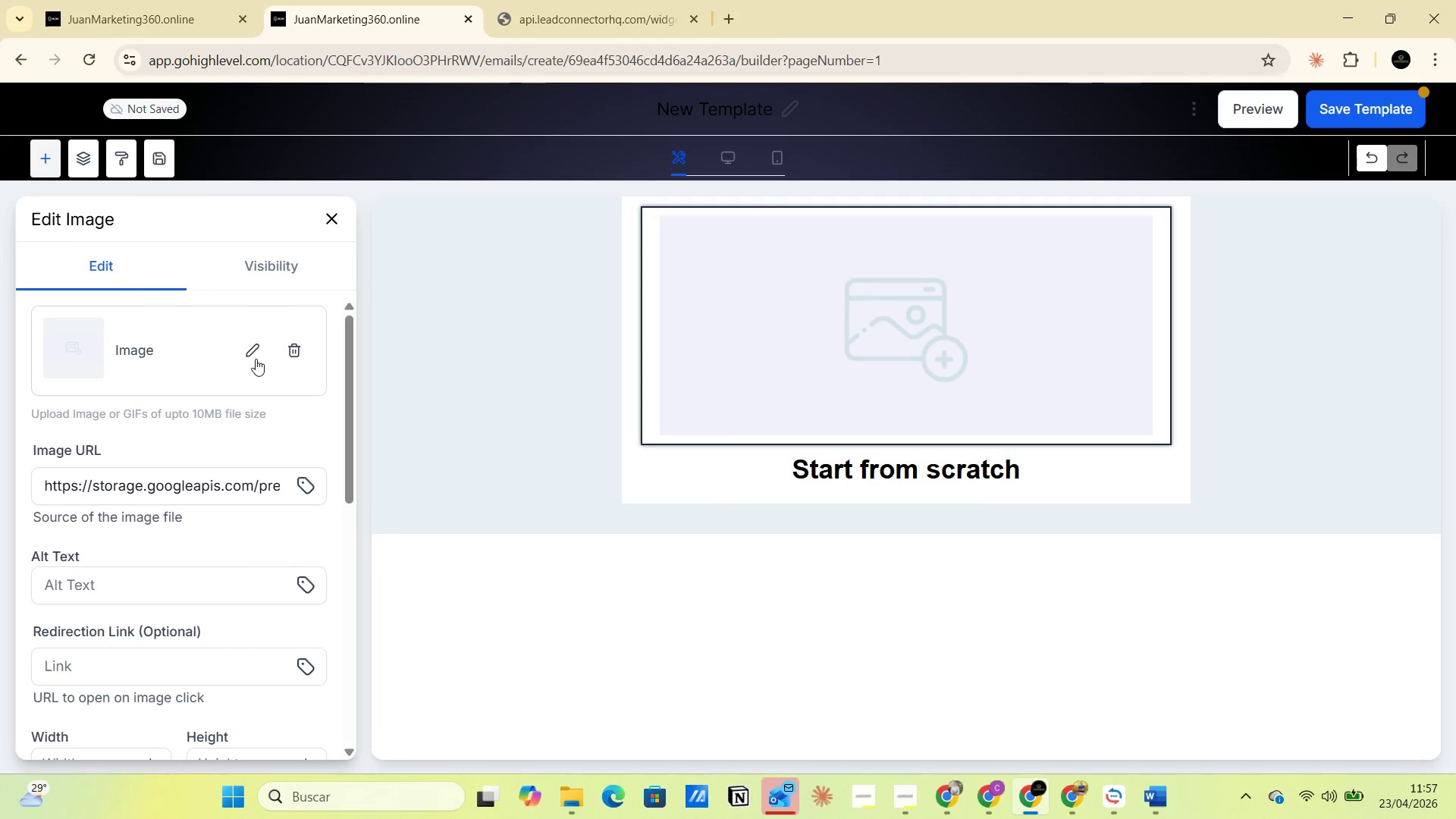 
left_click([245, 347])
 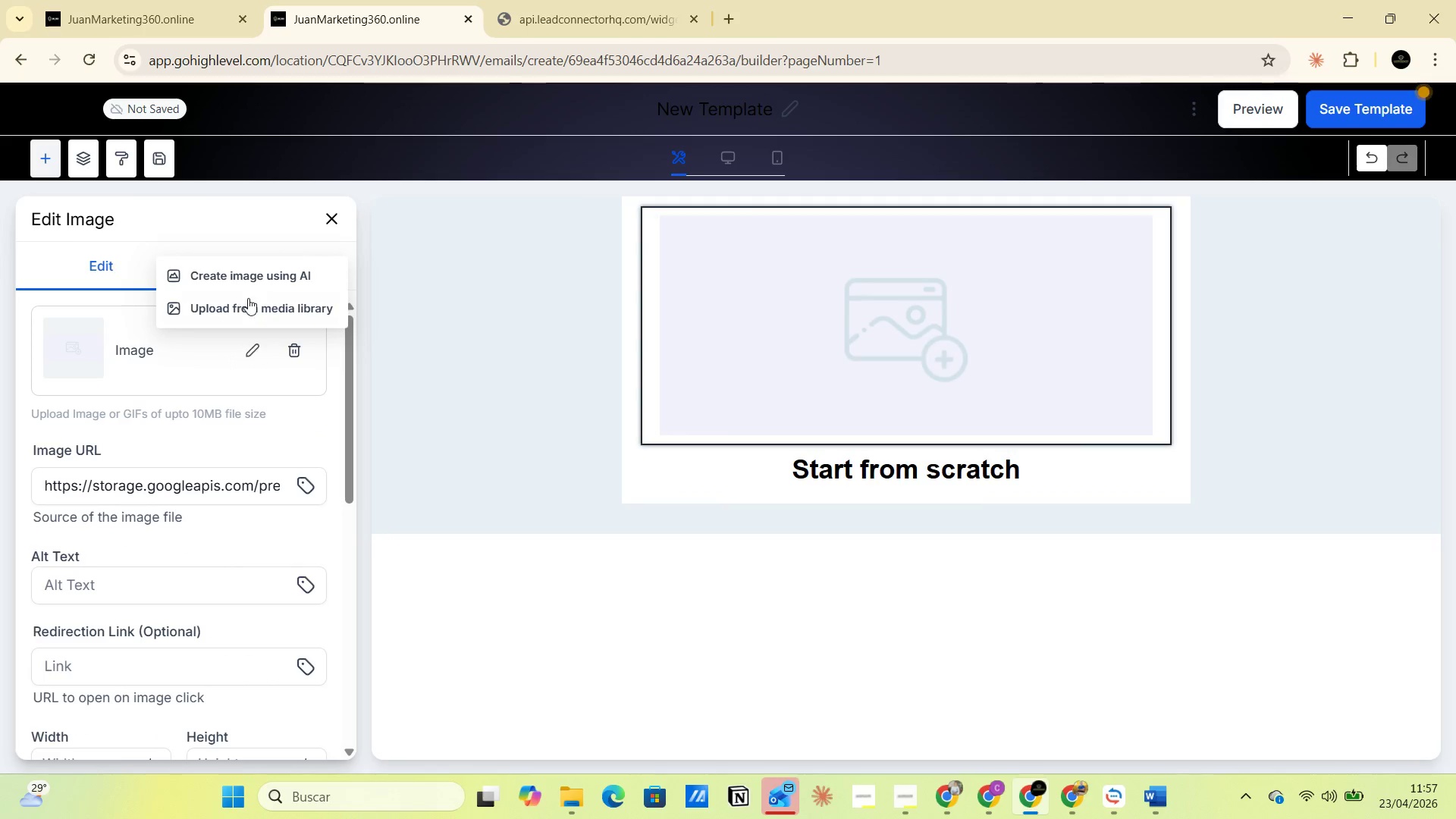 
left_click([253, 279])
 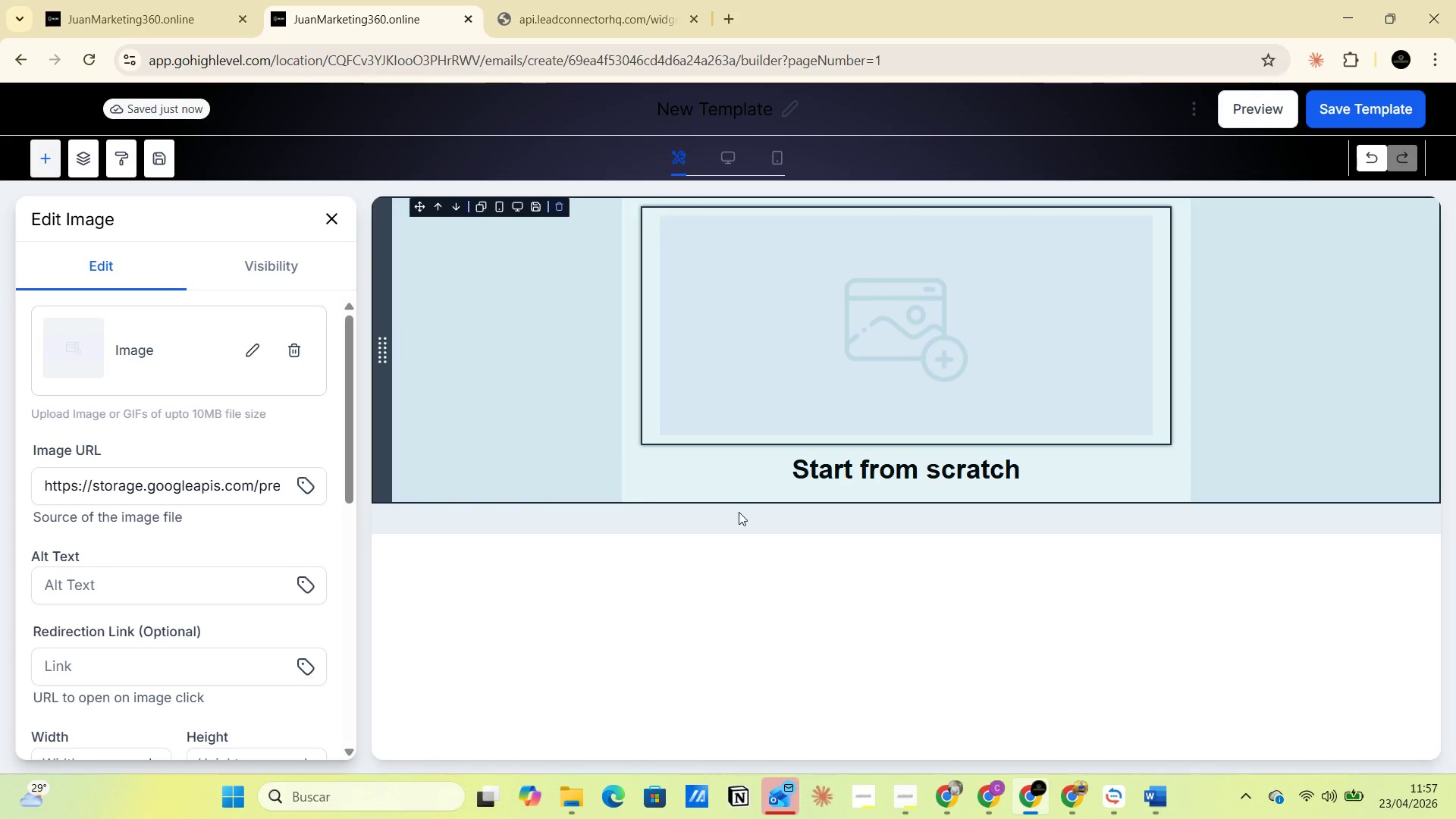 
wait(7.89)
 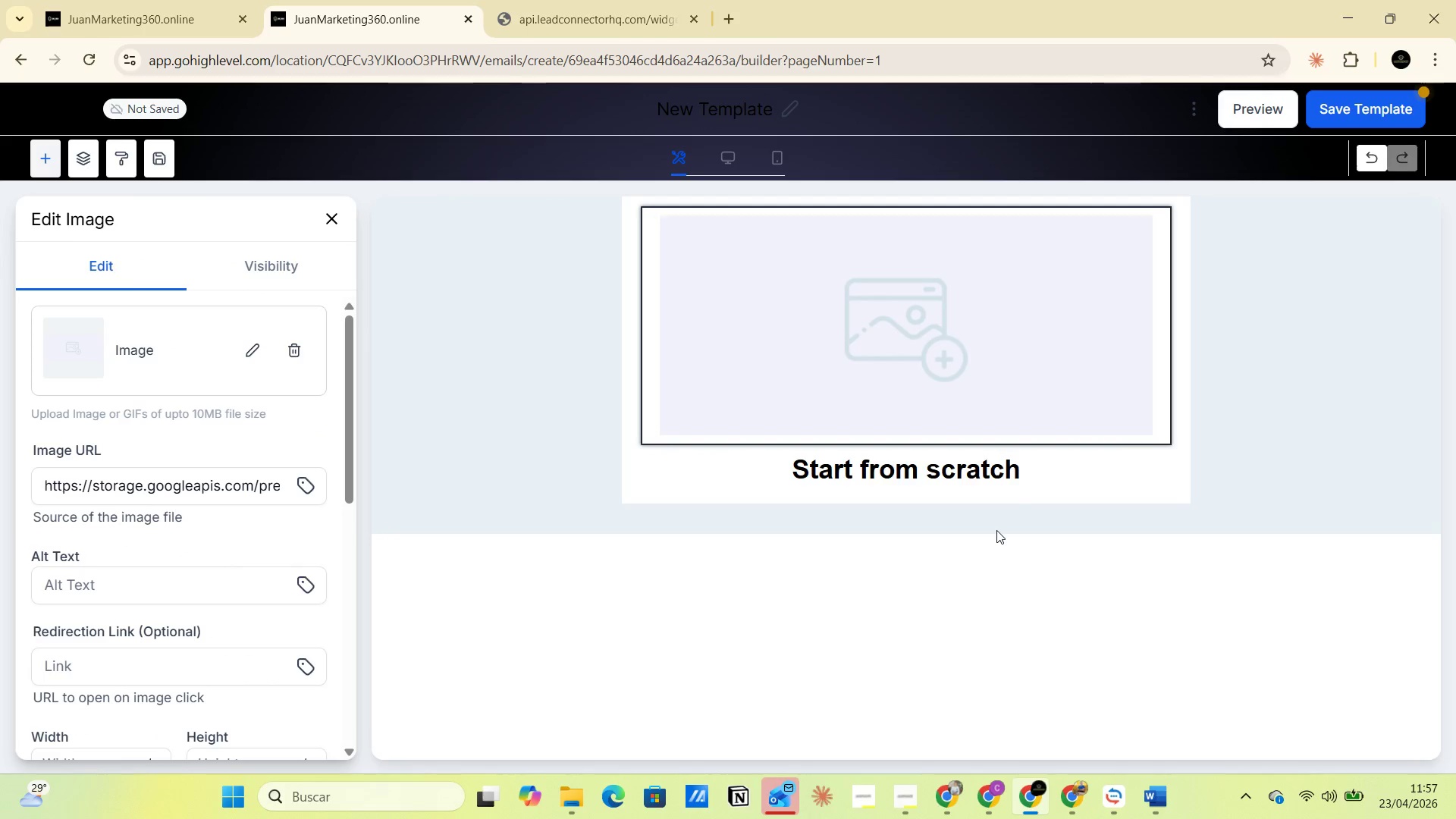 
left_click([247, 354])
 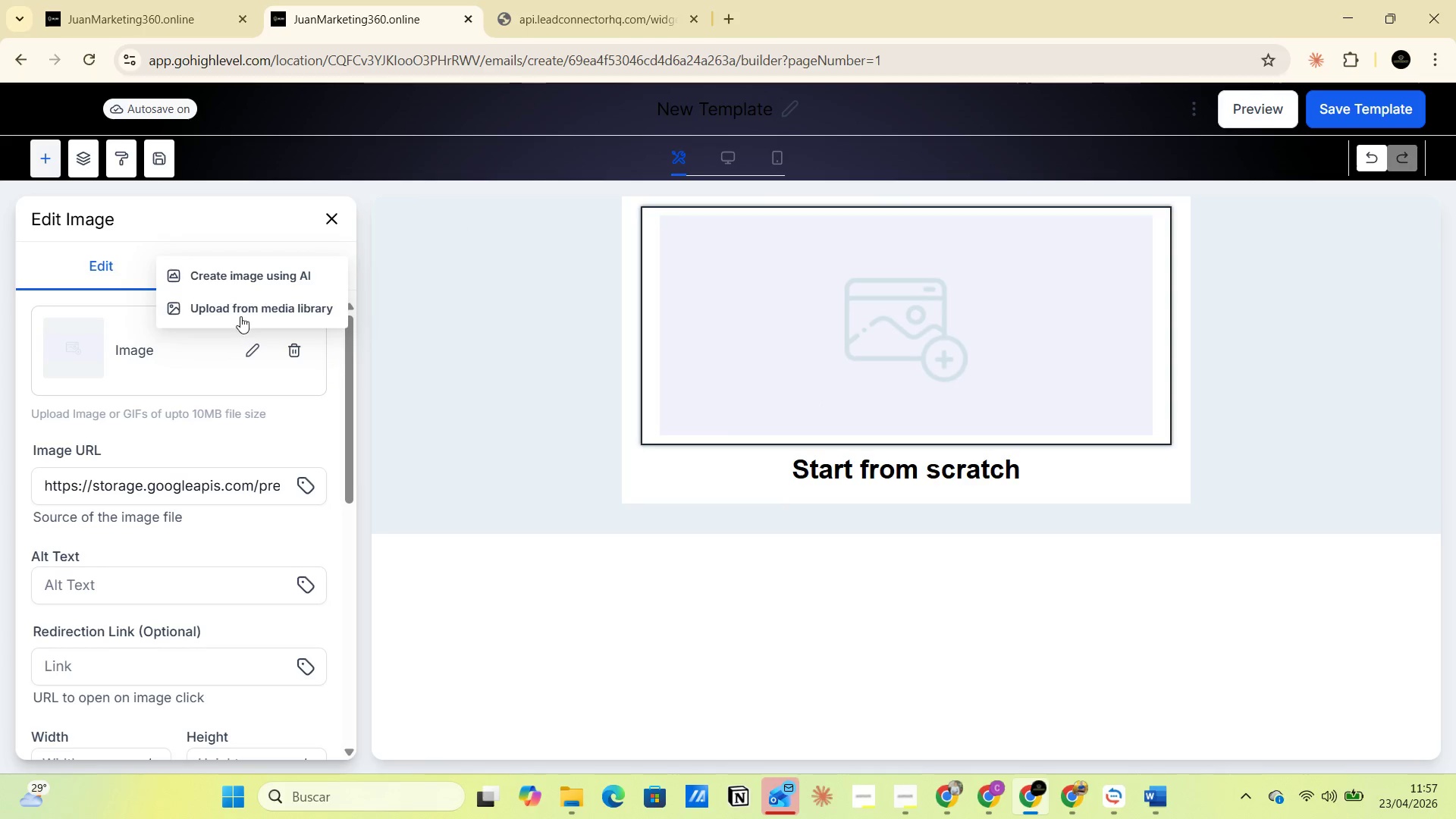 
left_click([240, 310])
 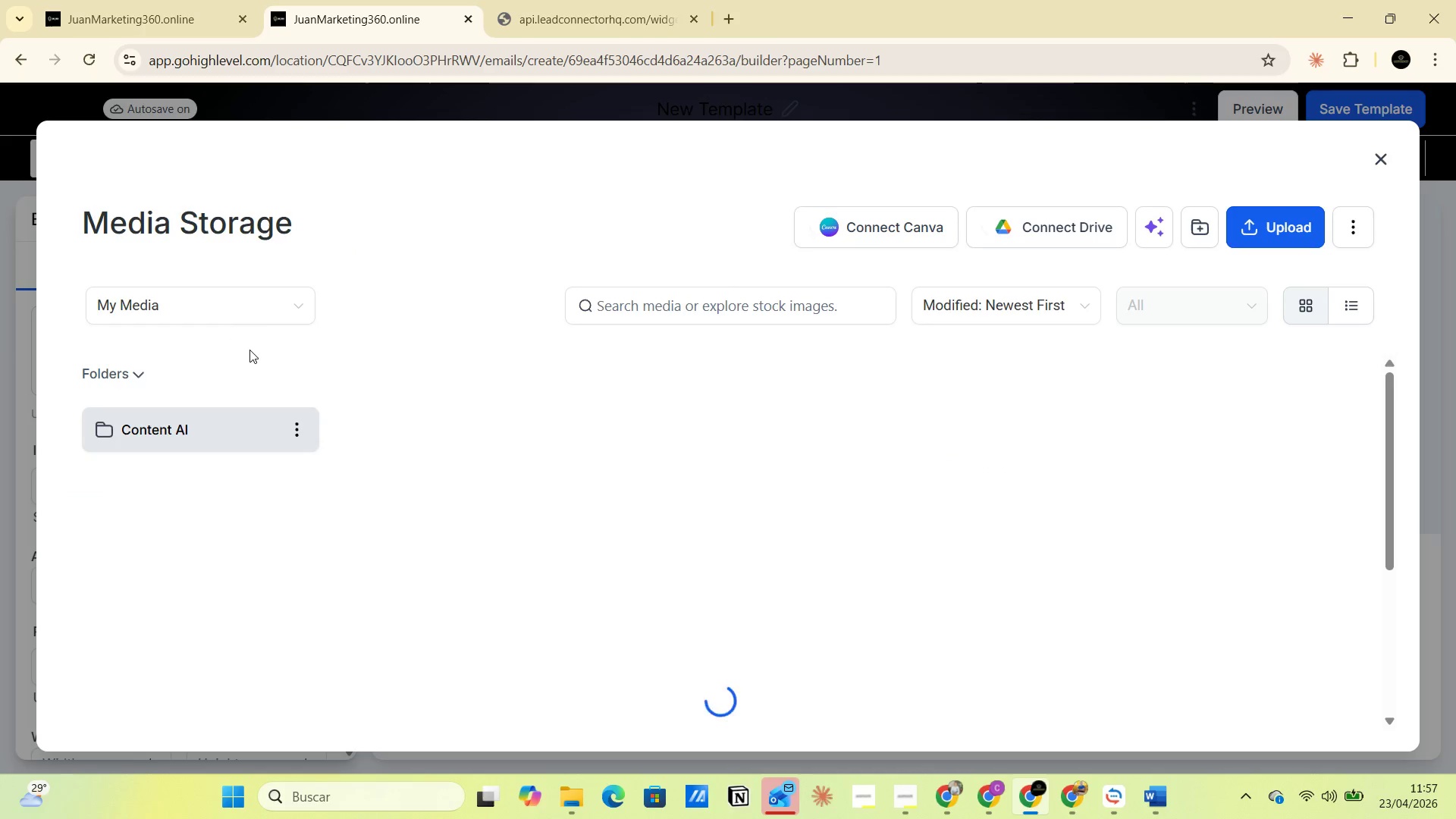 
mouse_move([304, 309])
 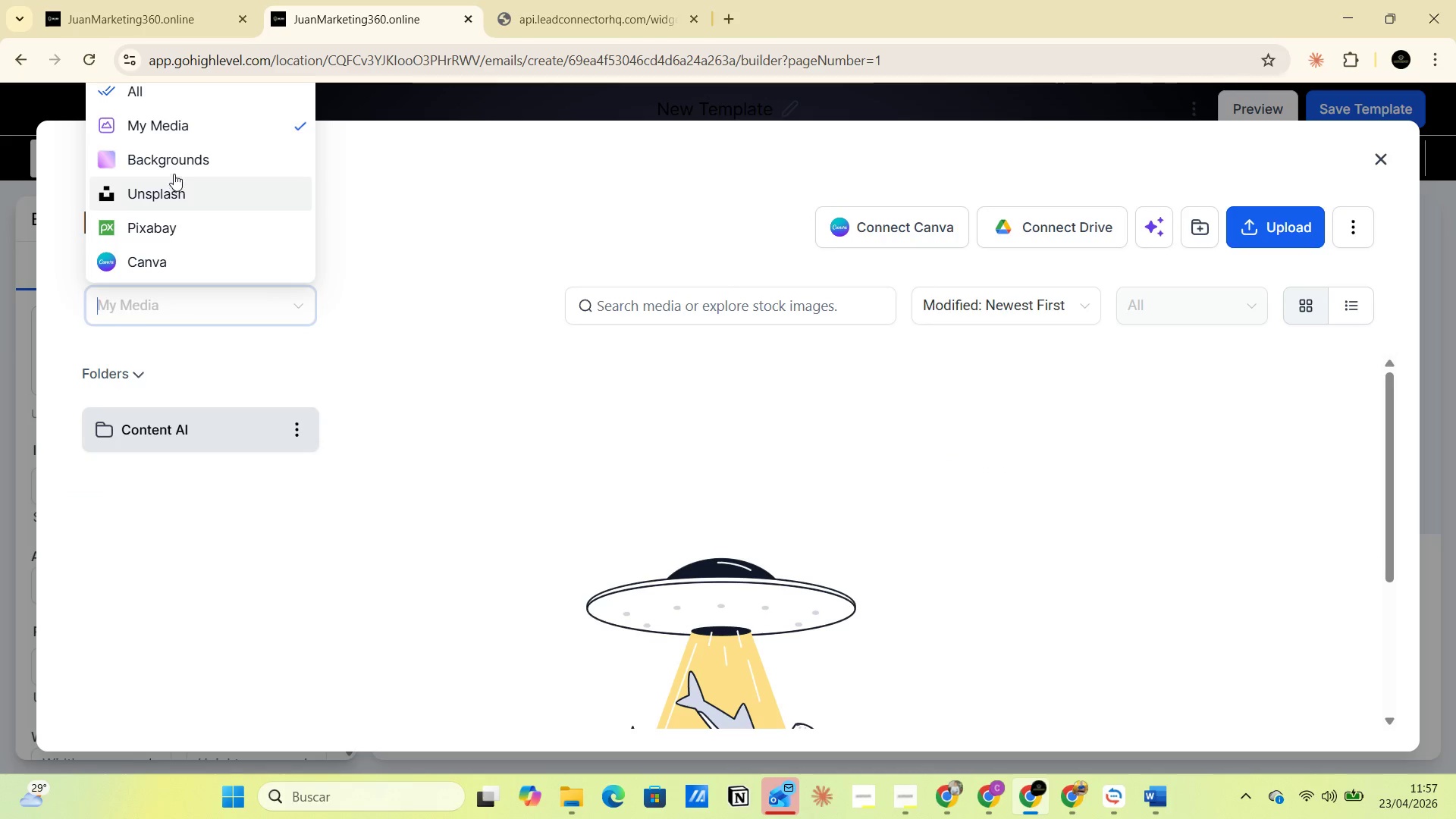 
left_click([174, 170])
 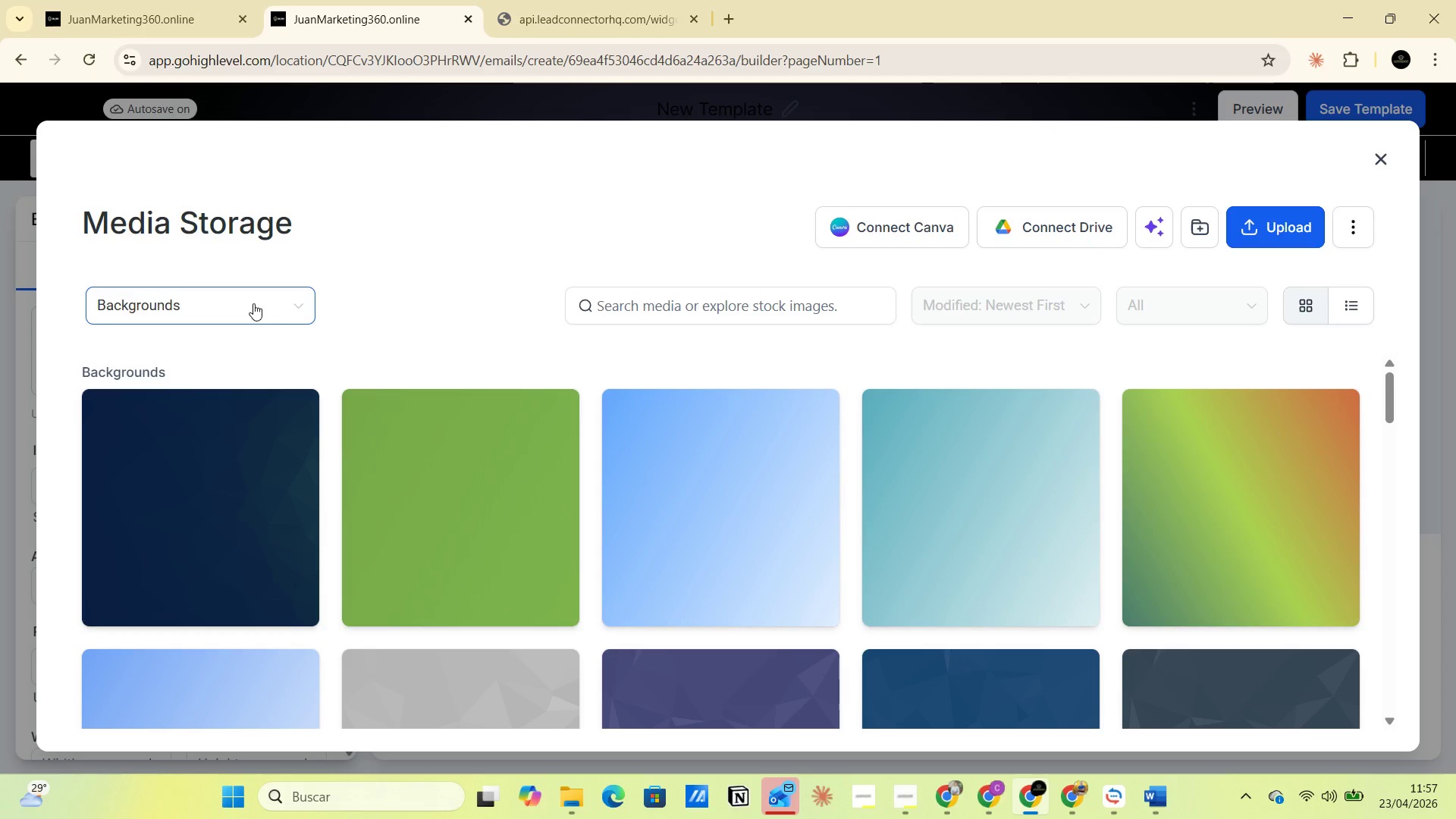 
wait(5.05)
 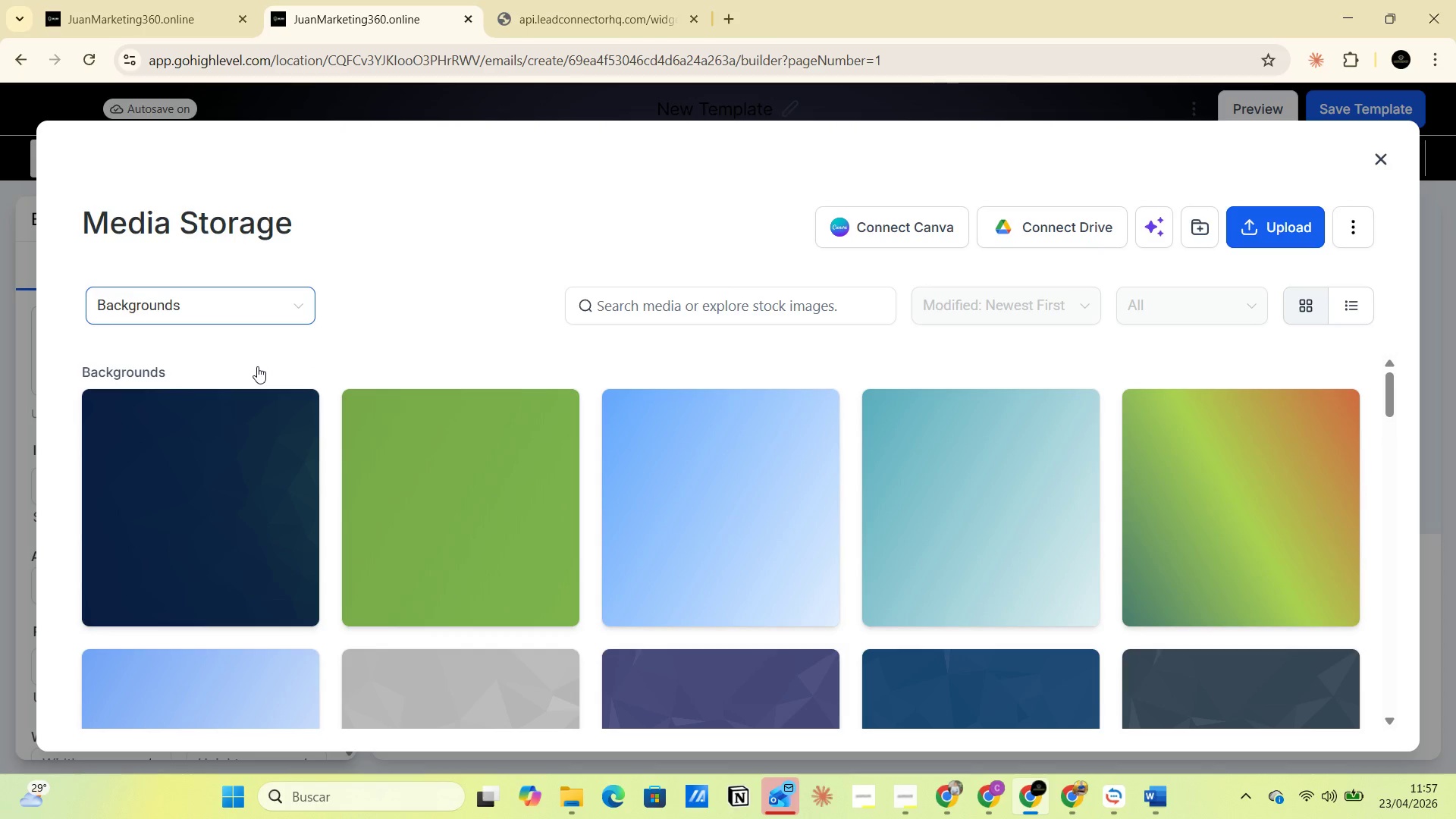 
left_click([667, 313])
 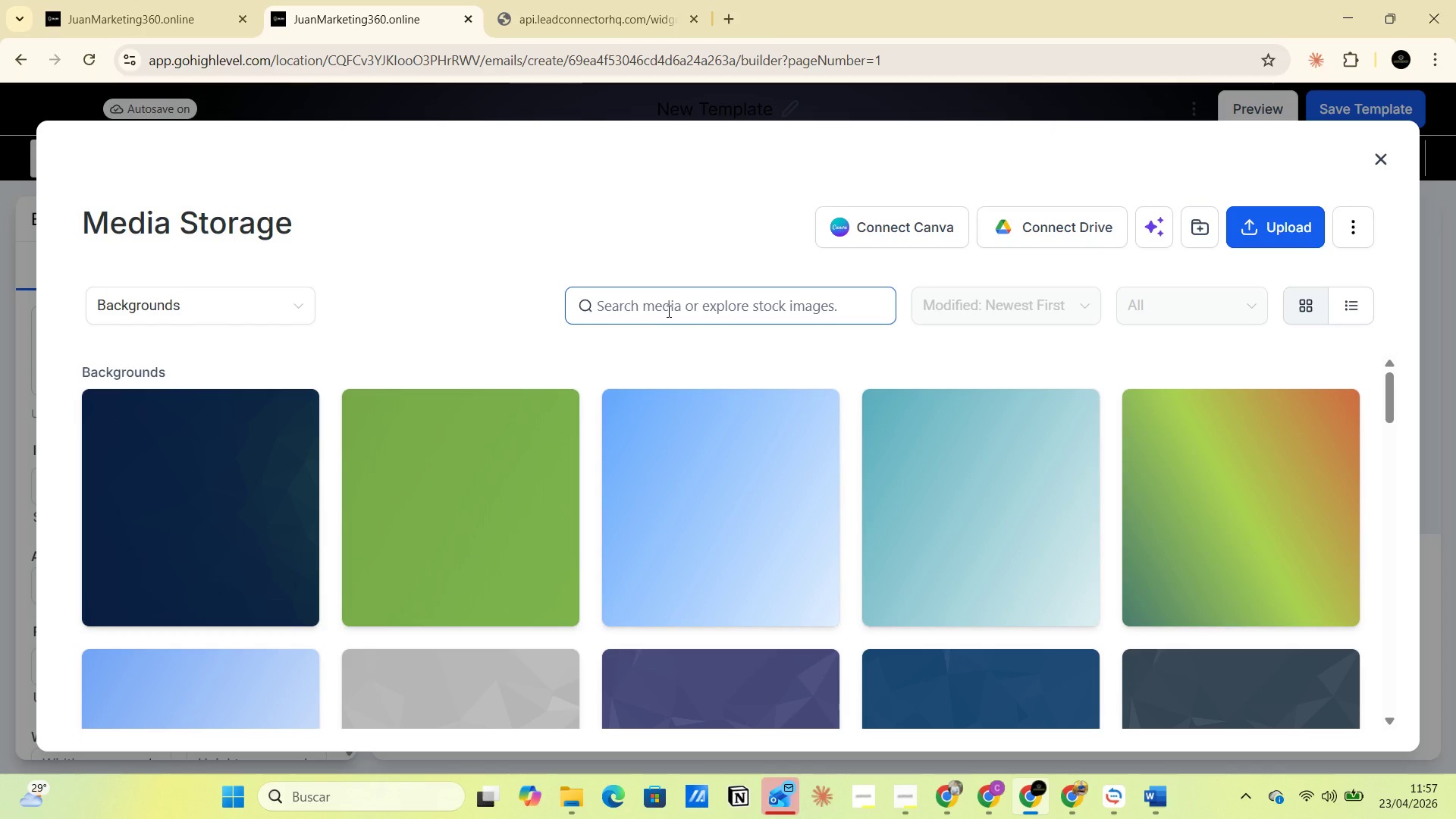 
type(li)
 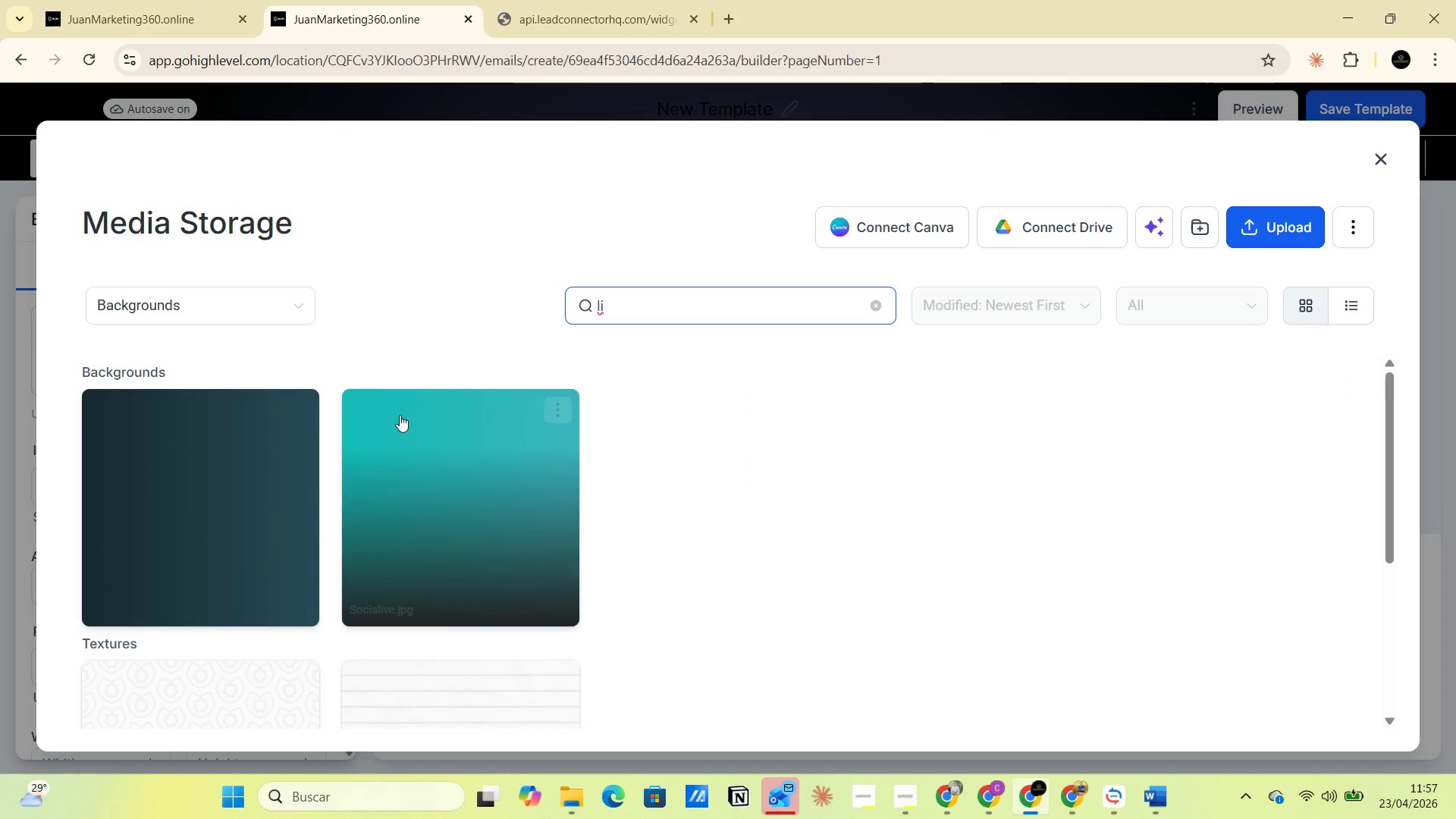 
left_click([215, 462])
 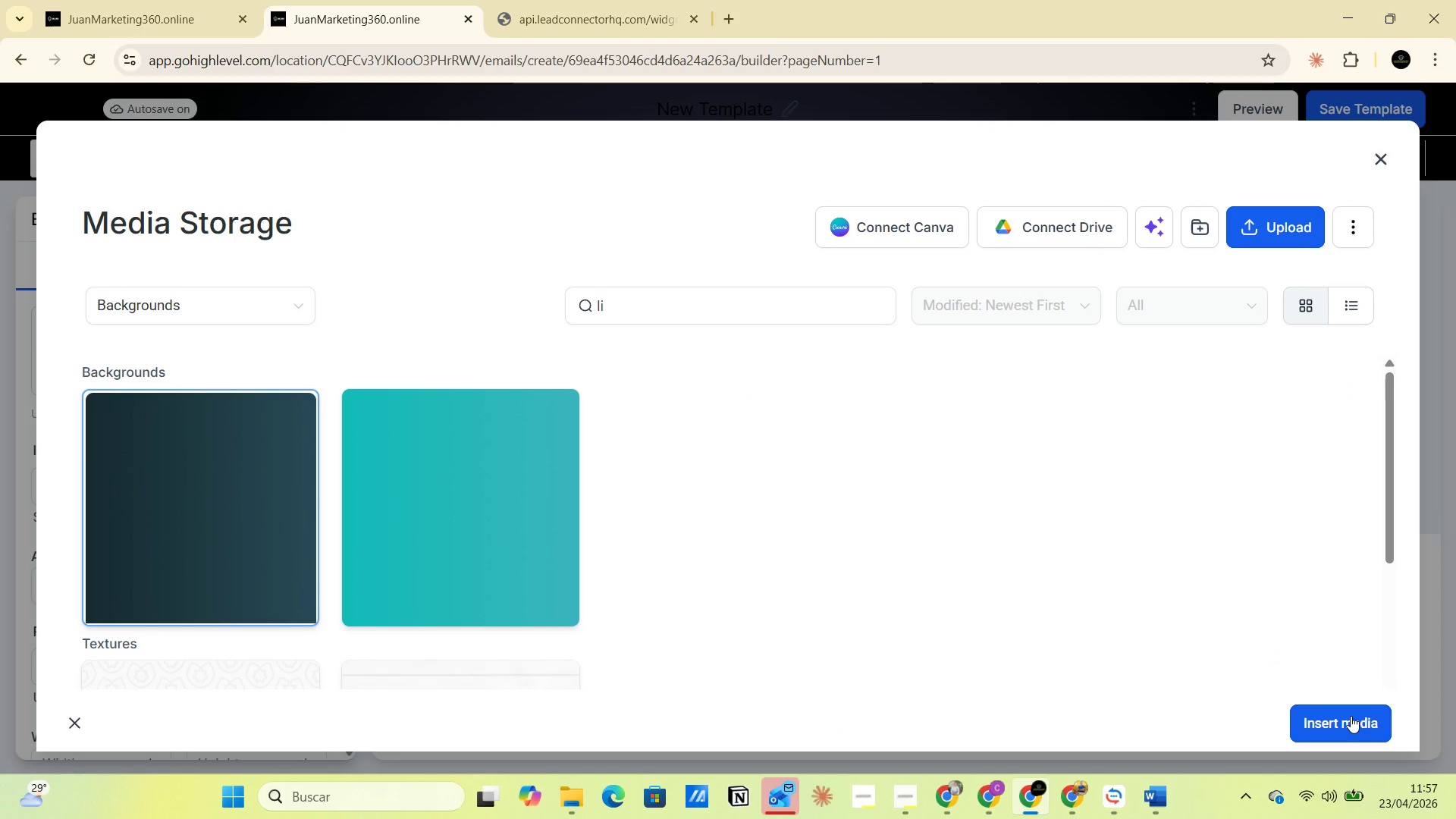 
left_click([1346, 720])
 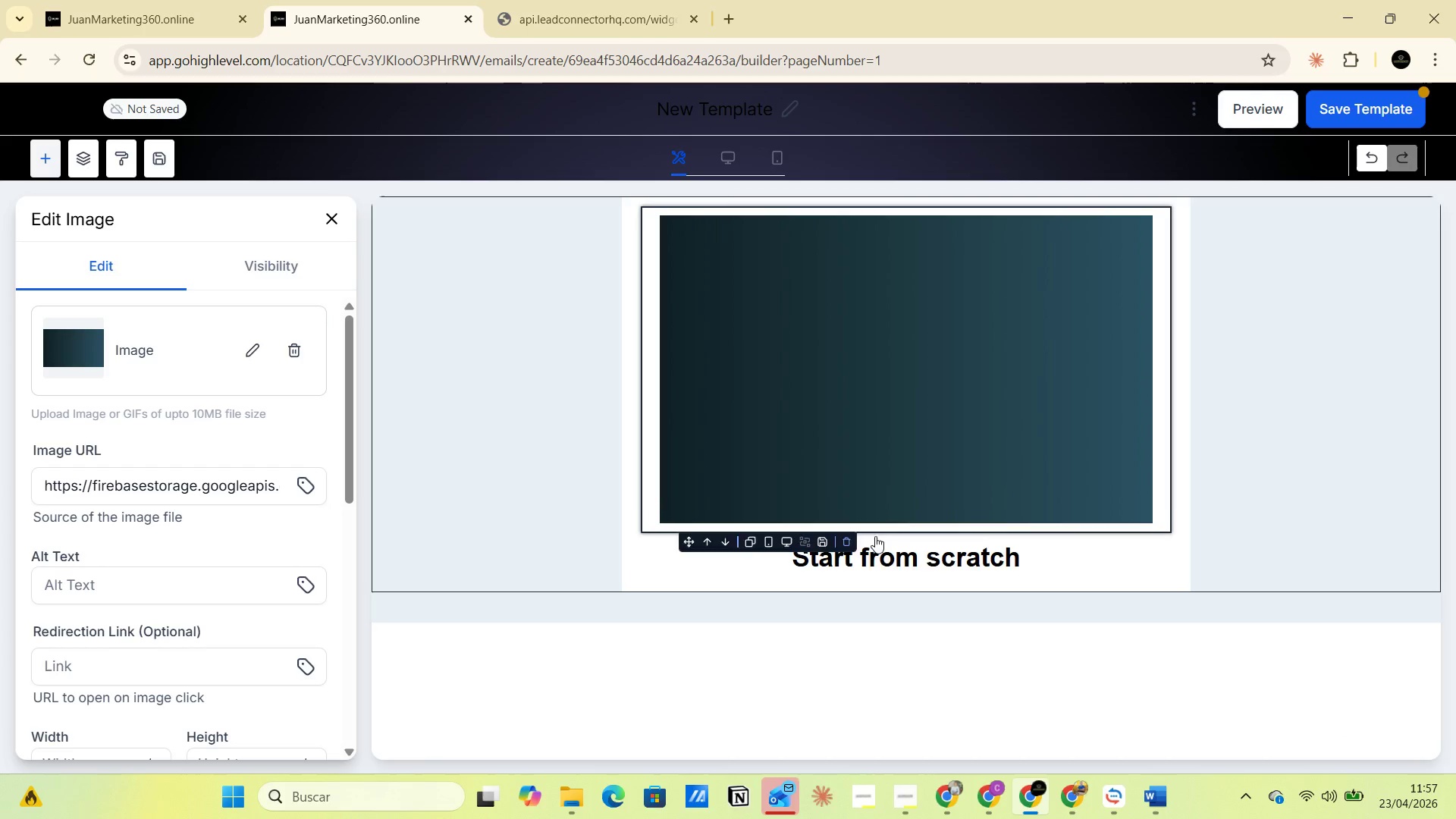 
left_click([877, 553])
 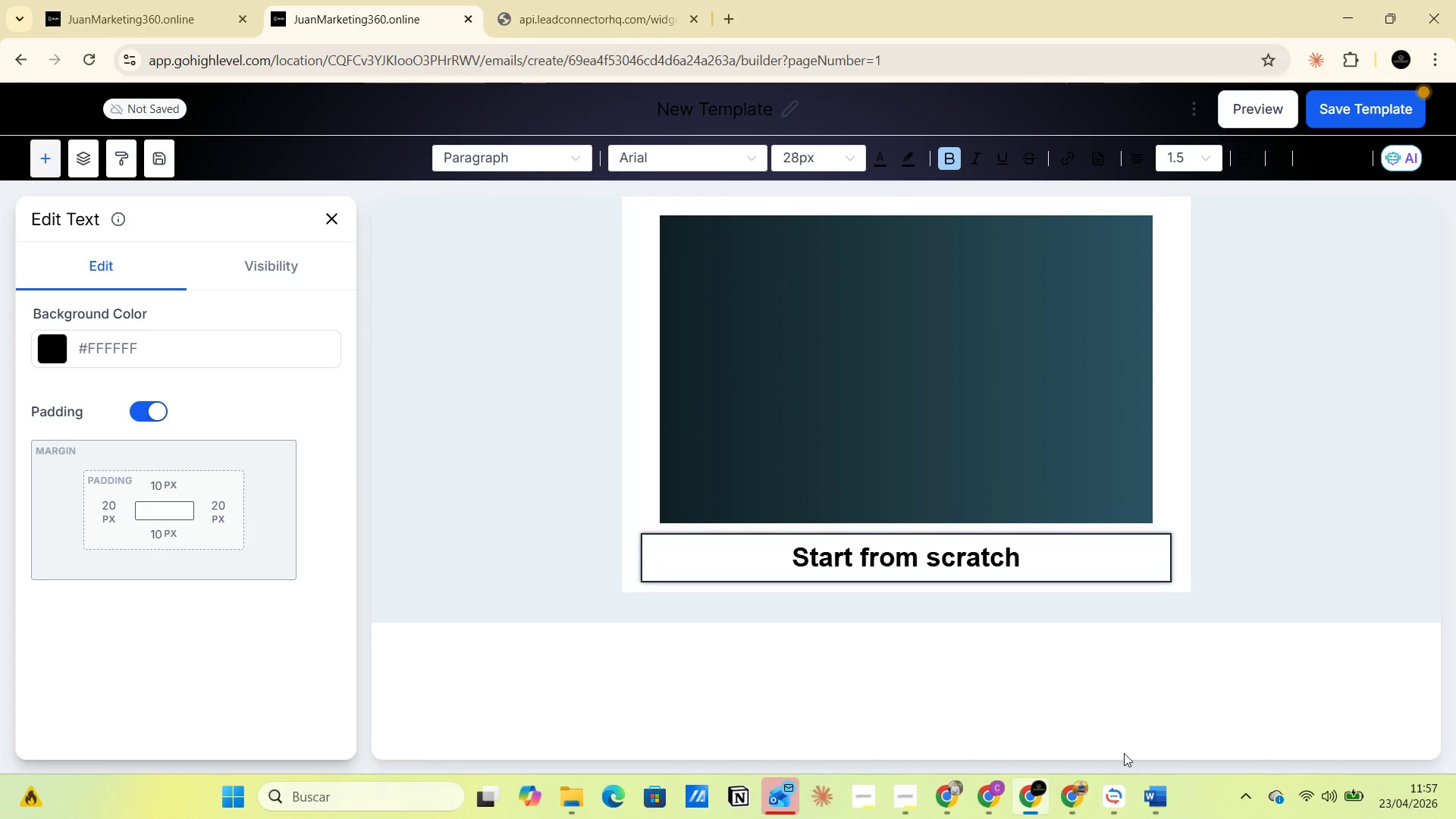 
left_click([1153, 790])
 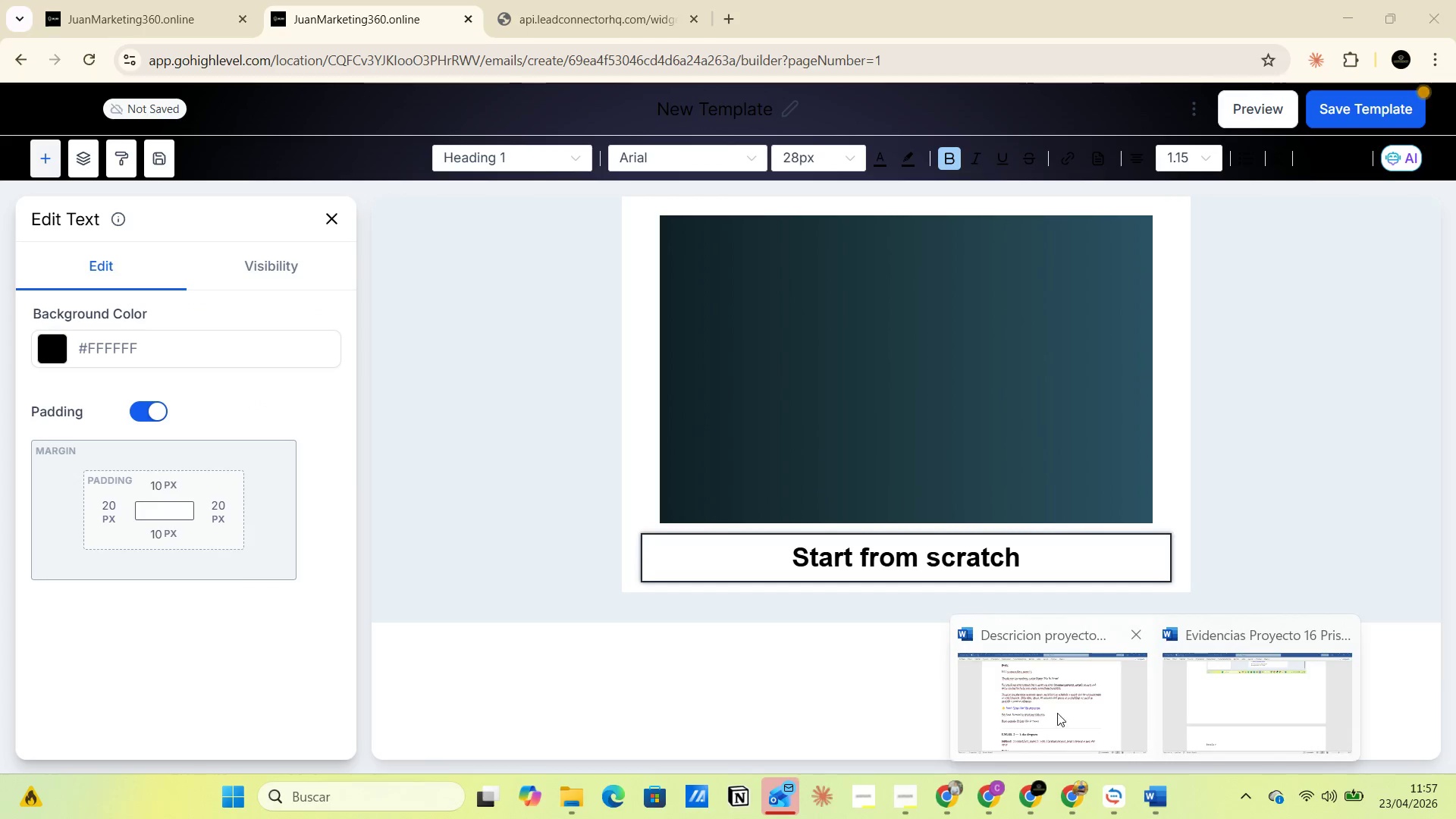 
left_click([1038, 679])
 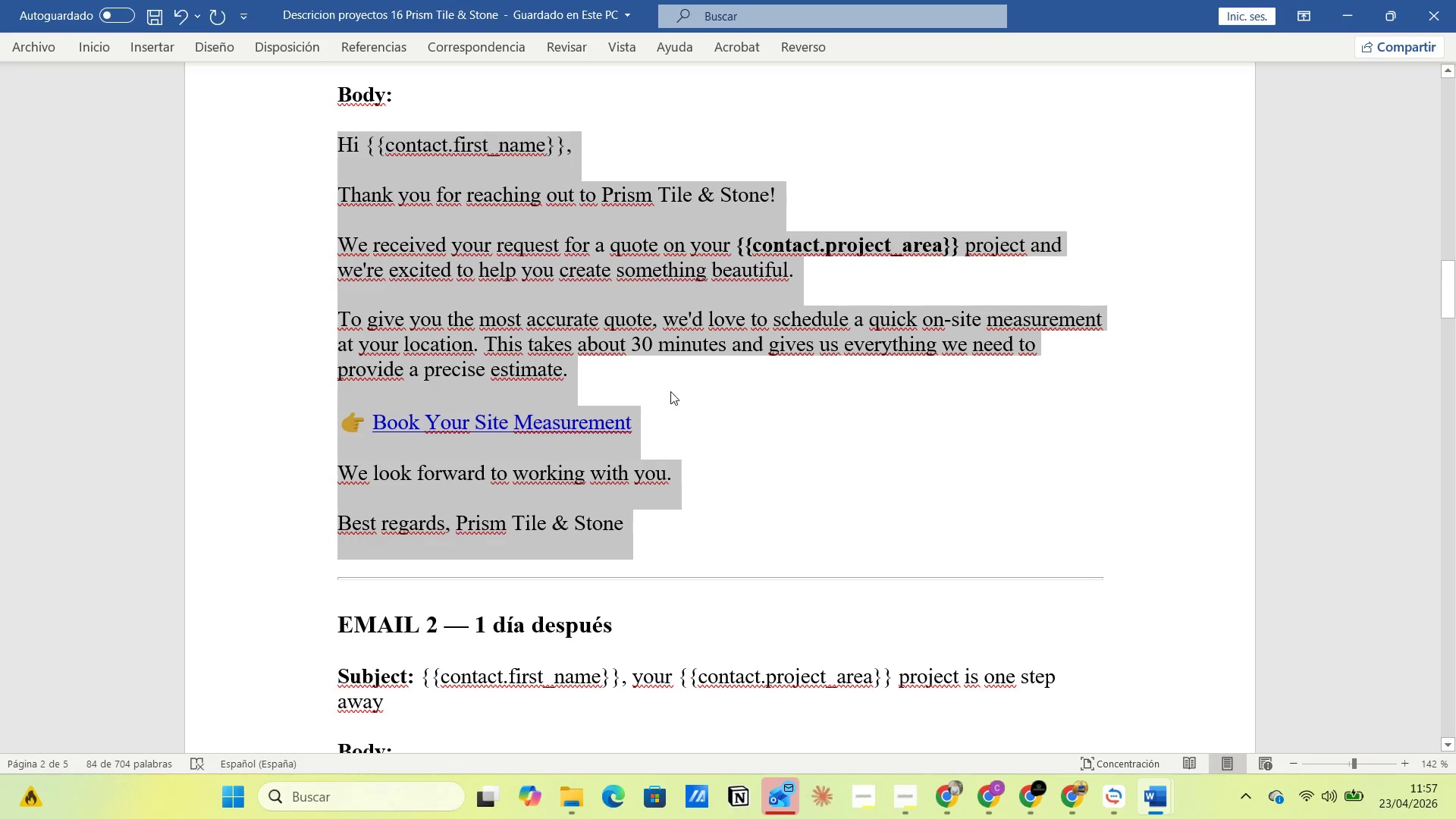 
scroll: coordinate [701, 406], scroll_direction: down, amount: 1.0
 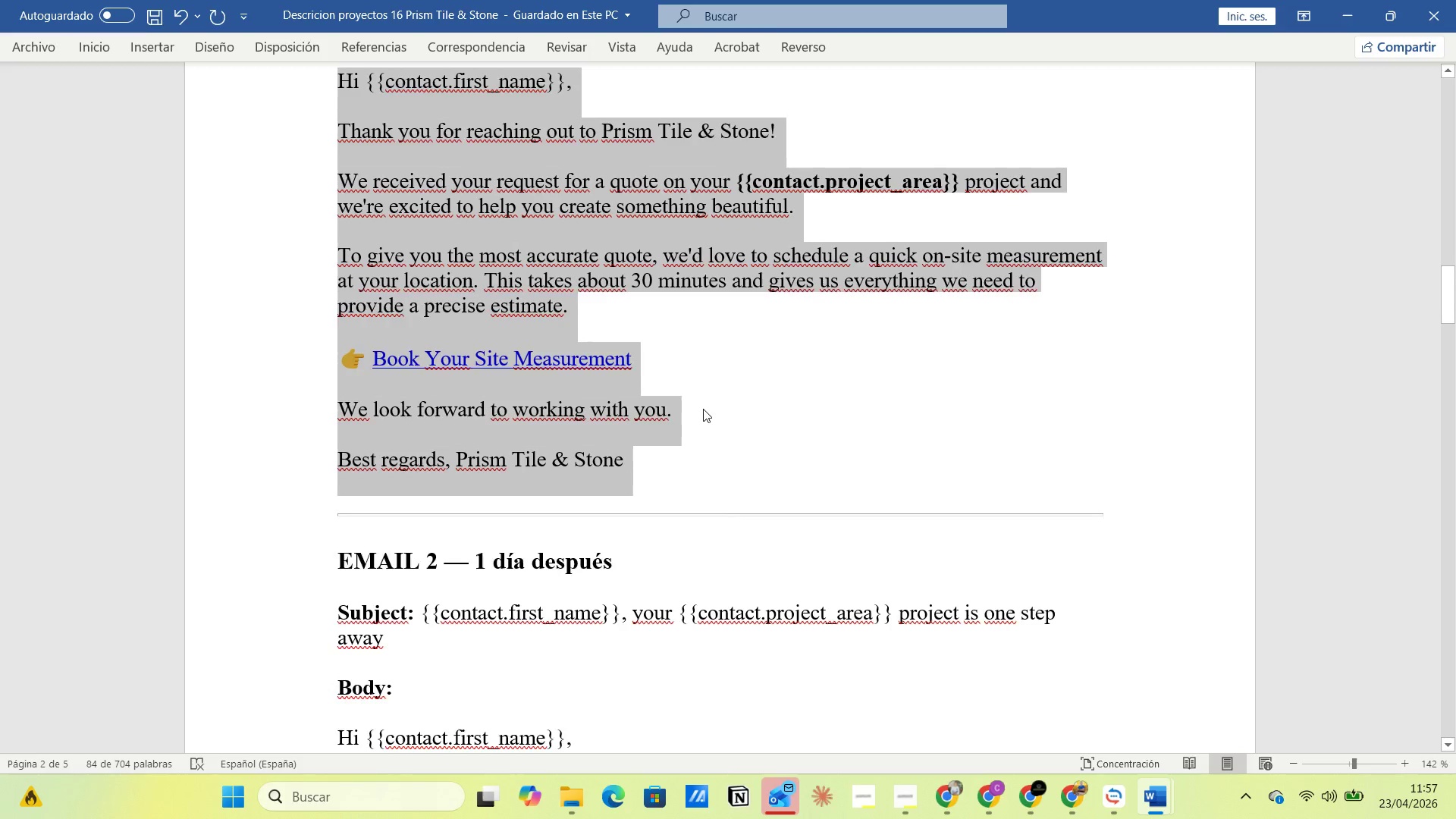 
right_click([530, 303])
 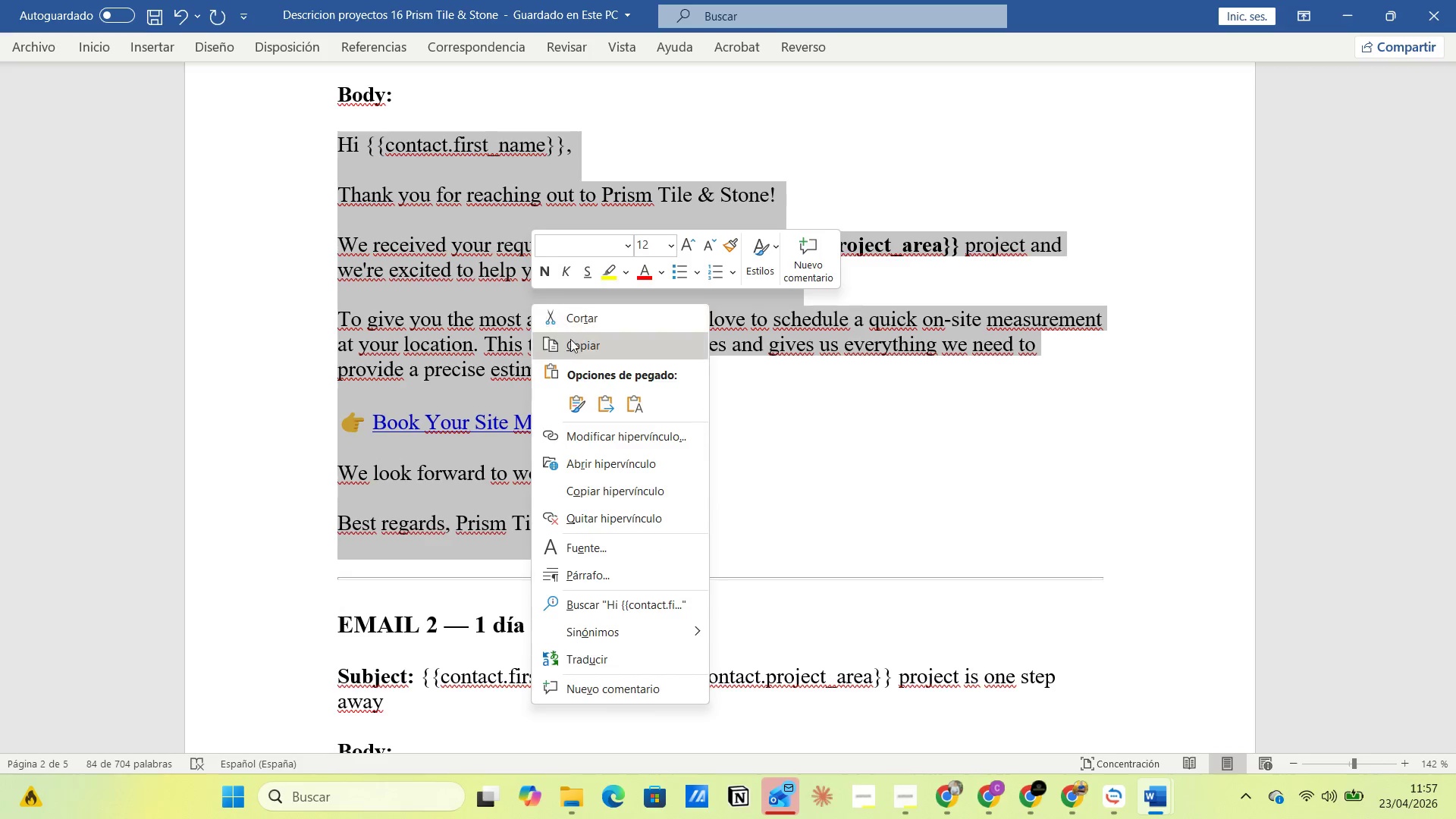 
scroll: coordinate [703, 409], scroll_direction: up, amount: 1.0
 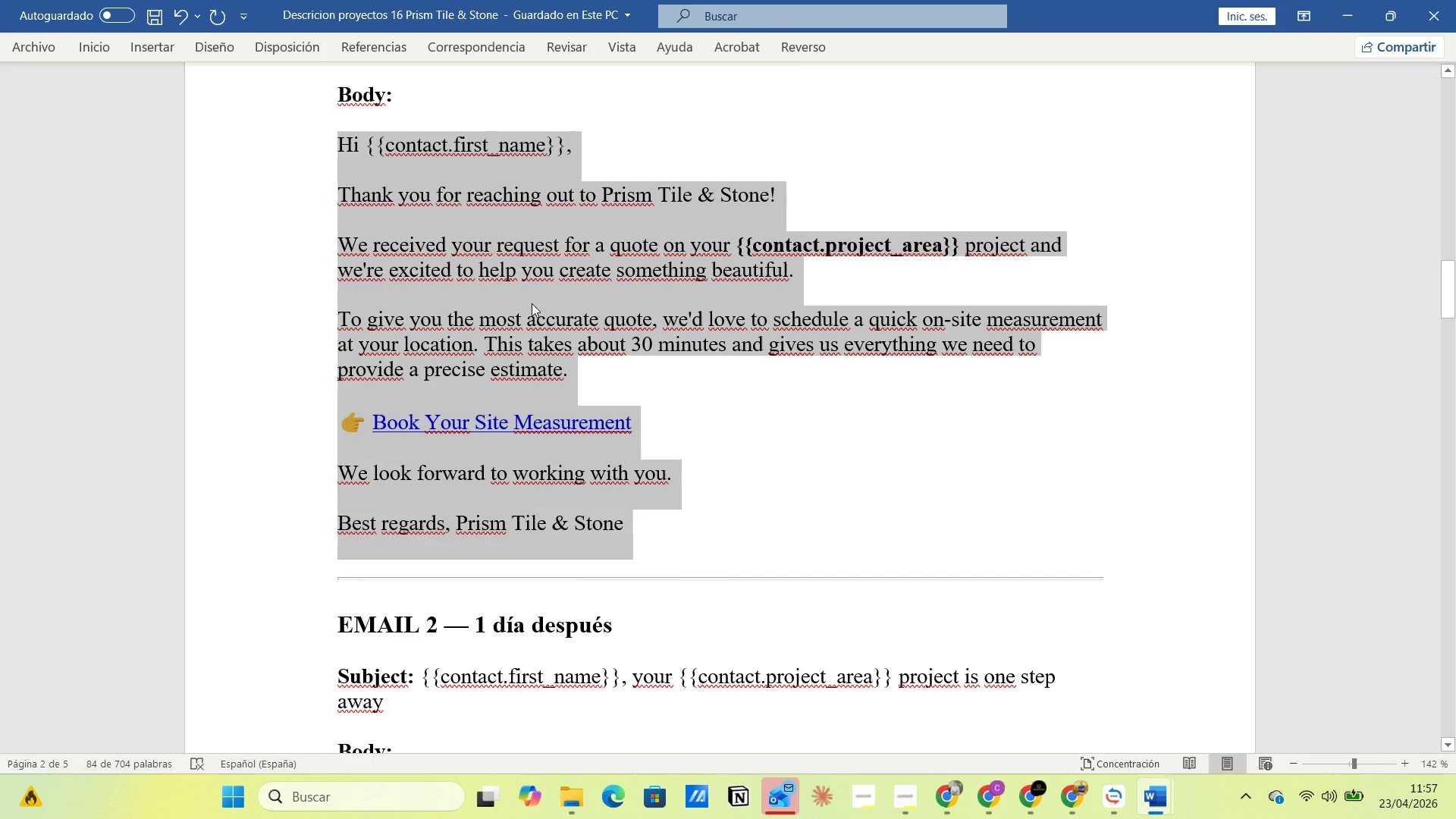 
left_click([573, 342])
 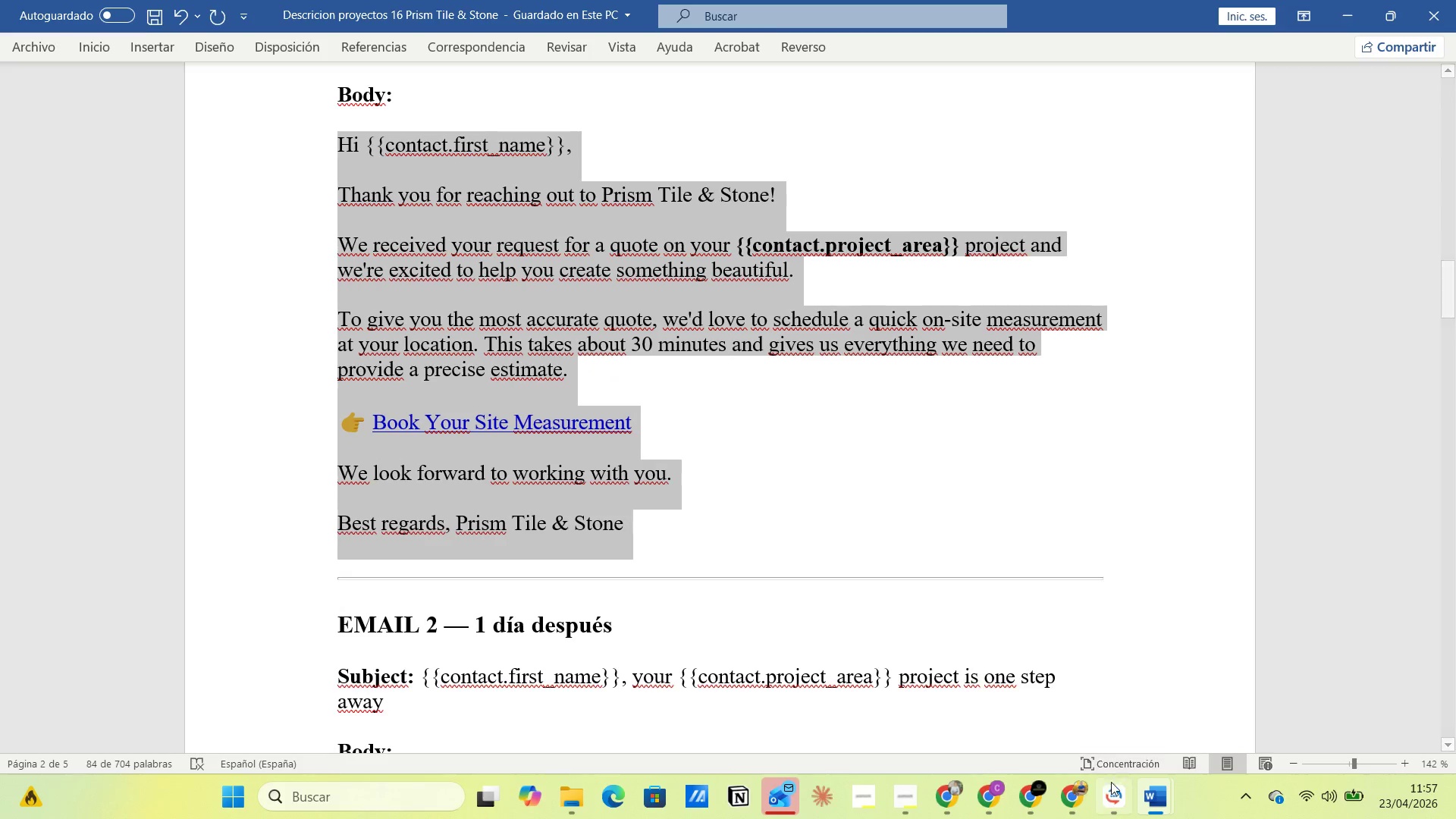 
left_click([1106, 797])
 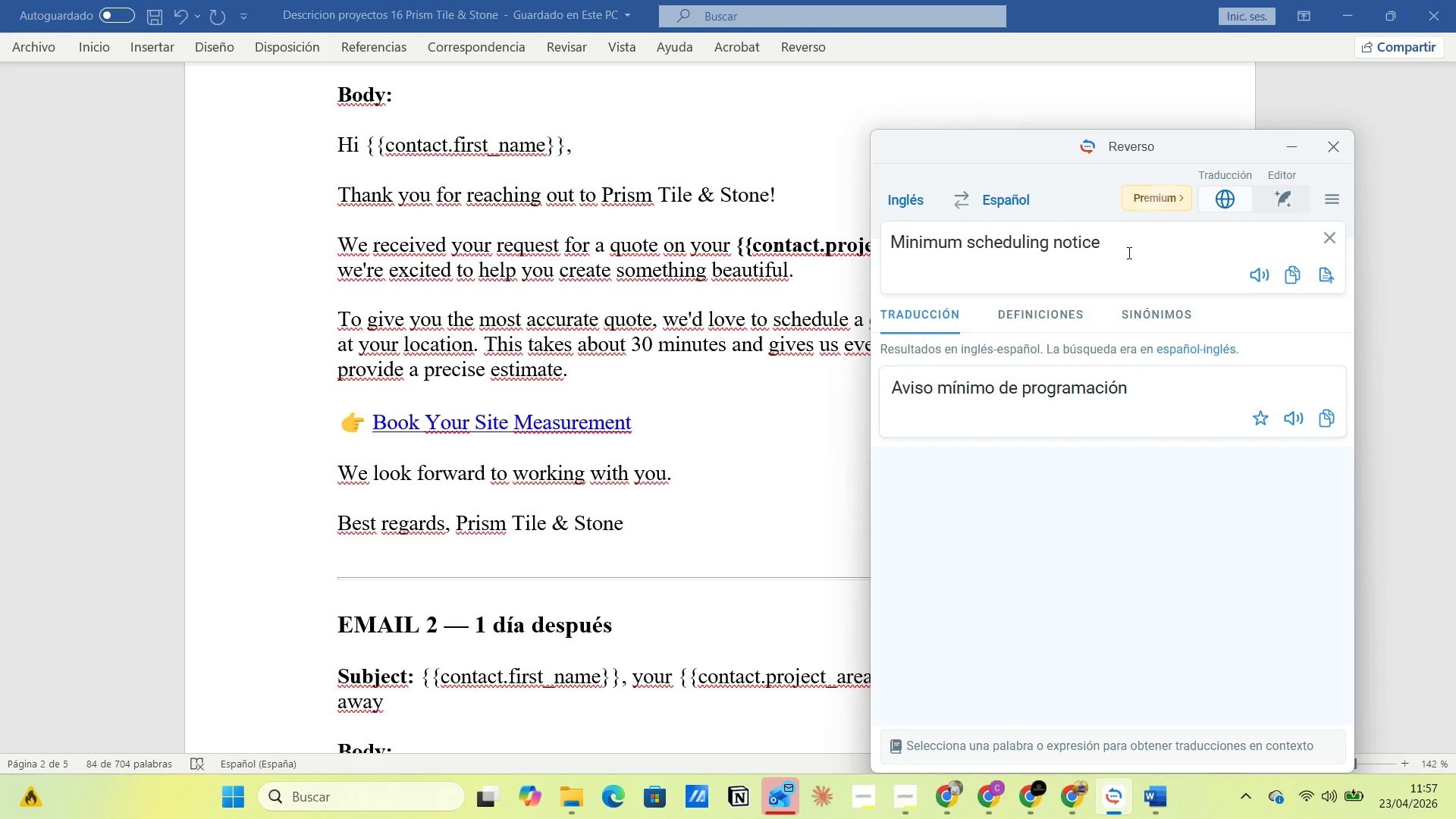 
left_click_drag(start_coordinate=[1129, 248], to_coordinate=[882, 248])
 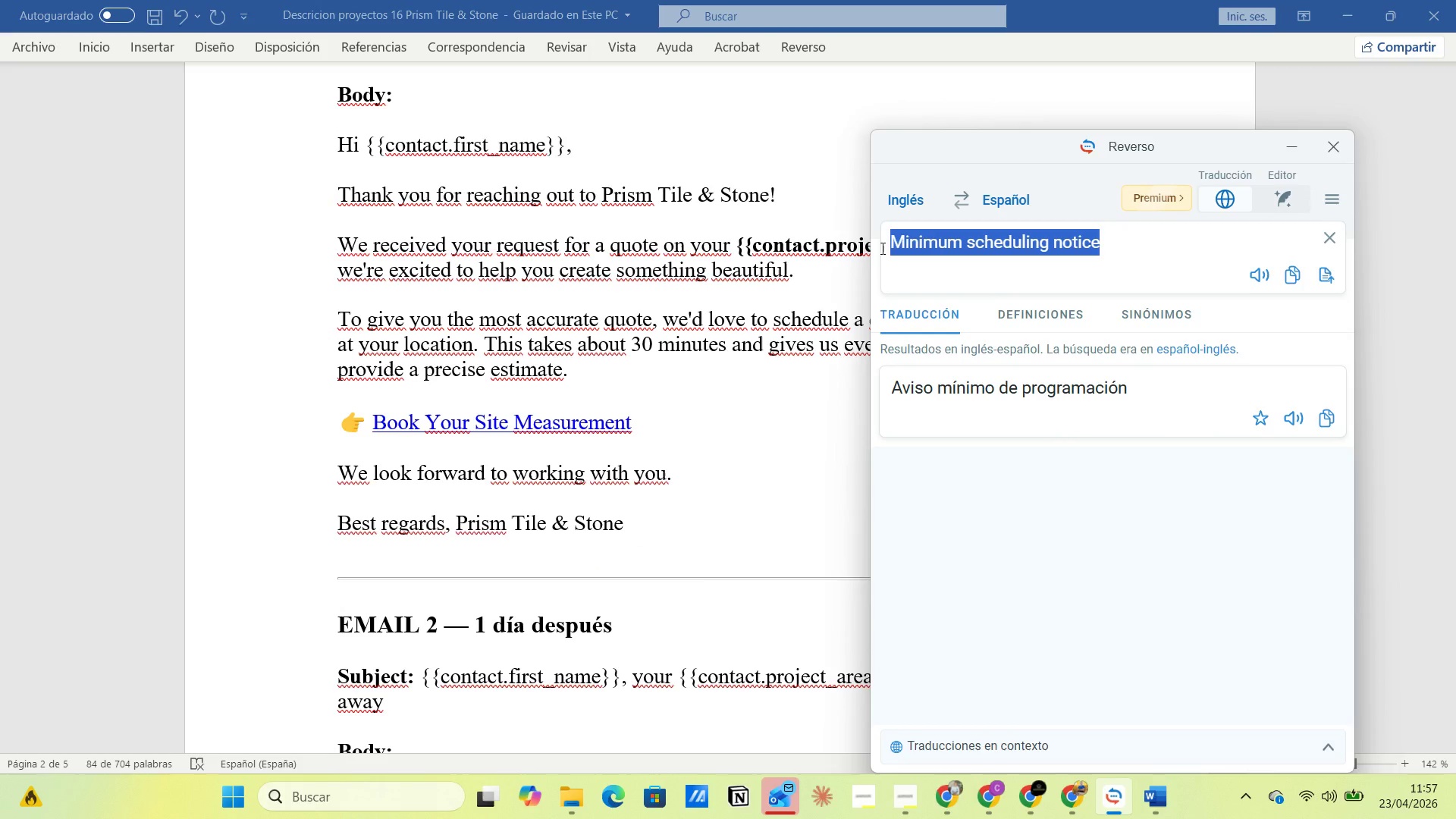 
key(Control+V)
 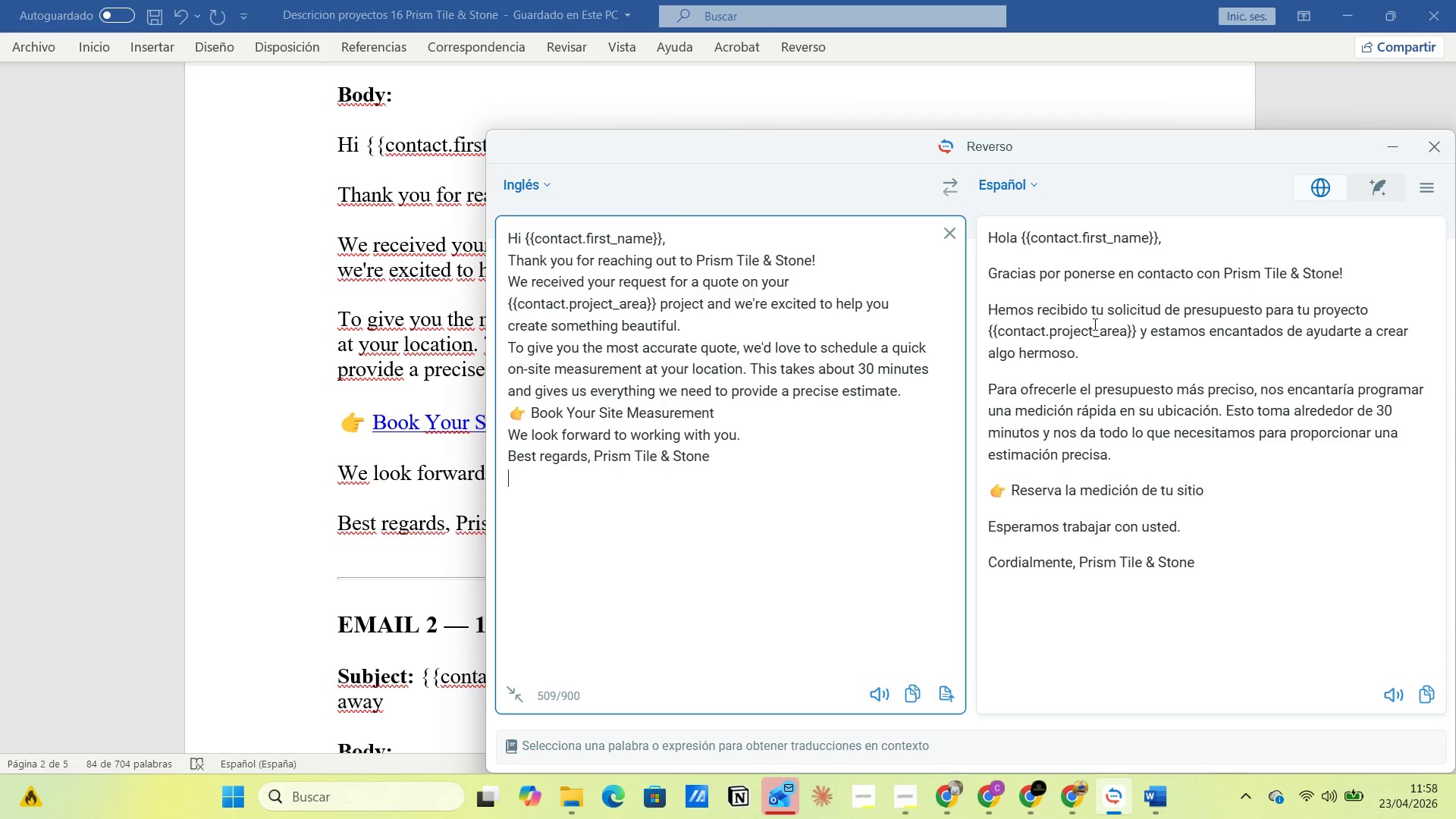 
wait(44.34)
 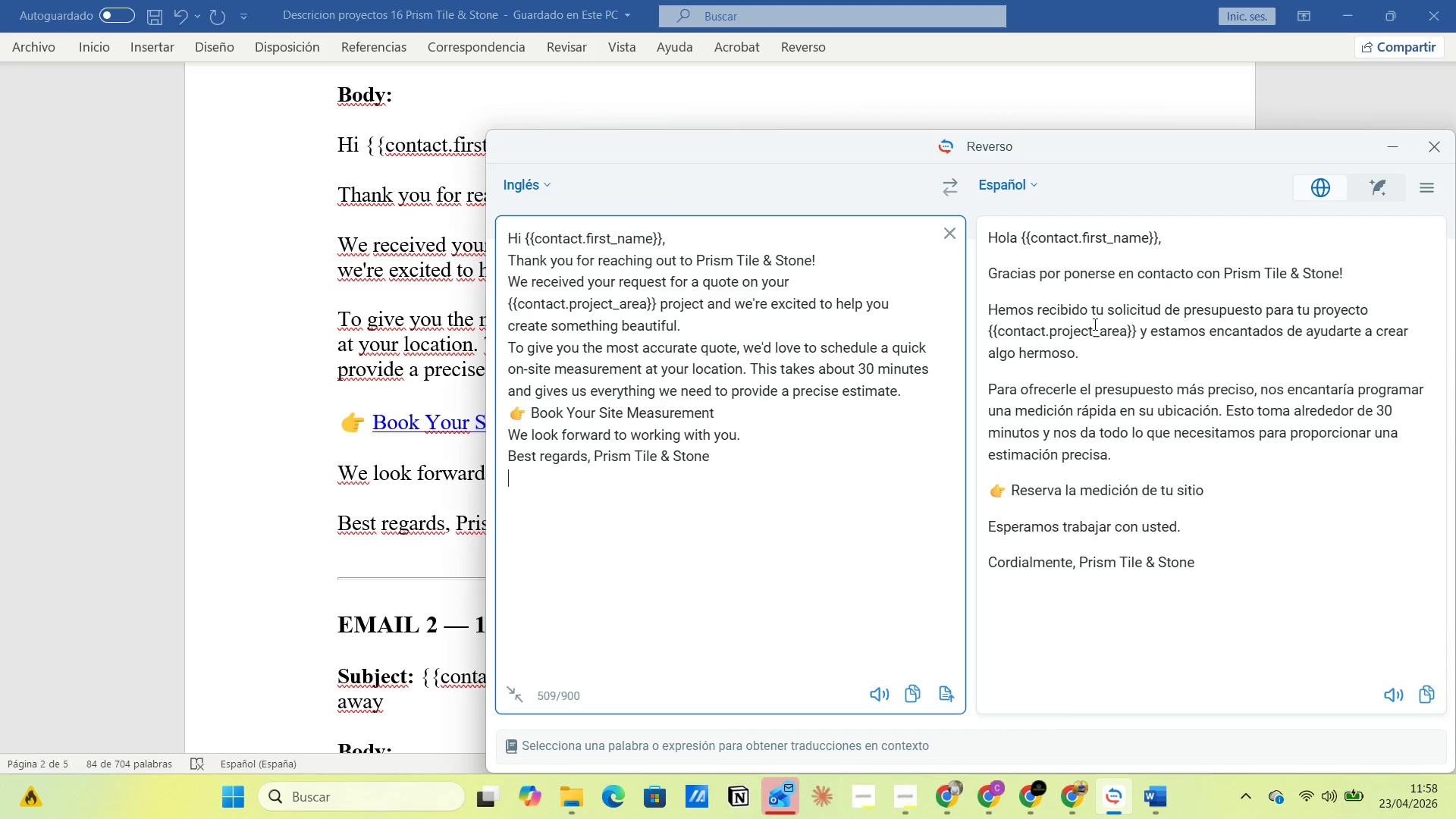 
left_click([863, 488])
 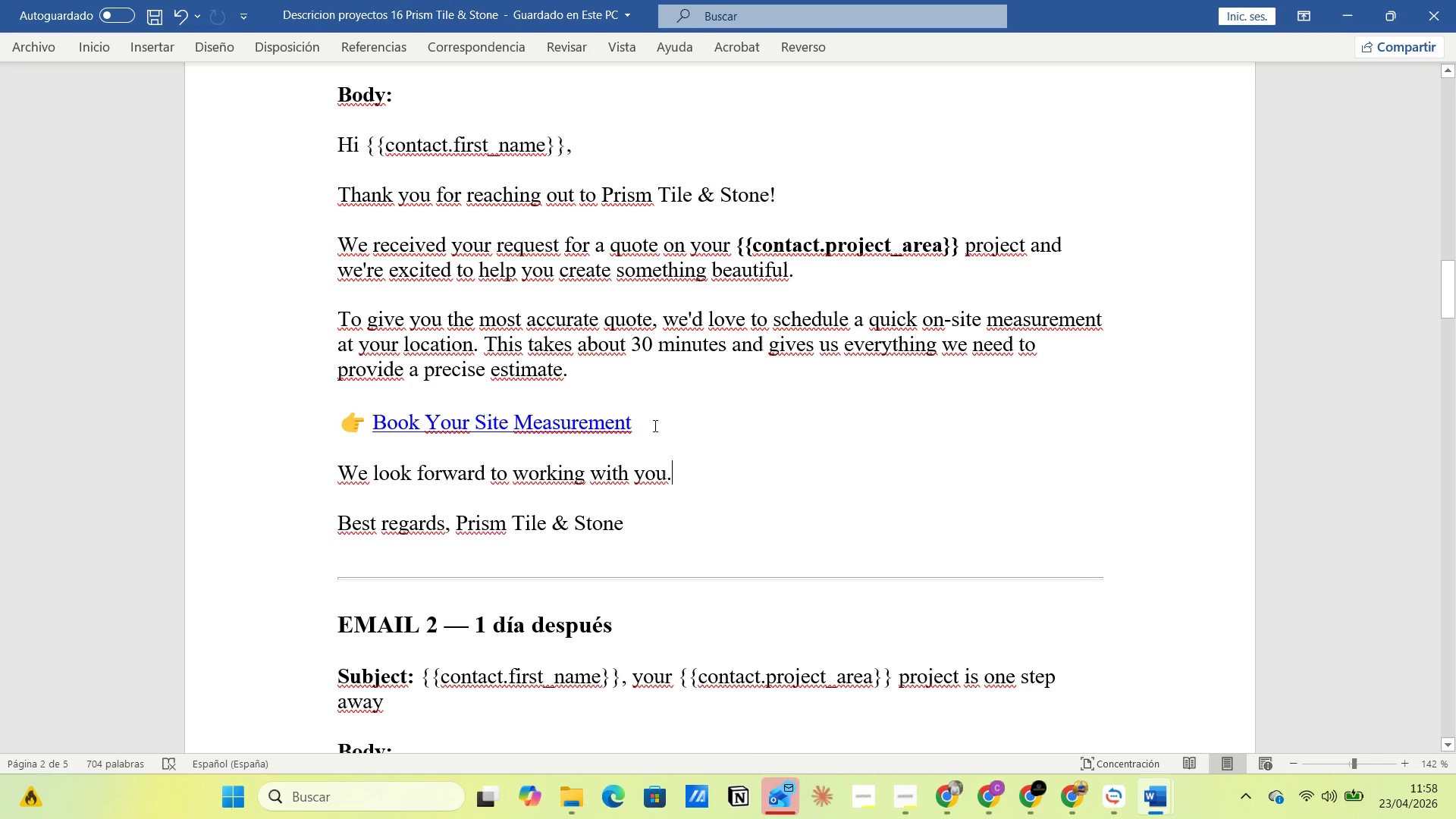 
scroll: coordinate [668, 472], scroll_direction: down, amount: 5.0
 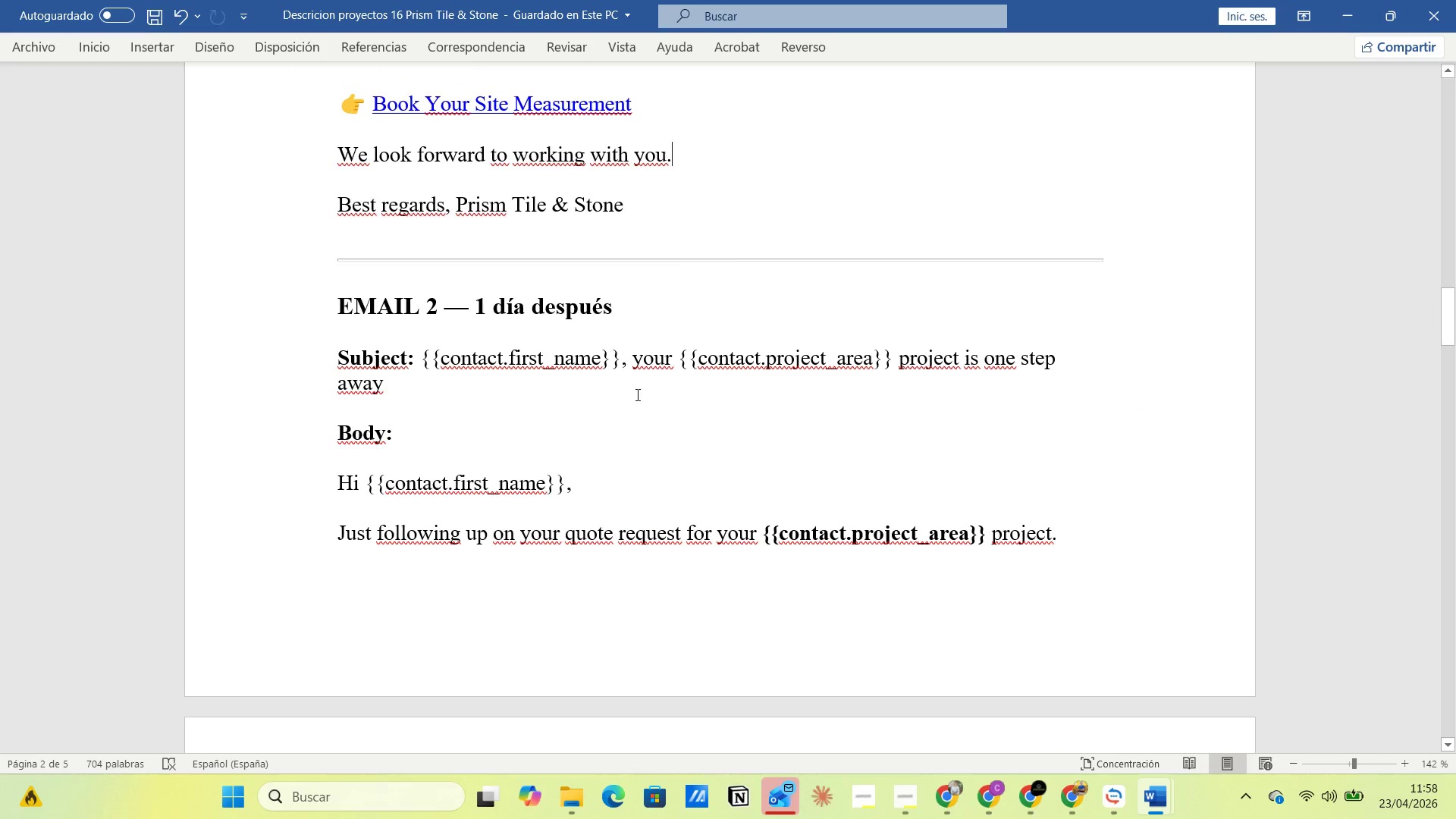 
left_click([956, 388])
 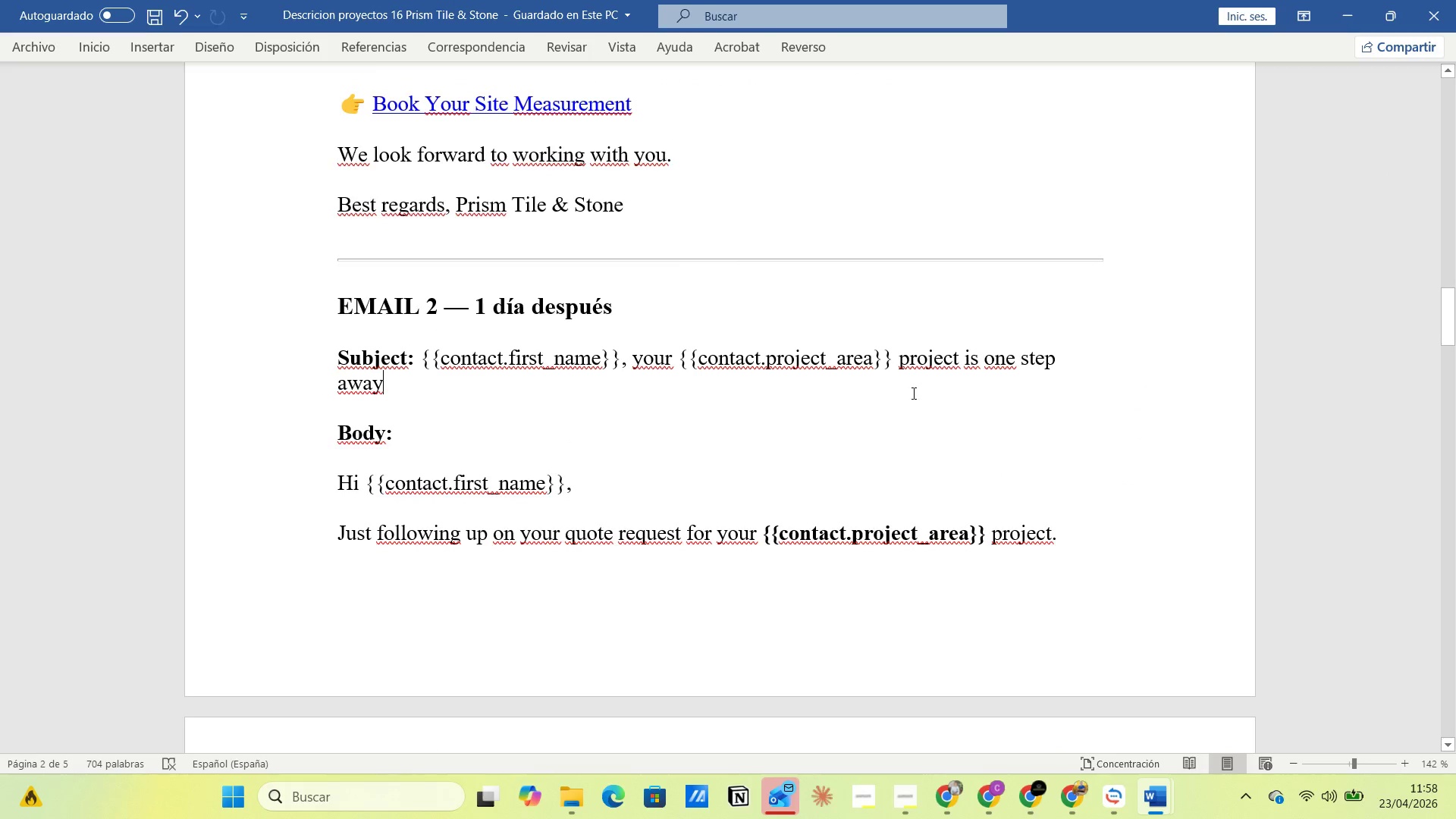 
left_click([912, 393])
 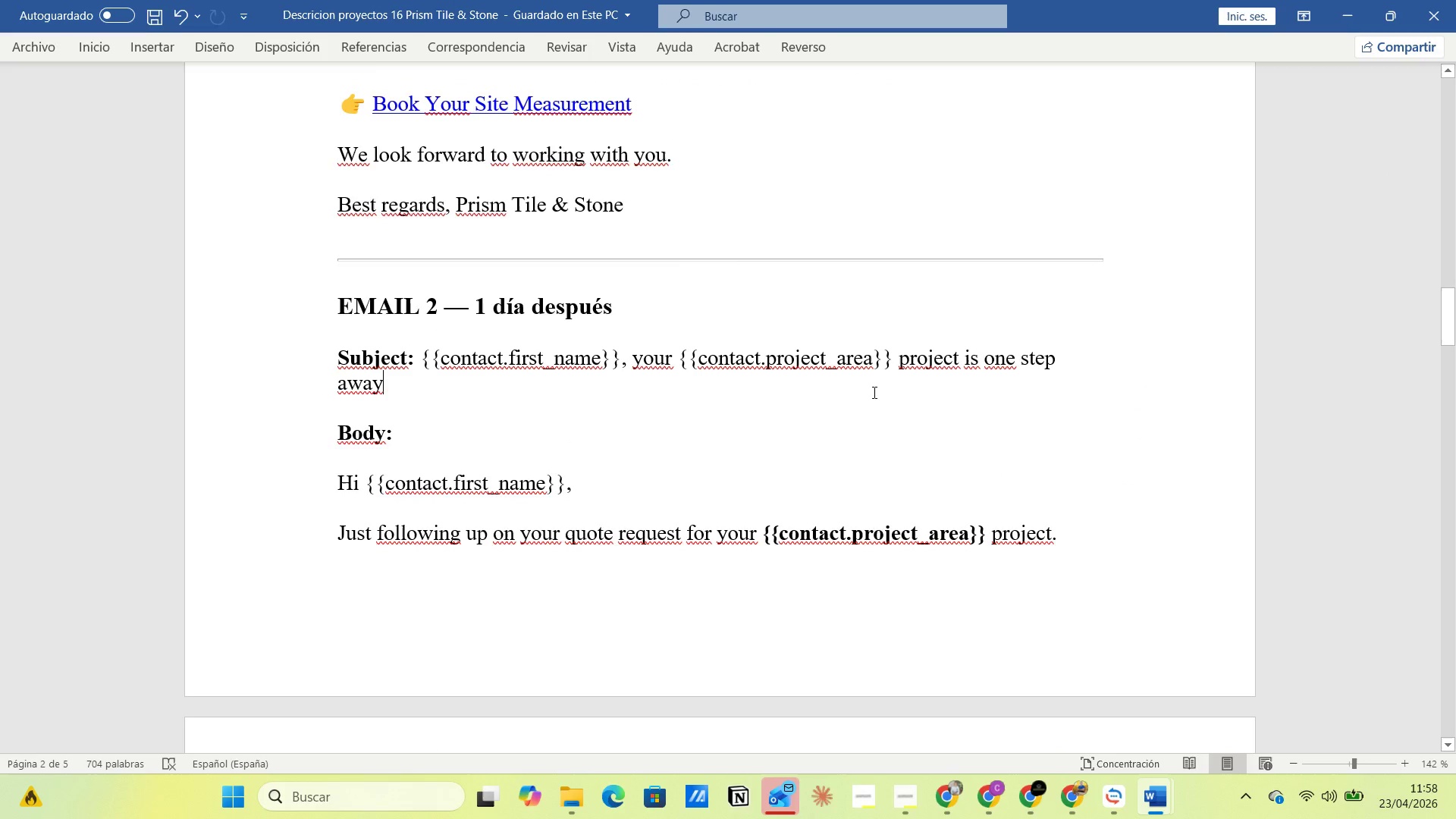 
left_click([873, 392])
 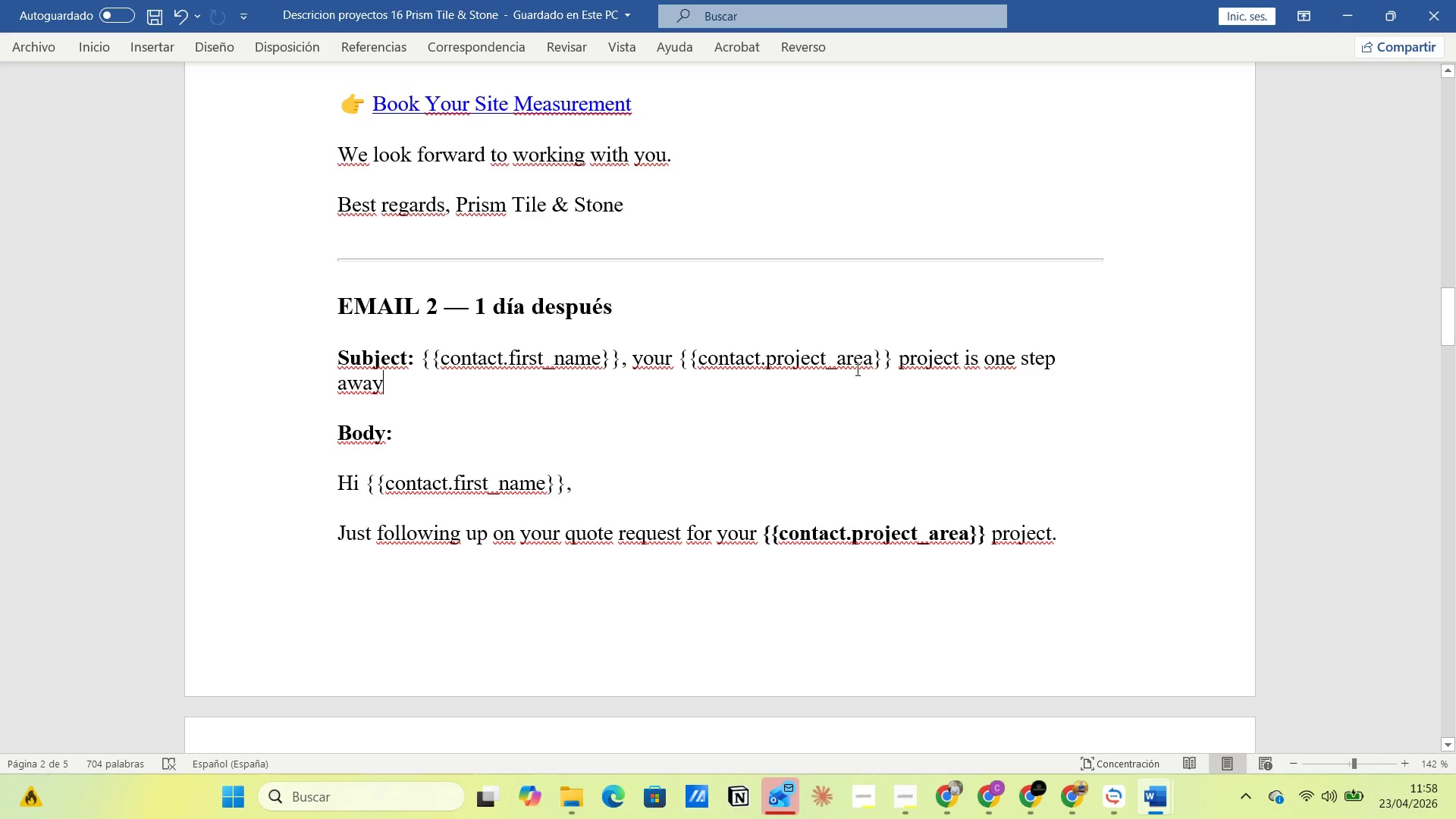 
triple_click([855, 366])
 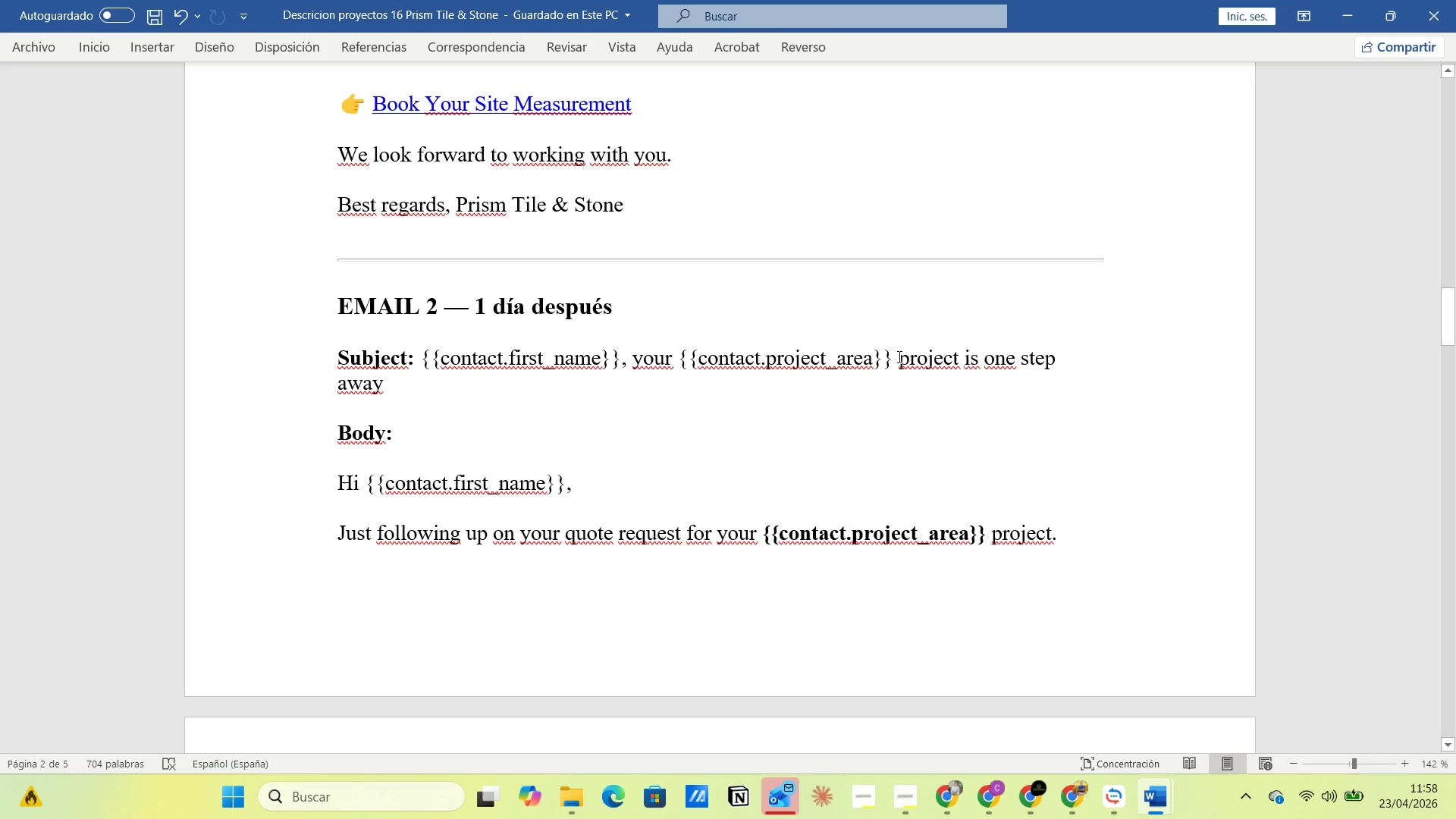 
left_click([905, 355])
 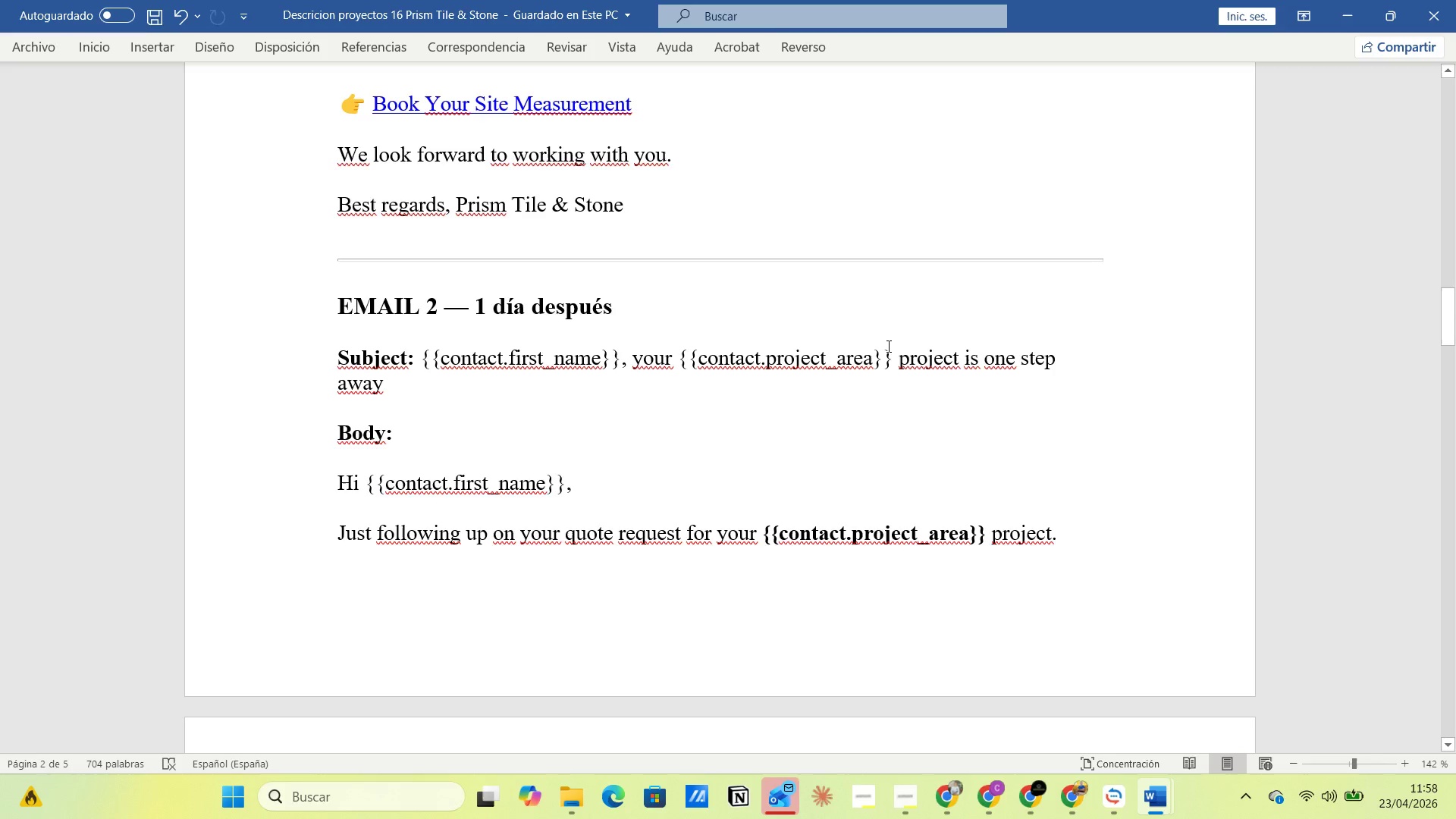 
left_click([887, 346])
 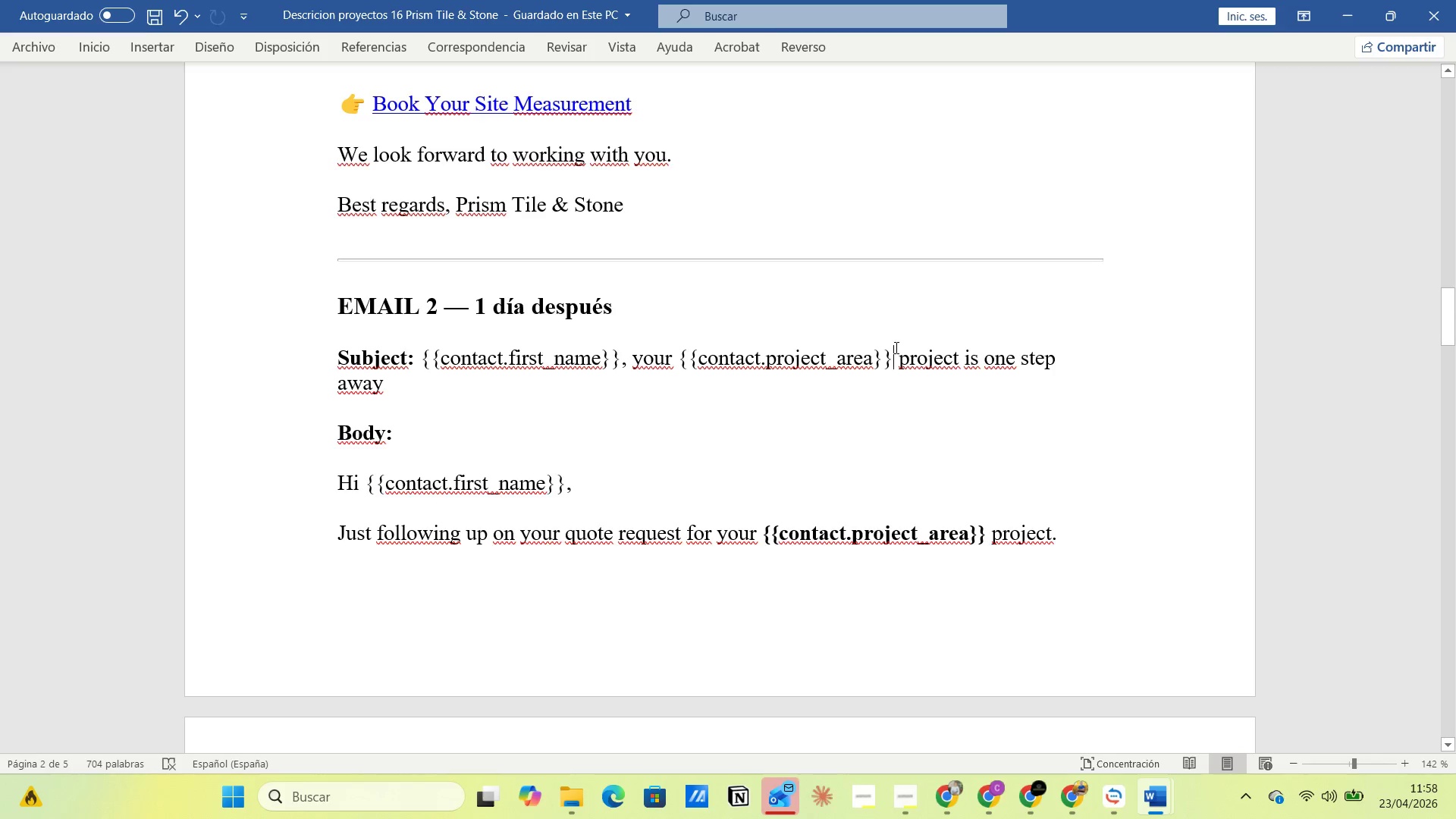 
left_click_drag(start_coordinate=[895, 347], to_coordinate=[1028, 374])
 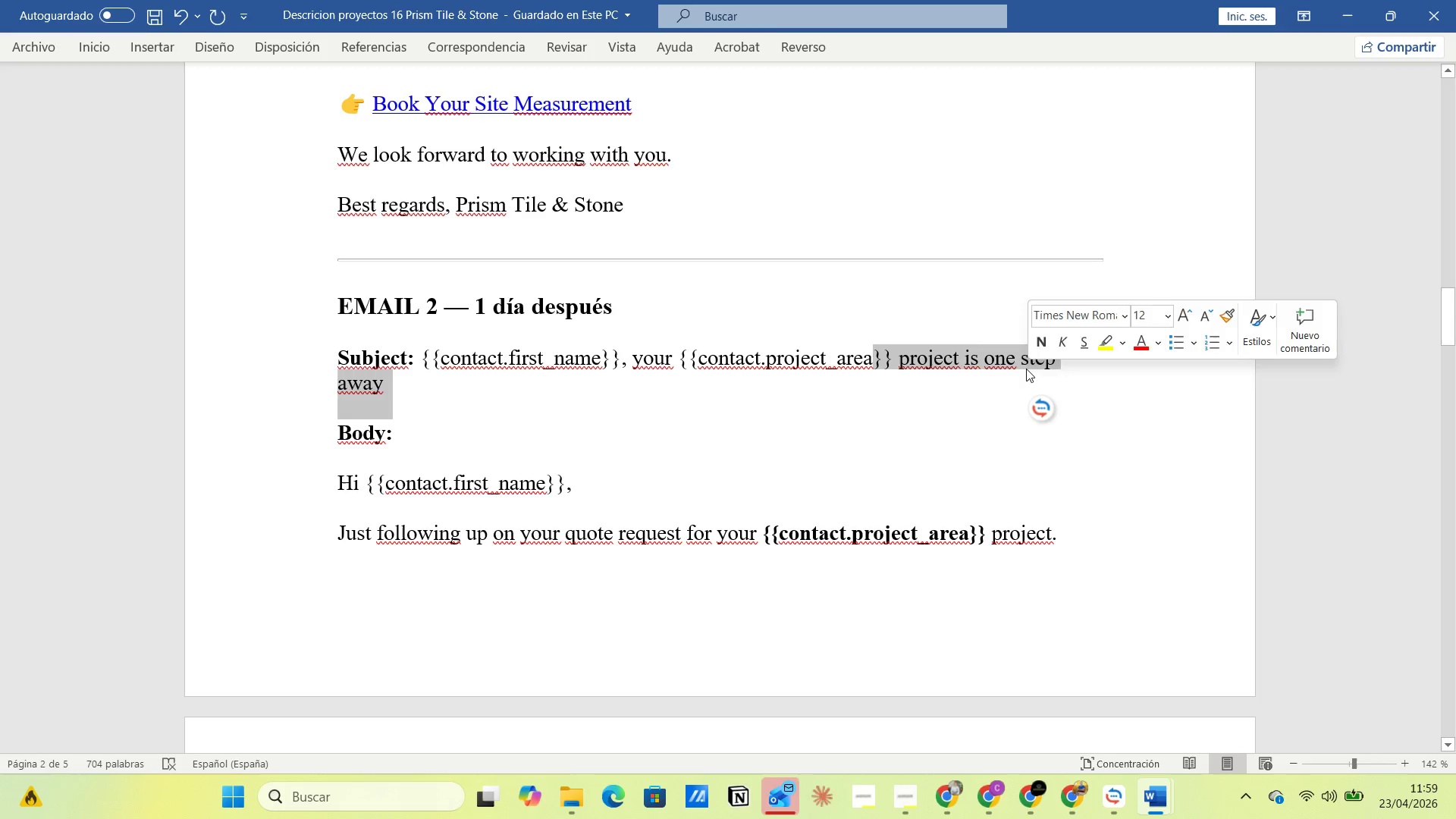 
left_click([1026, 369])
 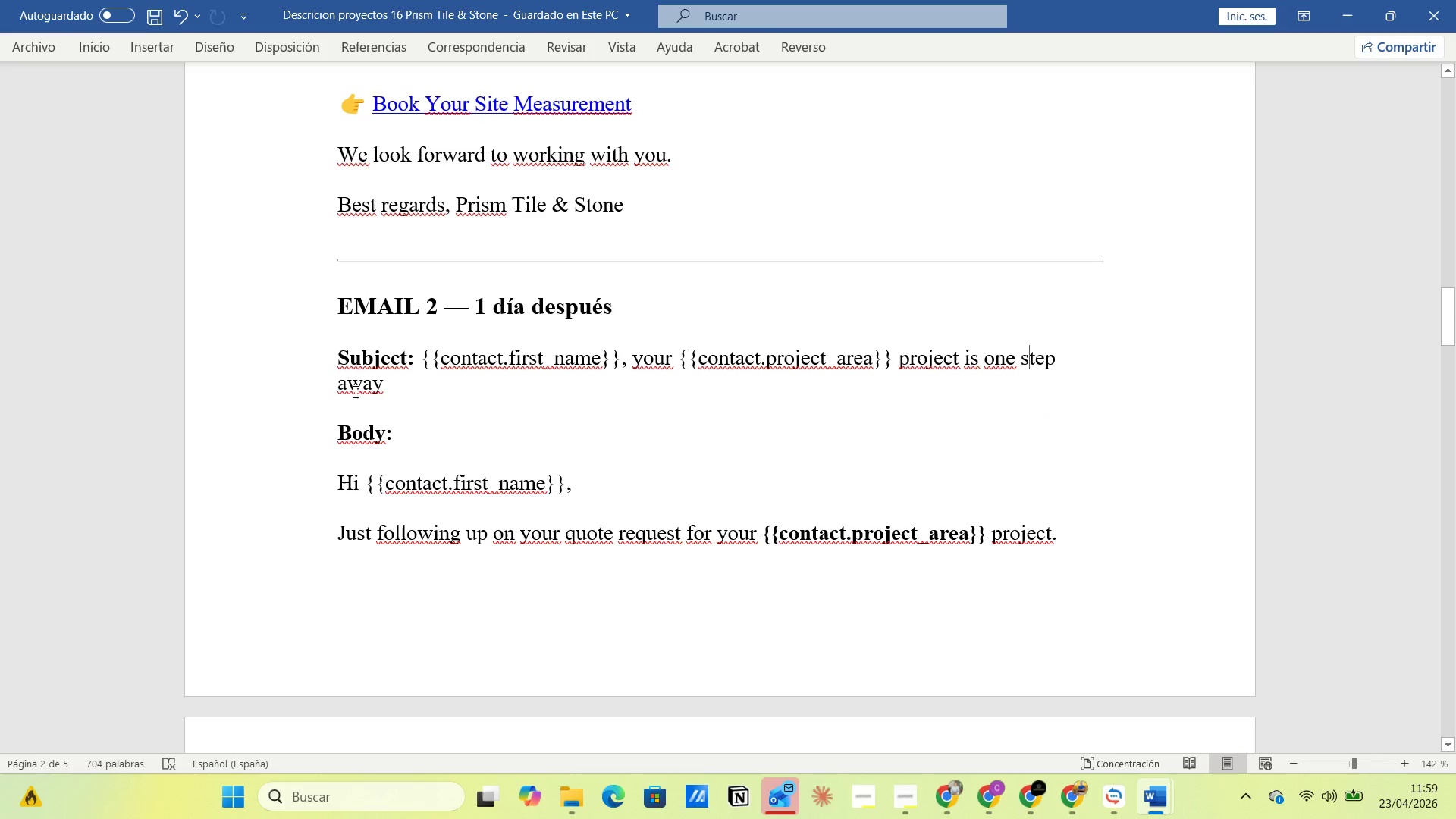 
left_click_drag(start_coordinate=[388, 391], to_coordinate=[893, 363])
 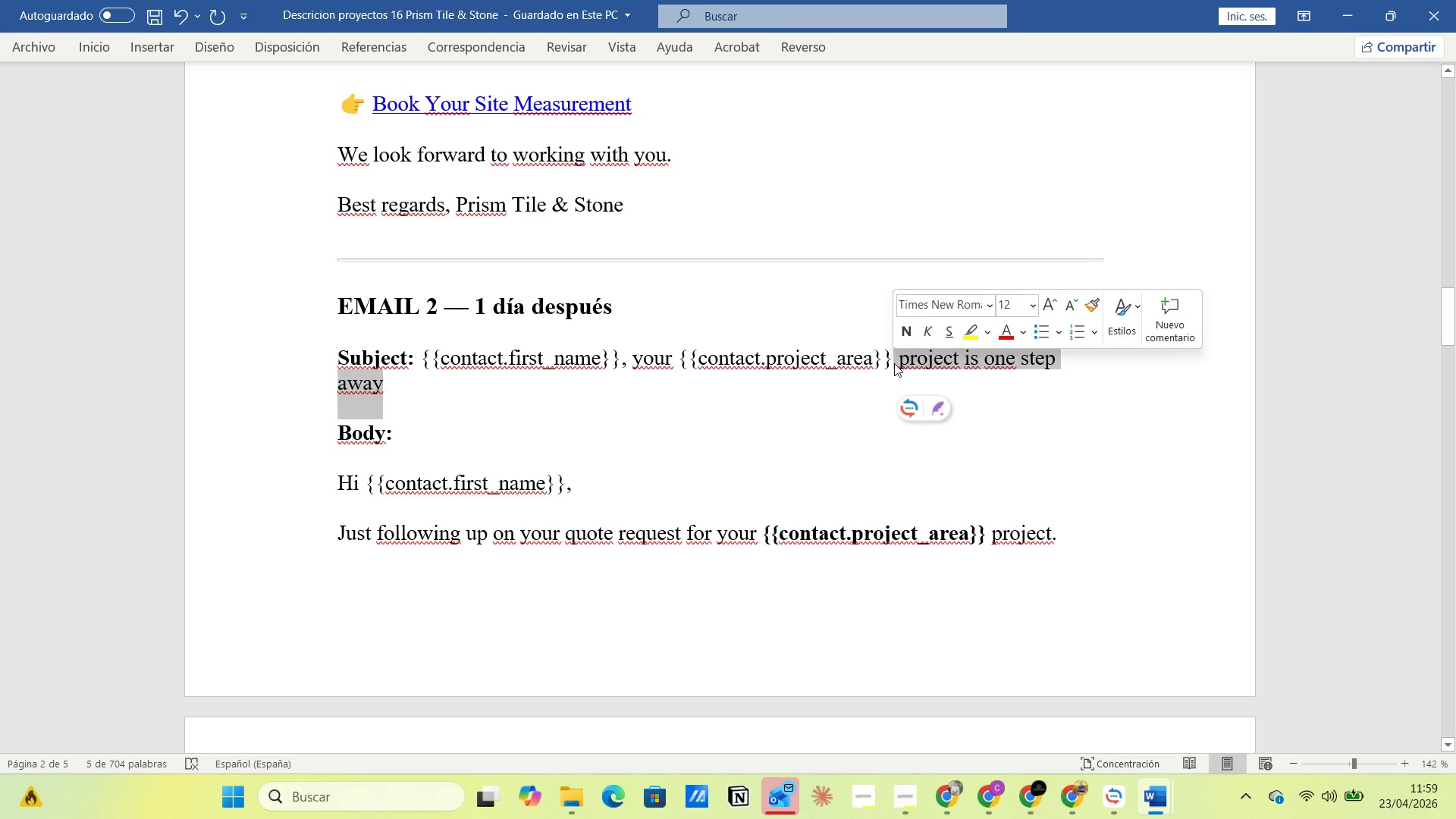 
key(Control+C)
 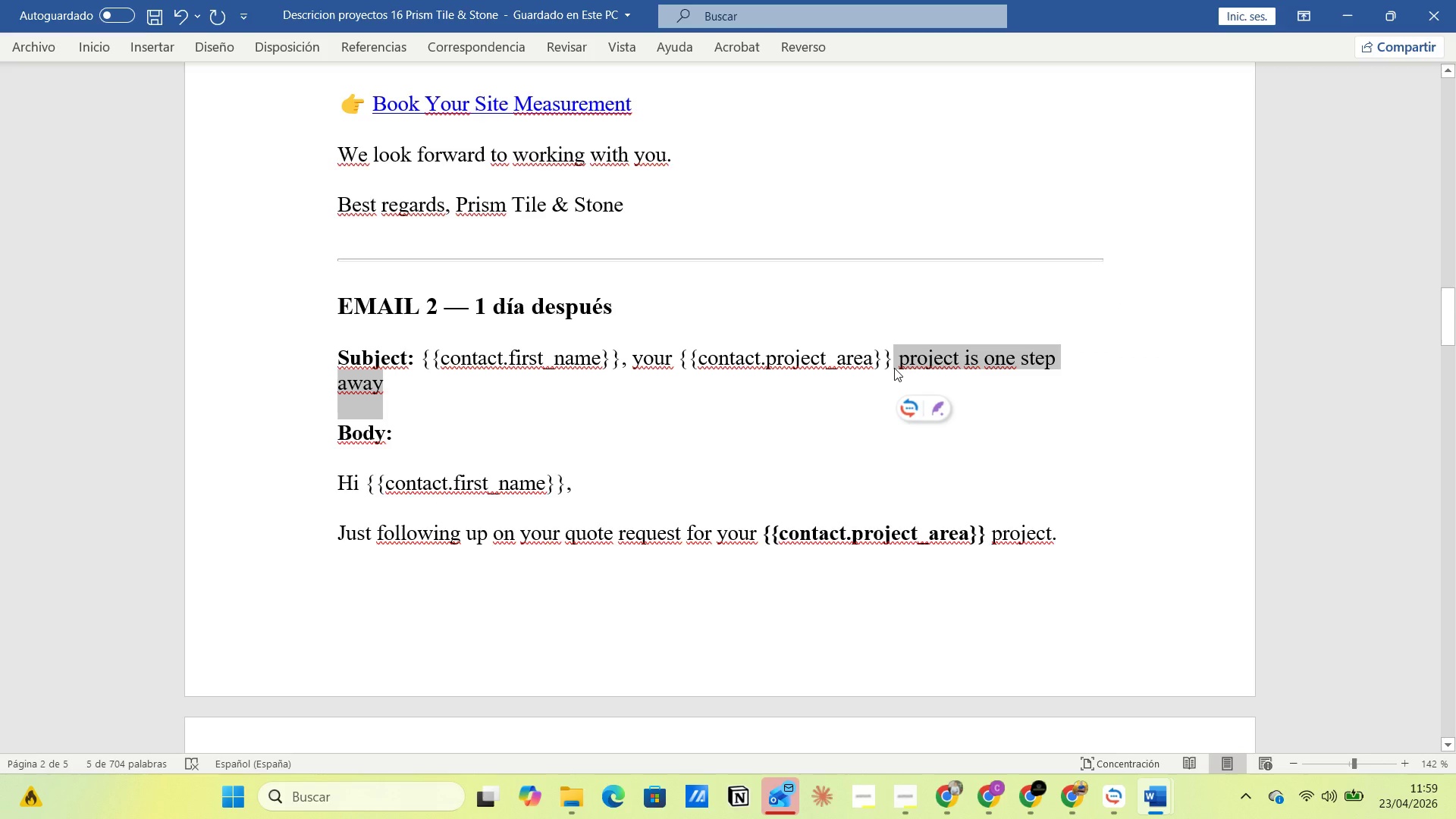 
key(Alt+AltLeft)
 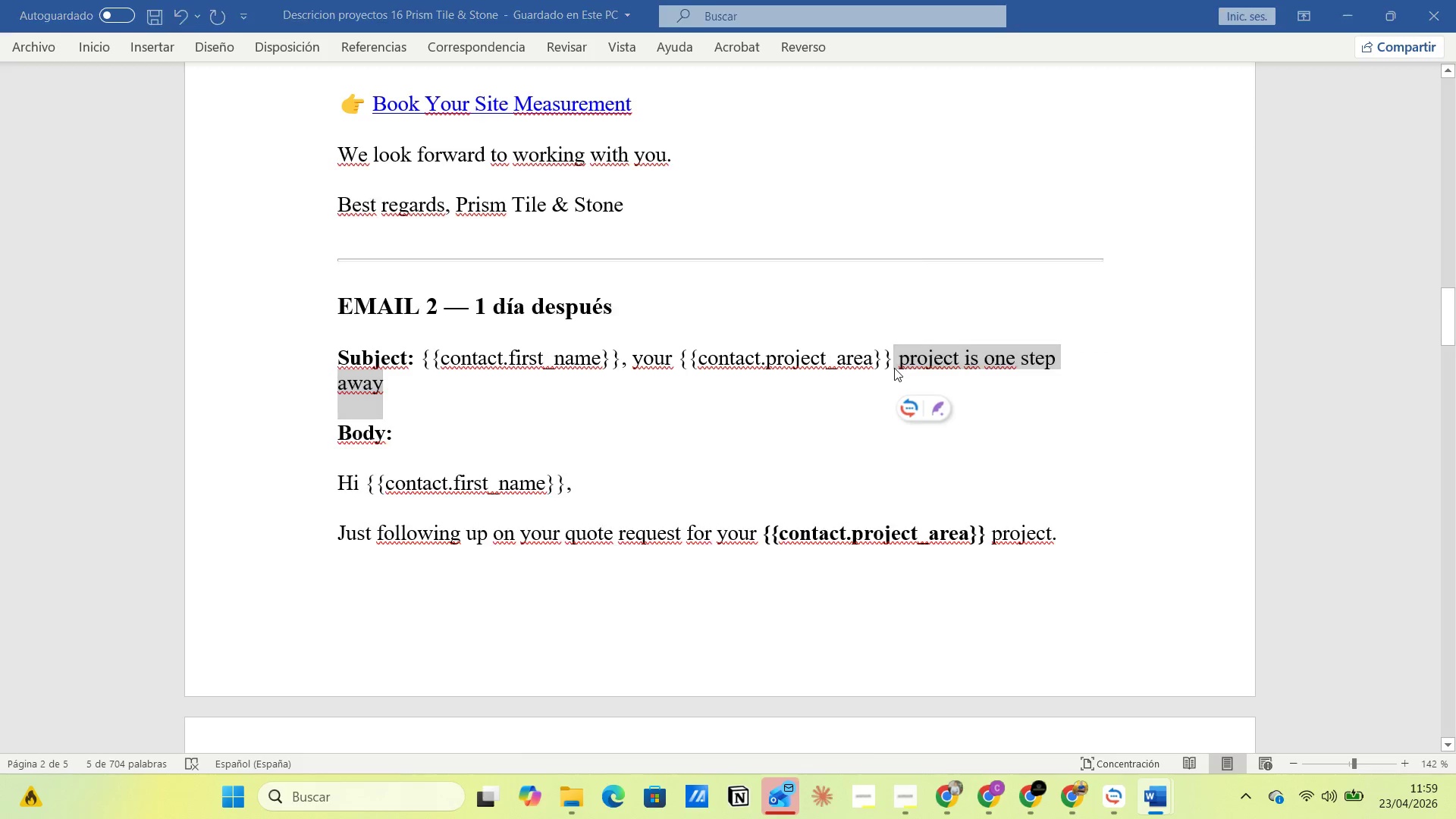 
key(Alt+Tab)
 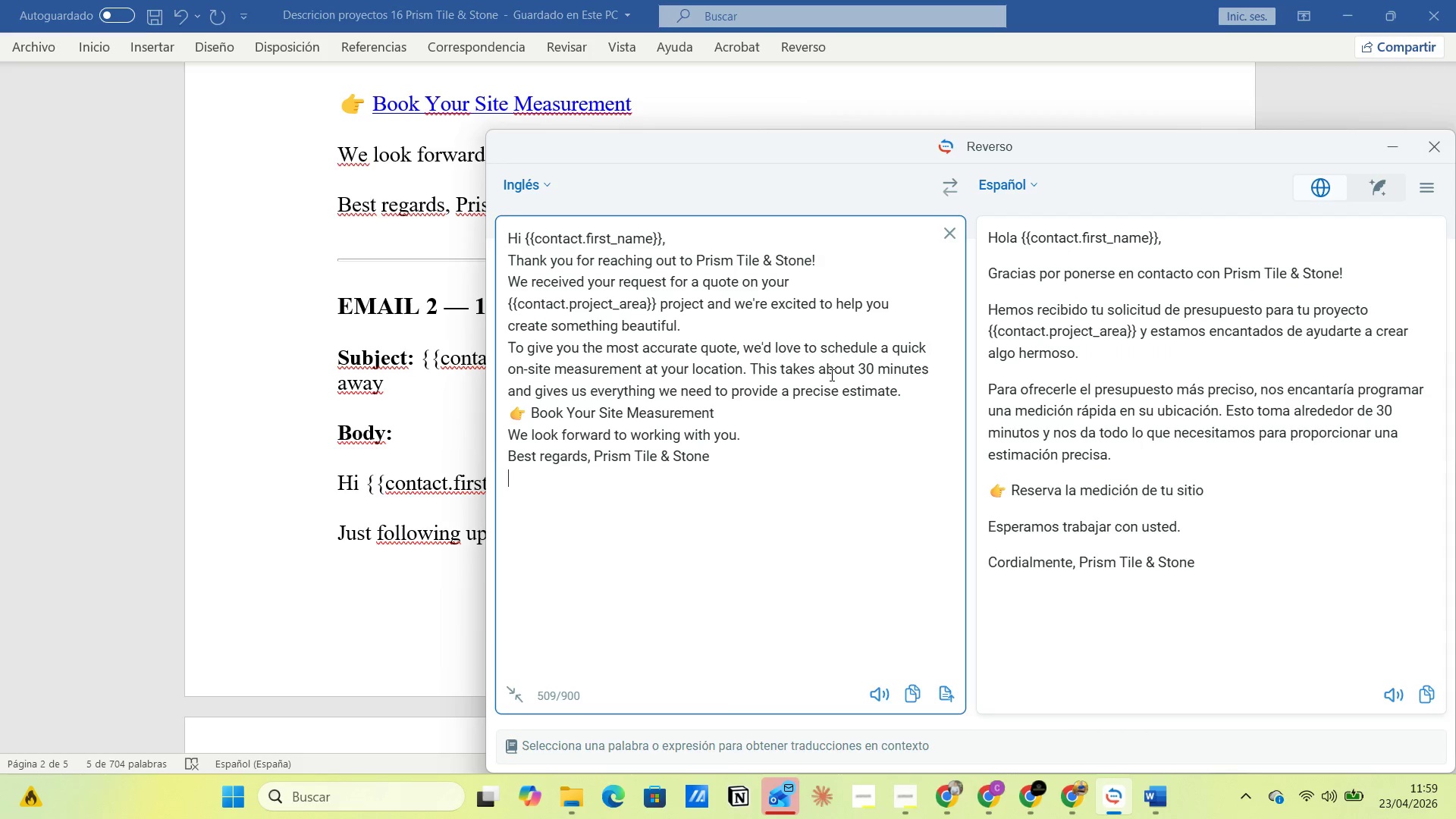 
key(Alt+AltLeft)
 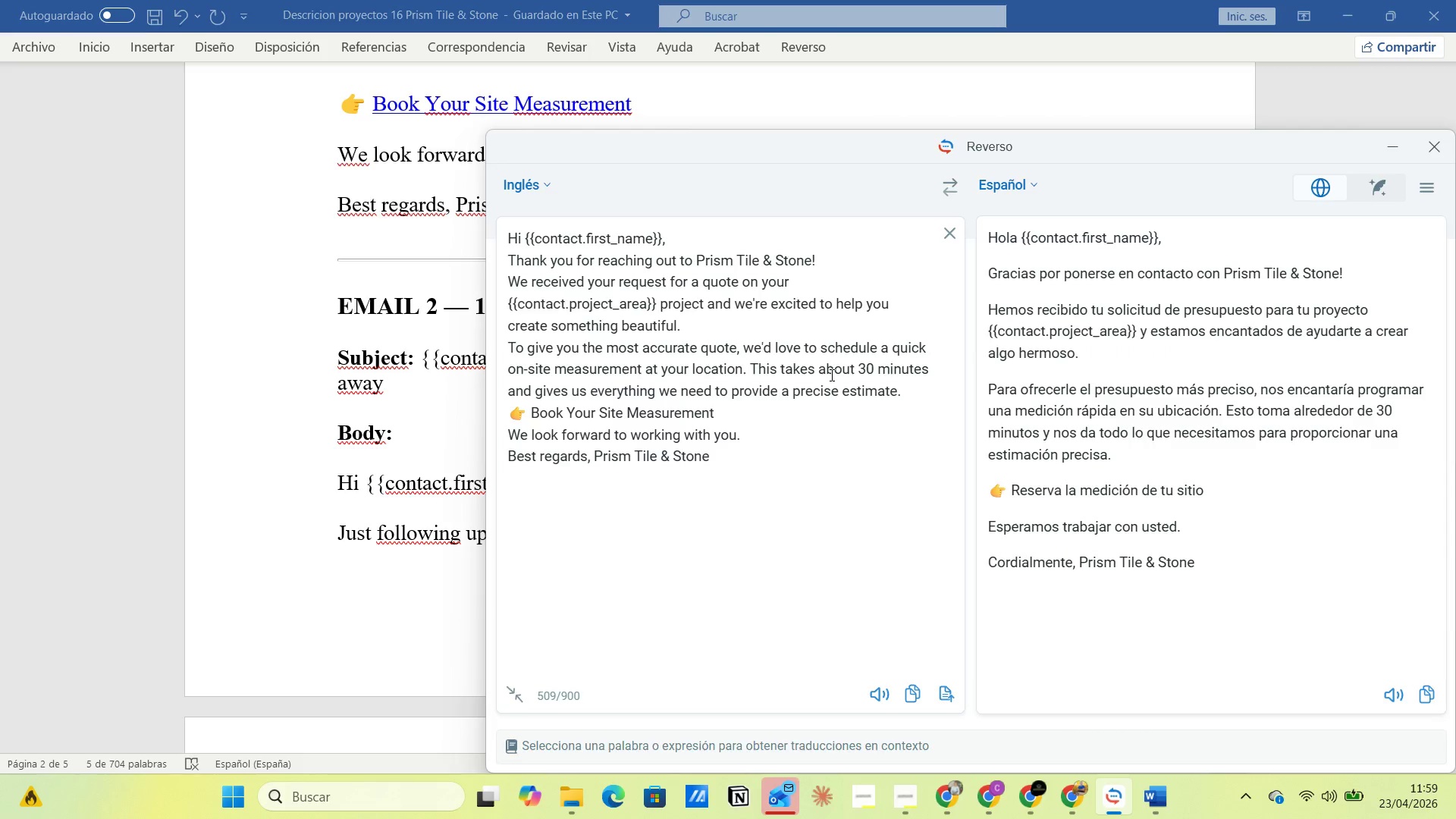 
key(Alt+Tab)
 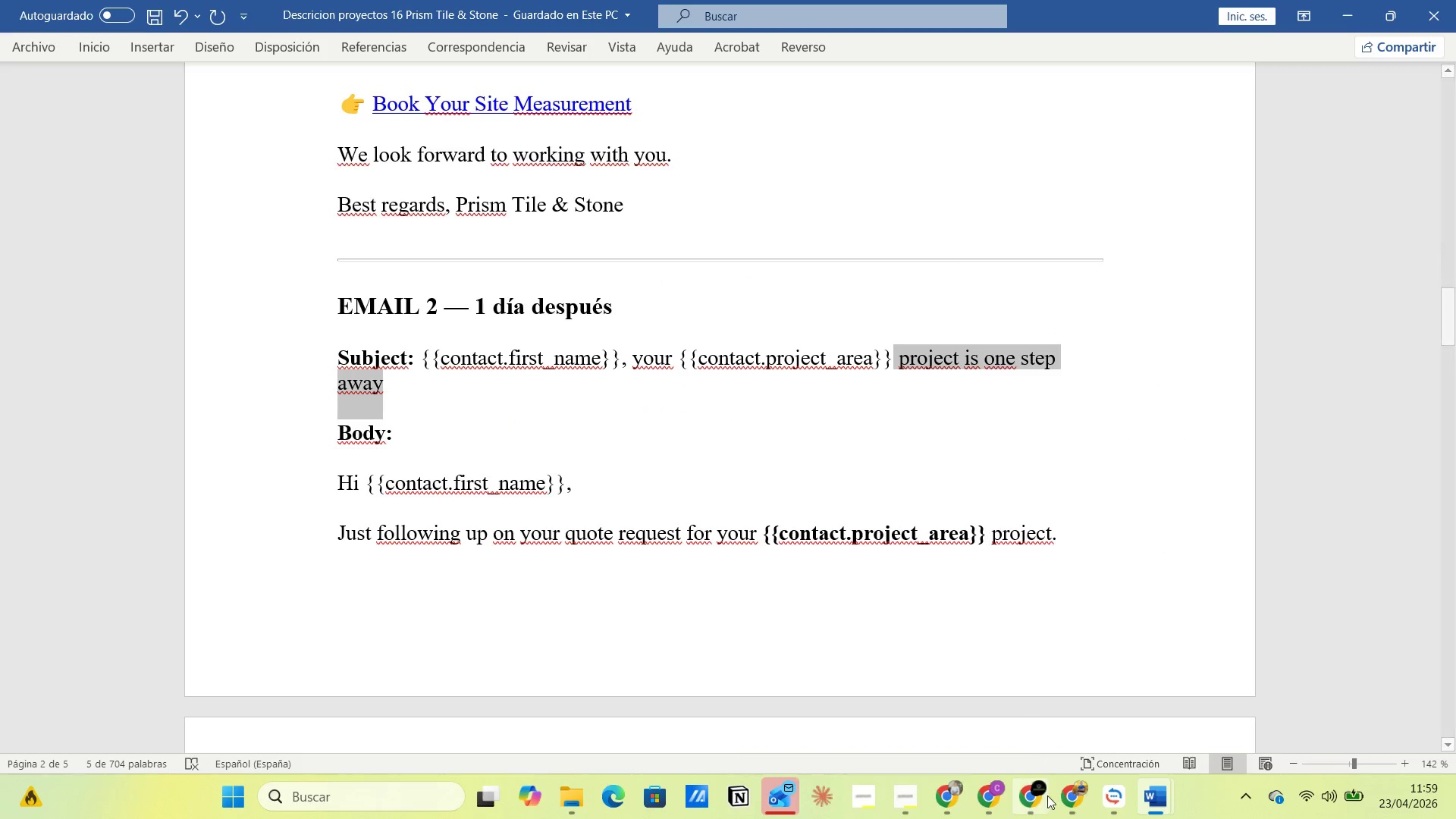 
left_click([1045, 809])
 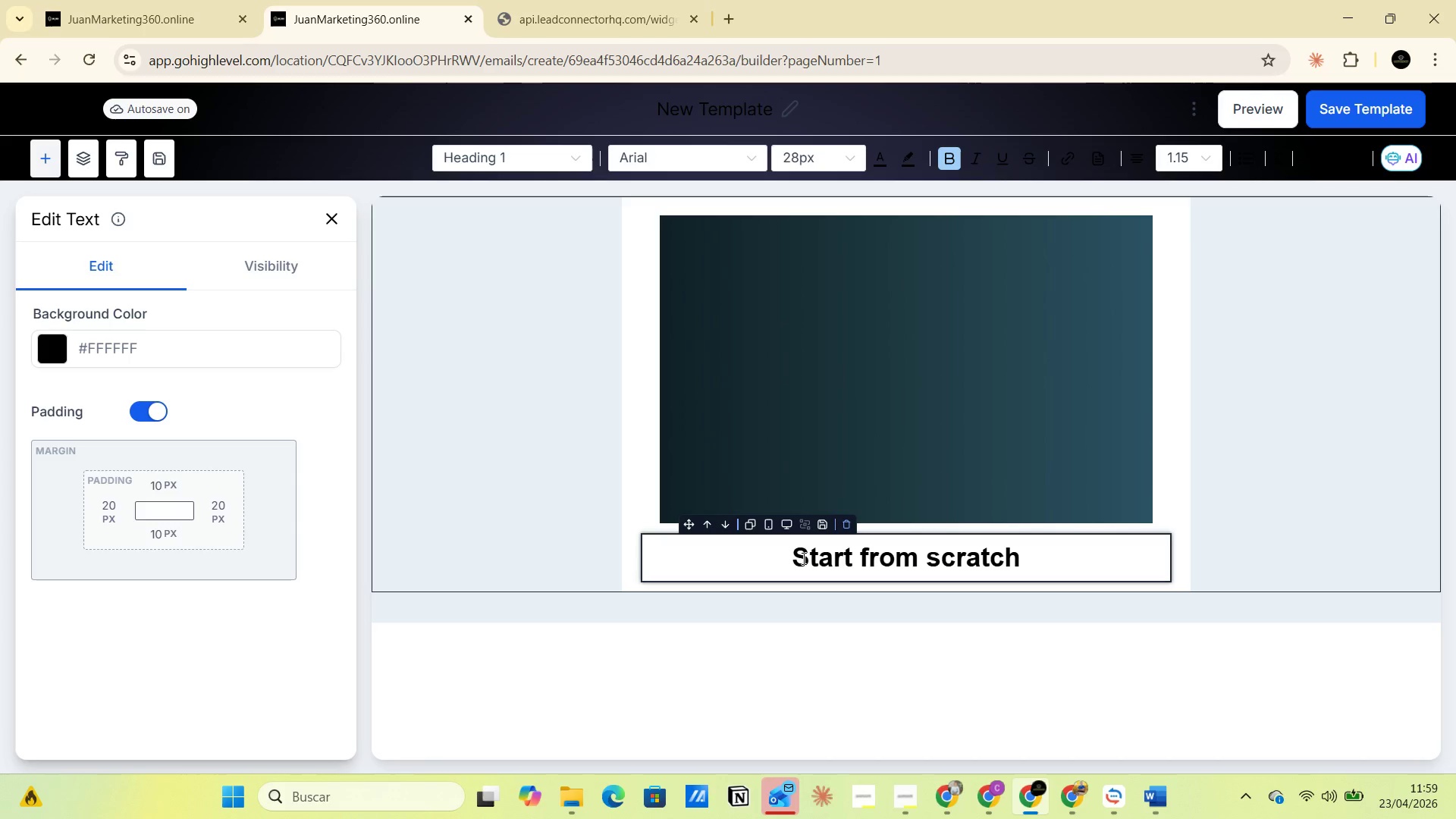 
left_click_drag(start_coordinate=[788, 560], to_coordinate=[1116, 560])
 